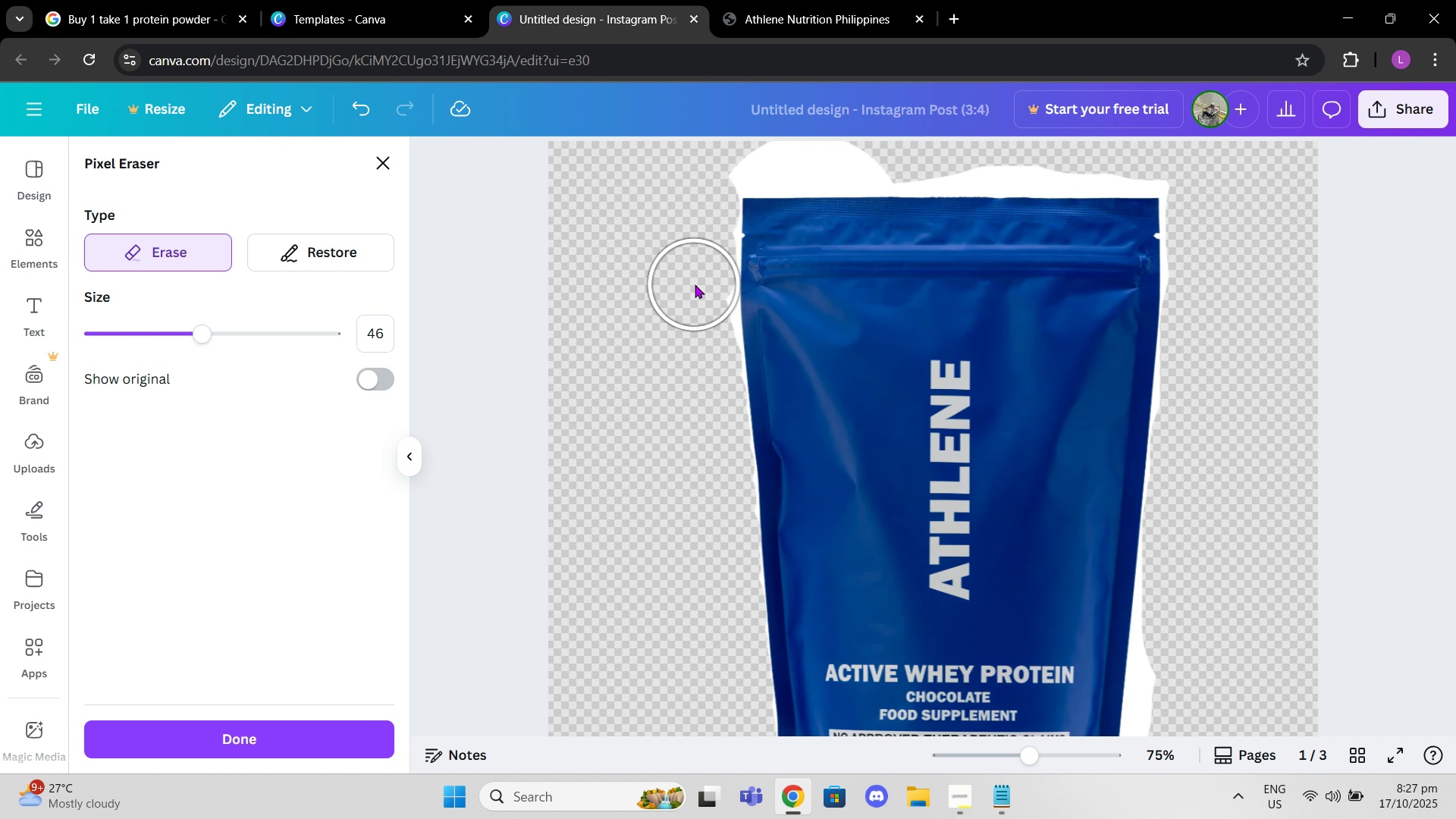 
left_click([695, 284])
 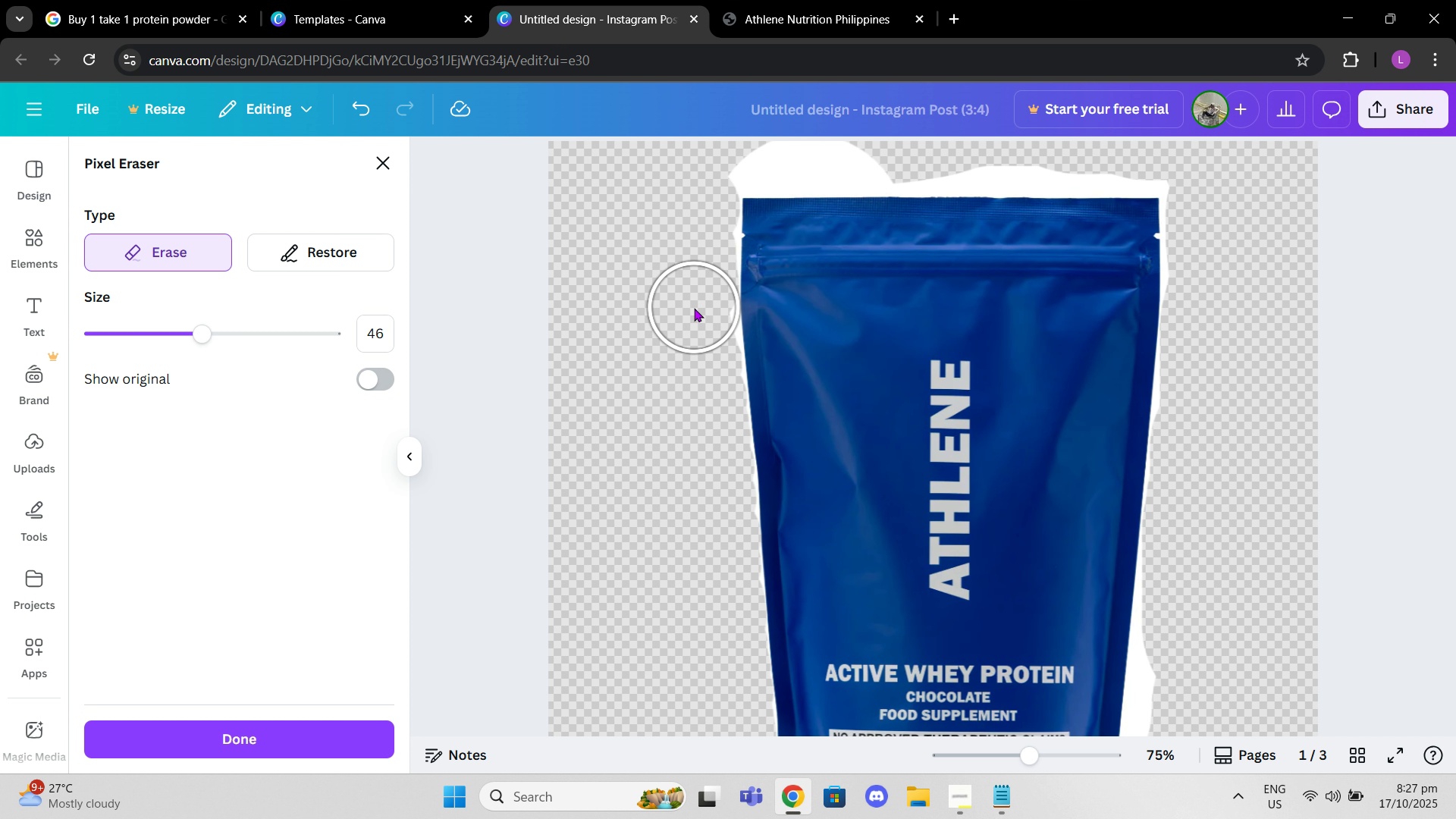 
left_click([694, 308])
 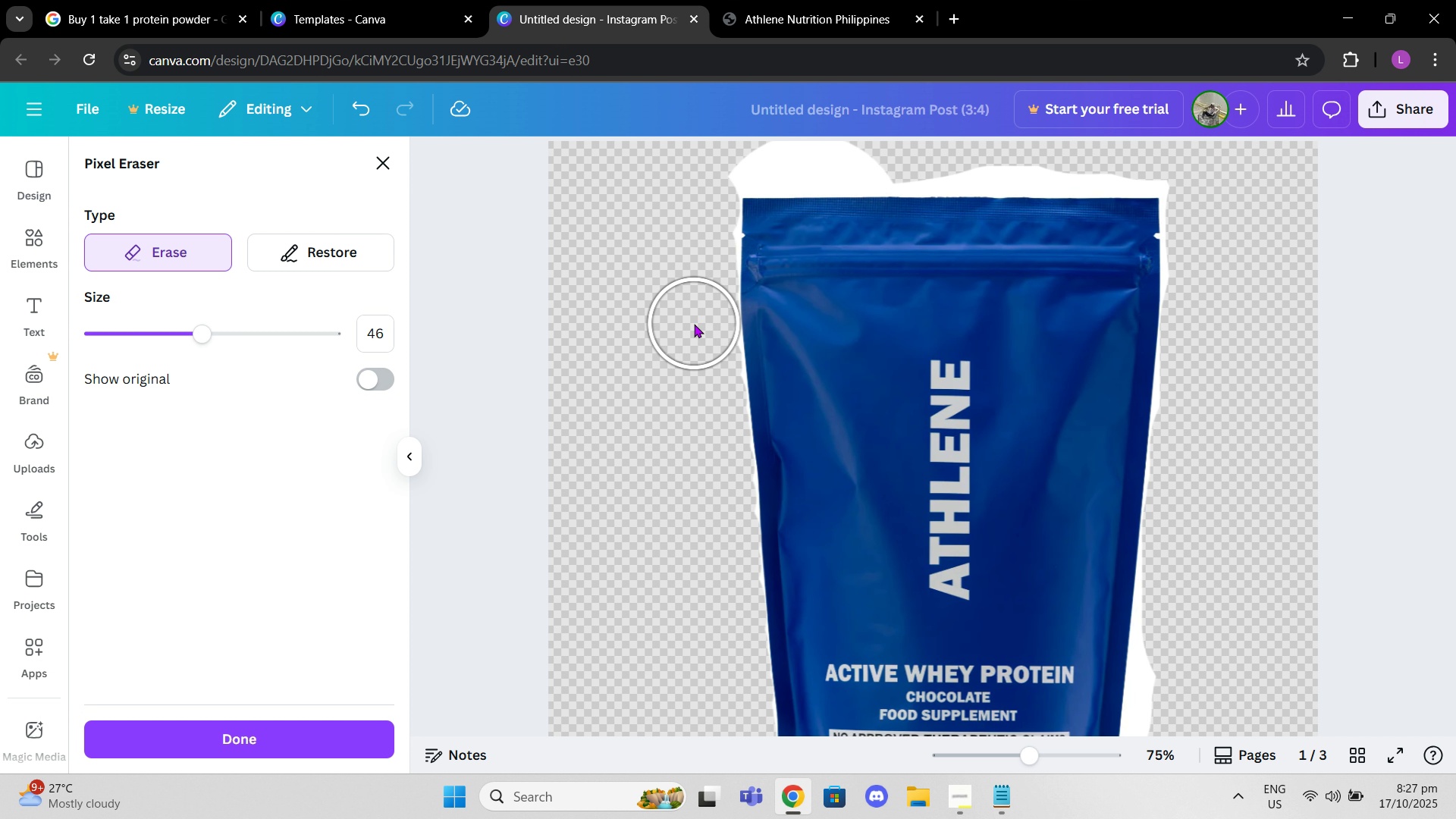 
left_click([694, 324])
 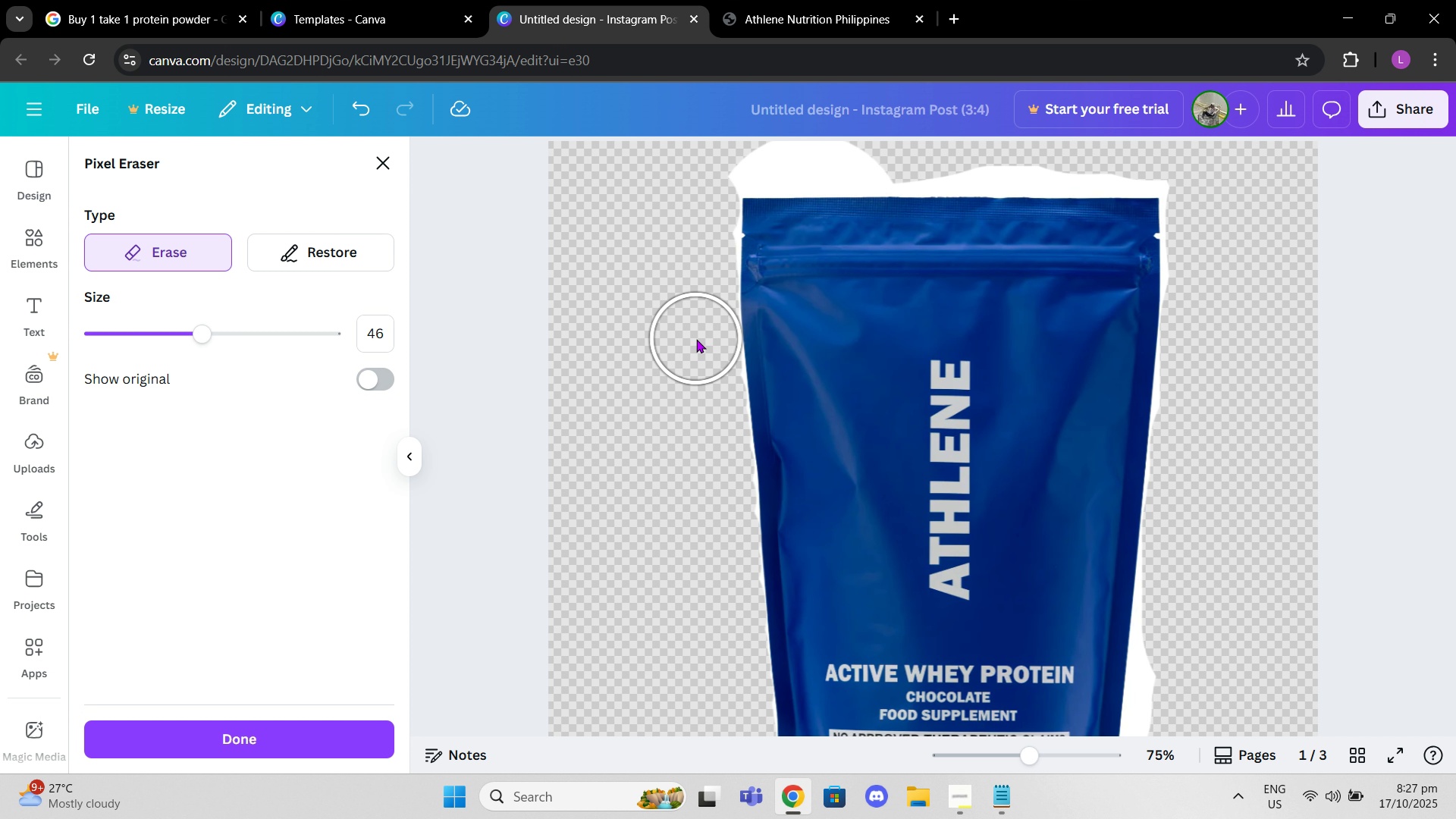 
left_click([696, 339])
 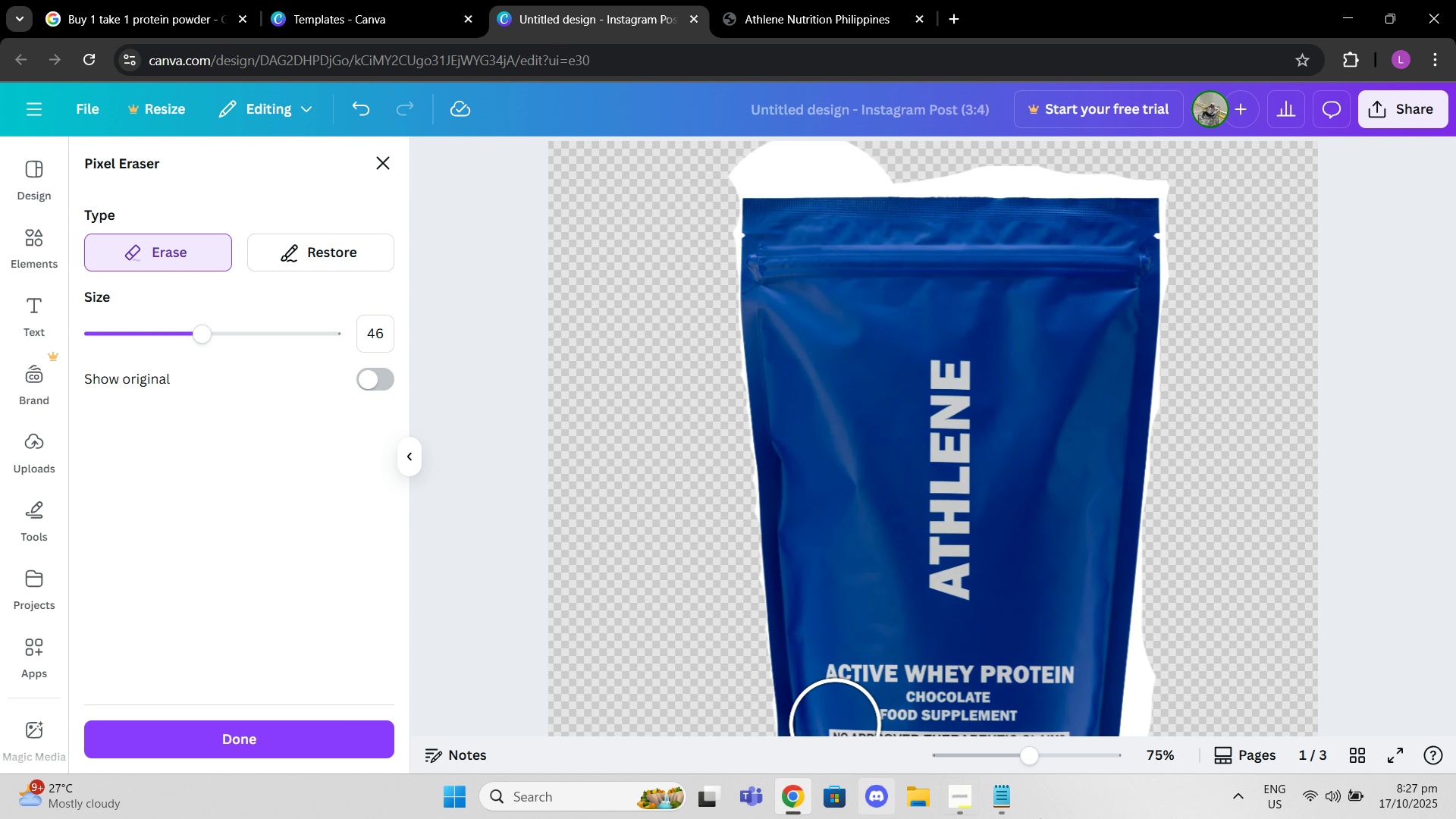 
left_click_drag(start_coordinate=[1037, 767], to_coordinate=[1055, 768])
 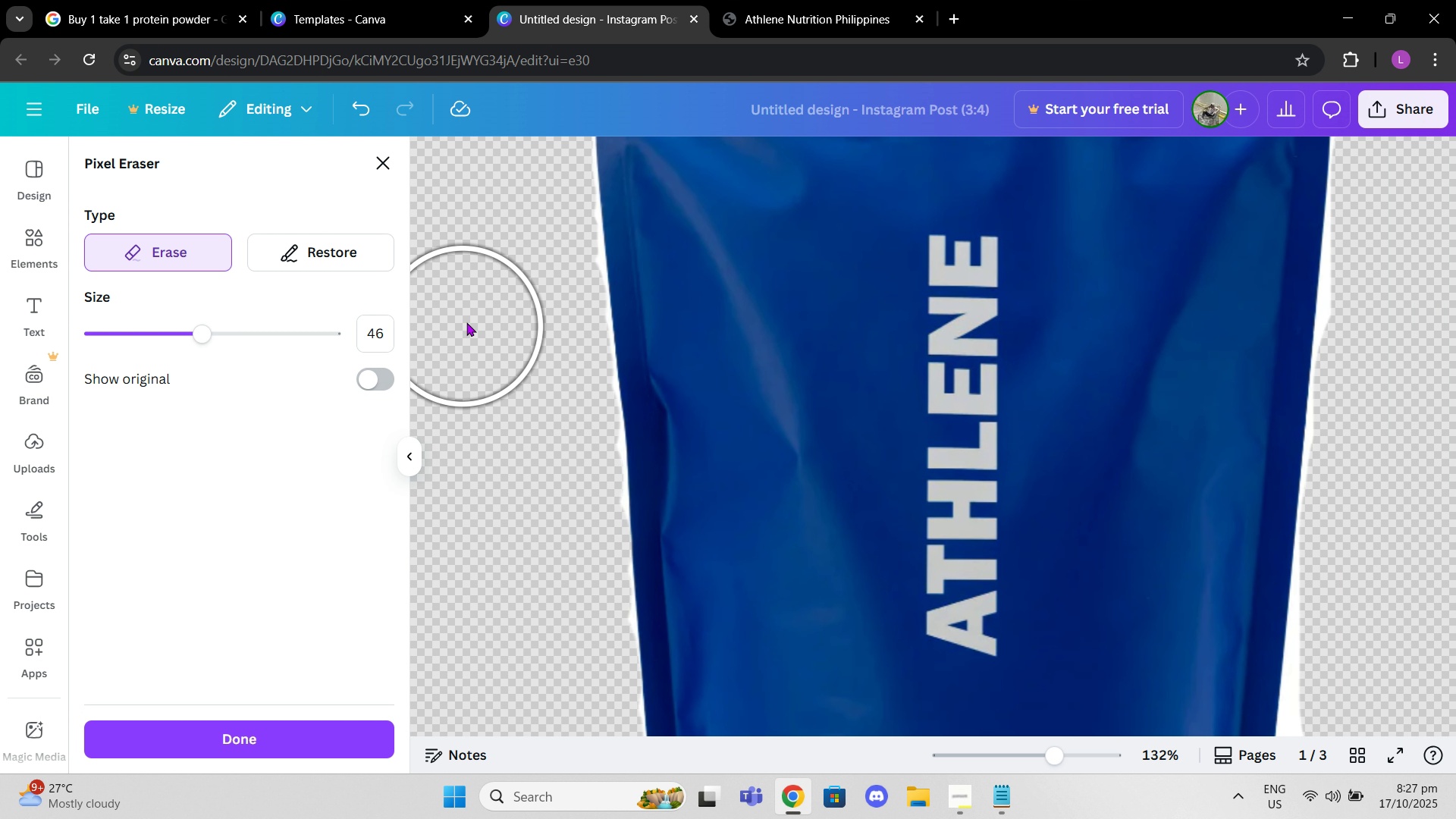 
scroll: coordinate [469, 321], scroll_direction: up, amount: 2.0
 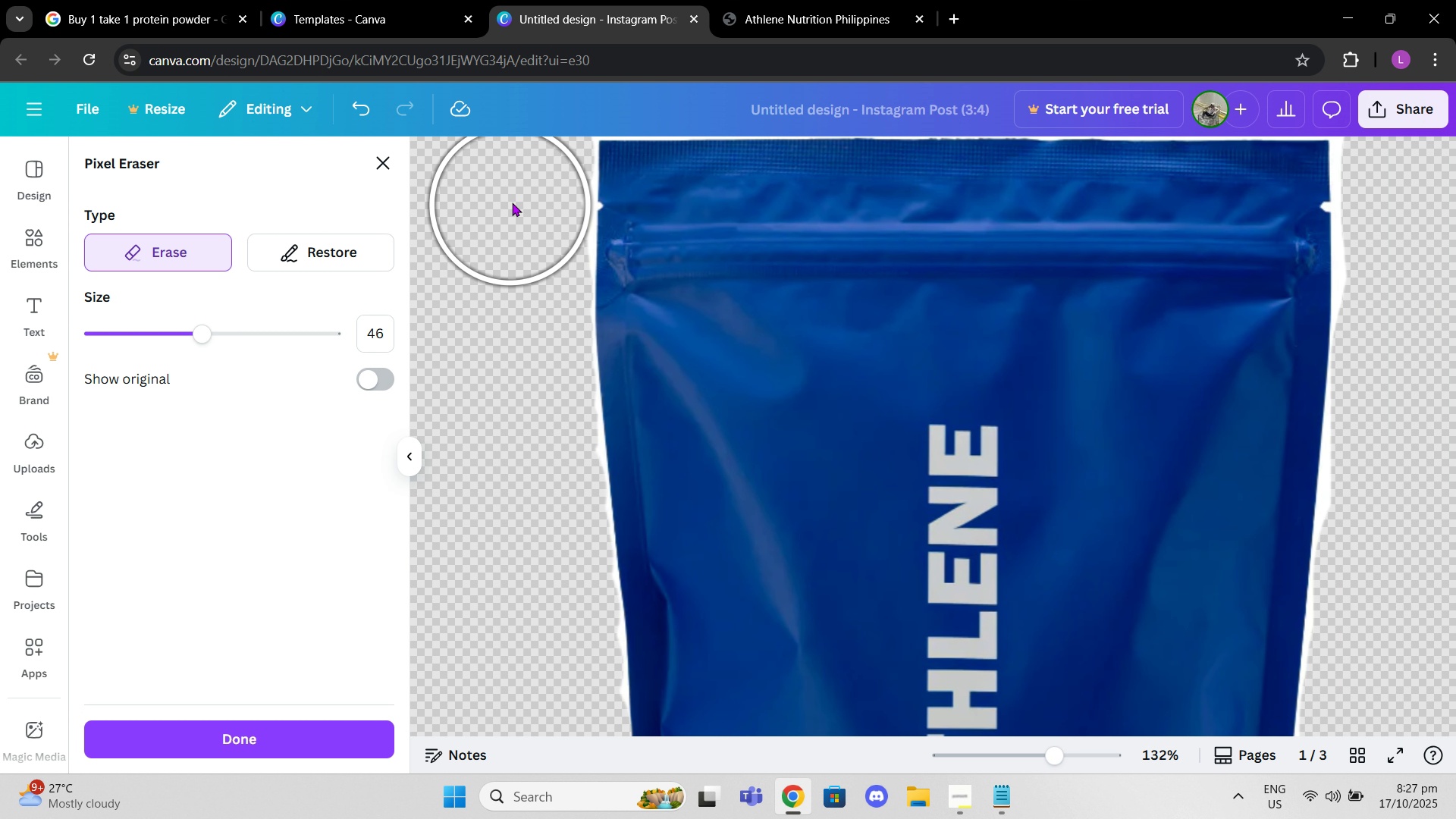 
left_click([512, 202])
 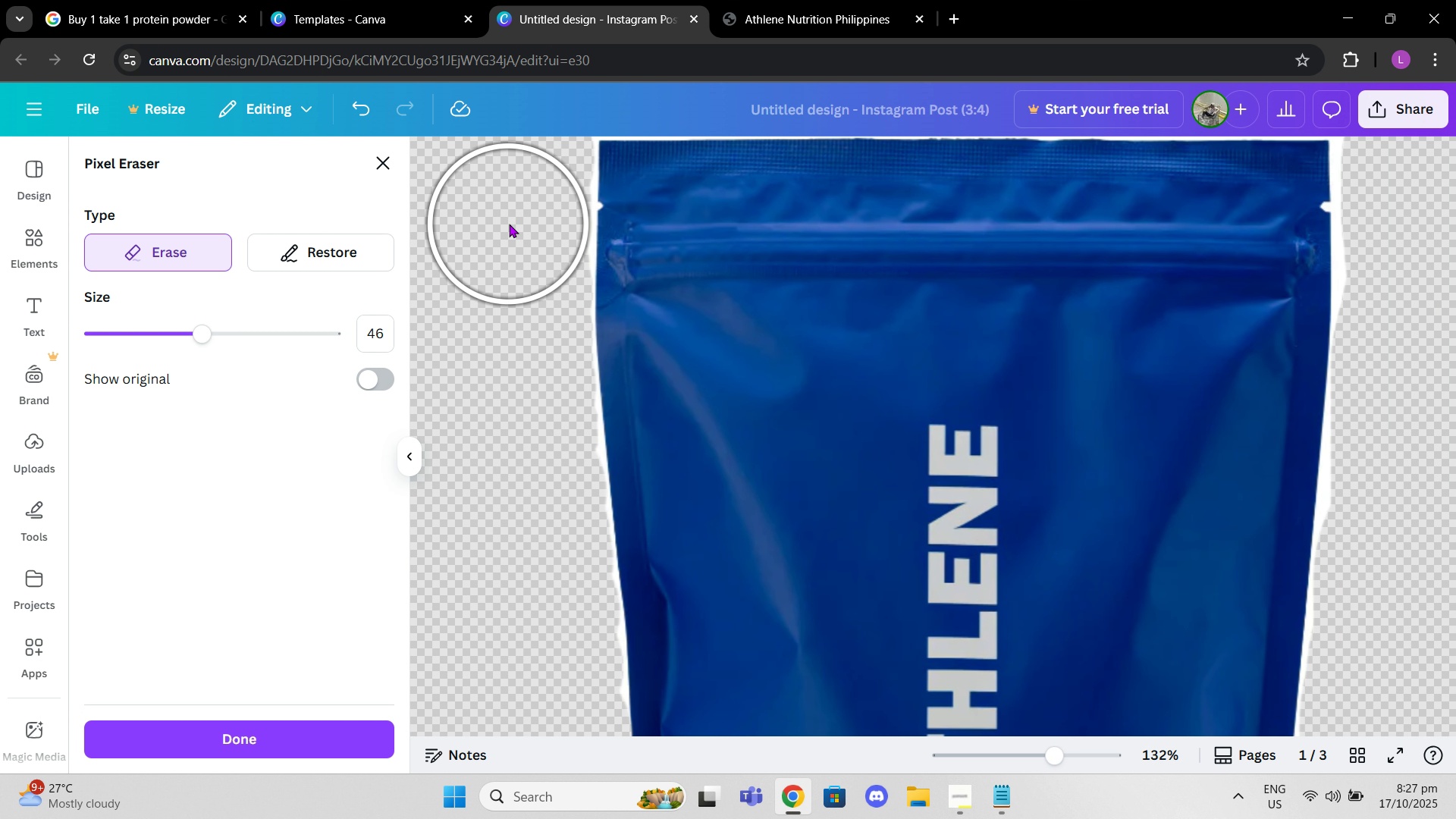 
scroll: coordinate [509, 225], scroll_direction: up, amount: 2.0
 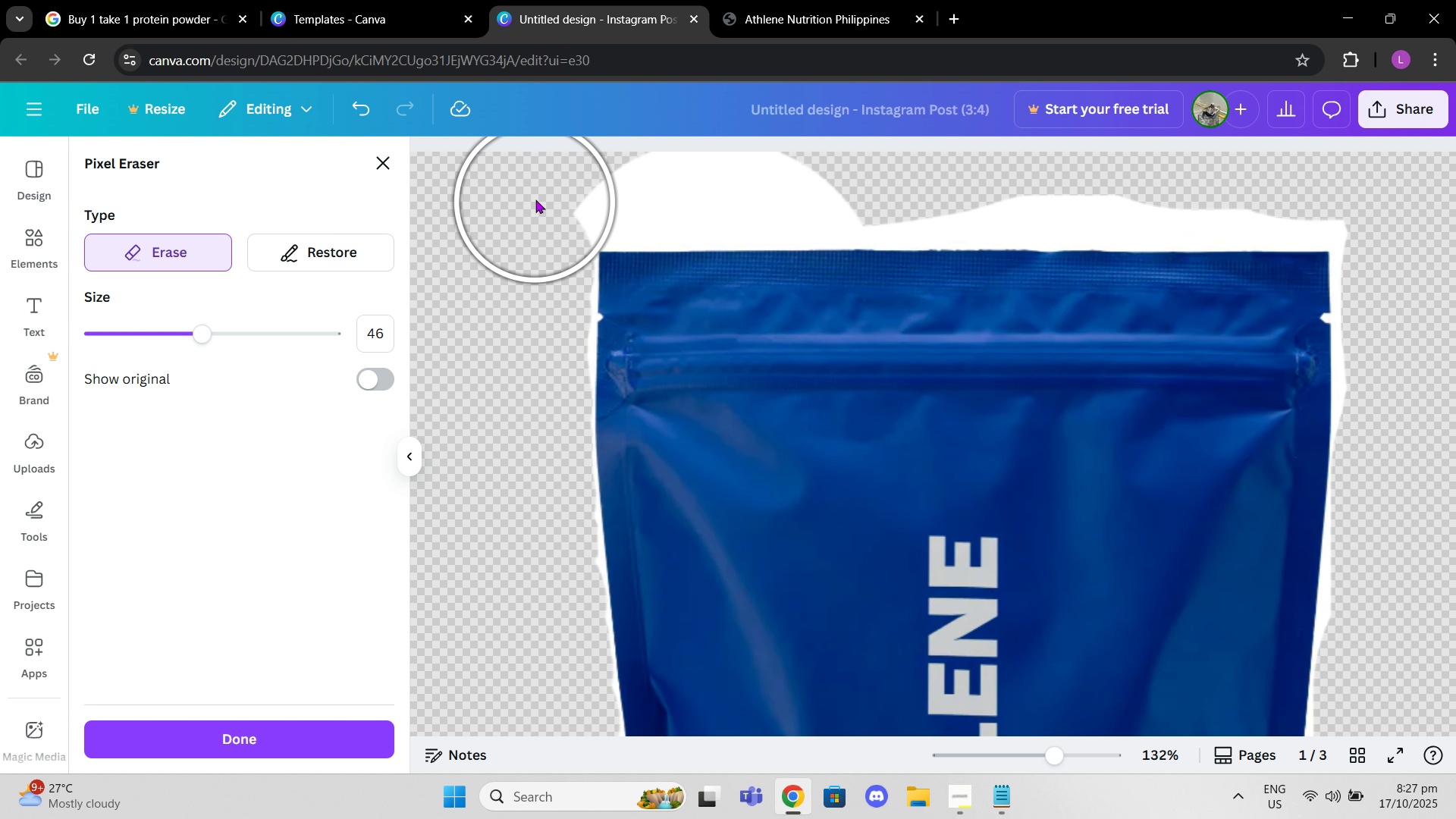 
left_click([535, 199])
 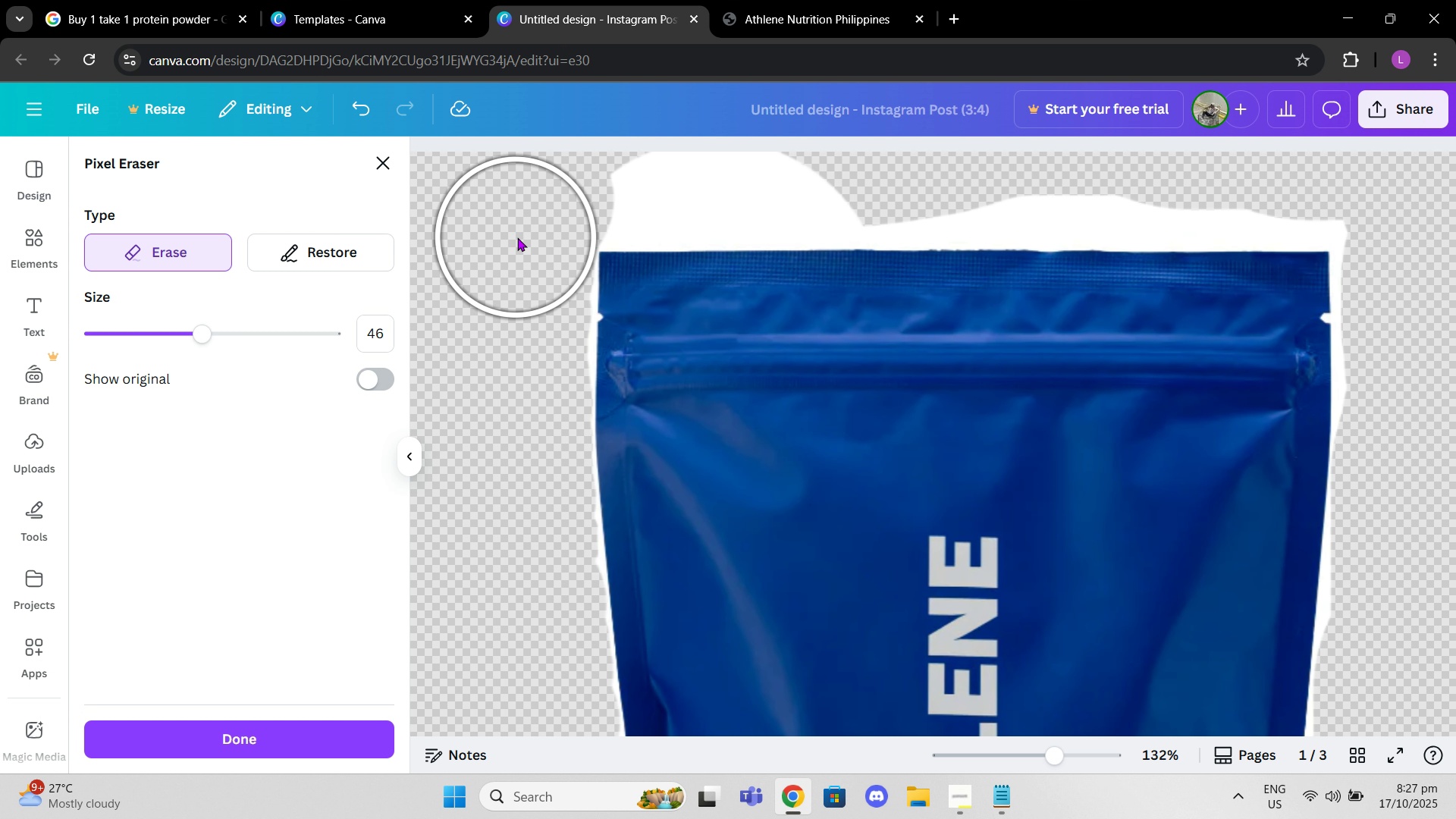 
left_click([517, 237])
 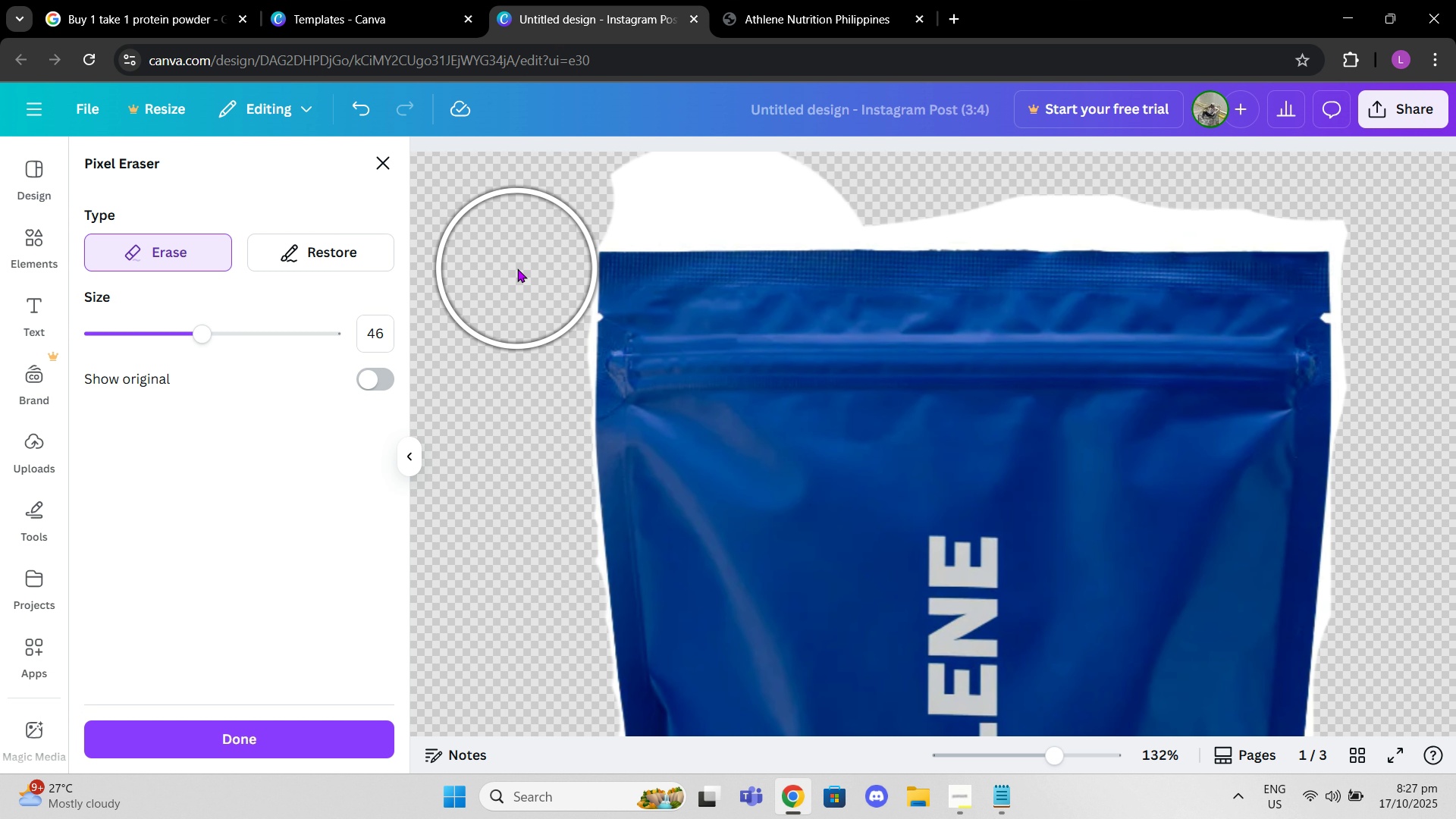 
left_click([517, 268])
 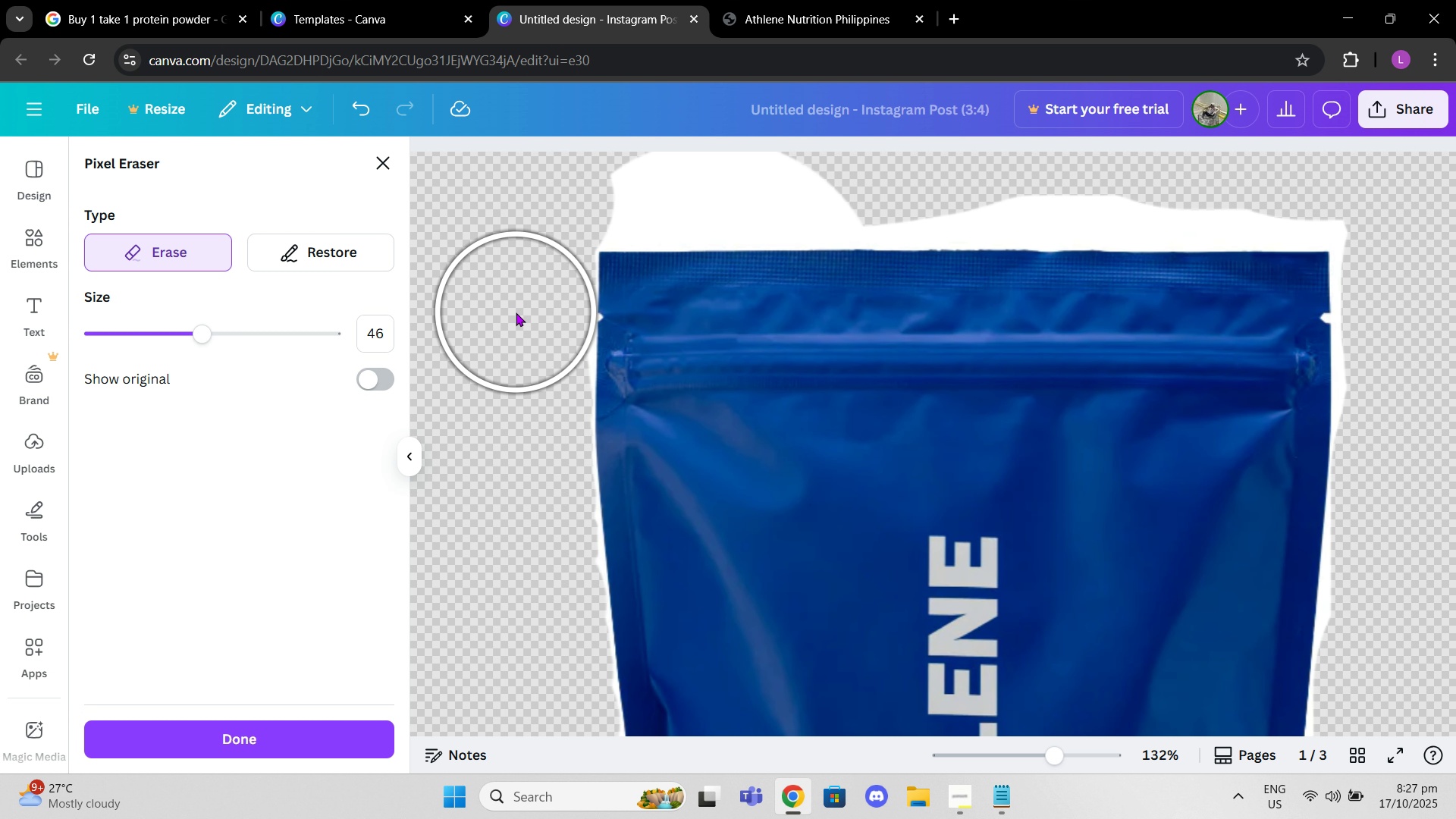 
left_click([516, 312])
 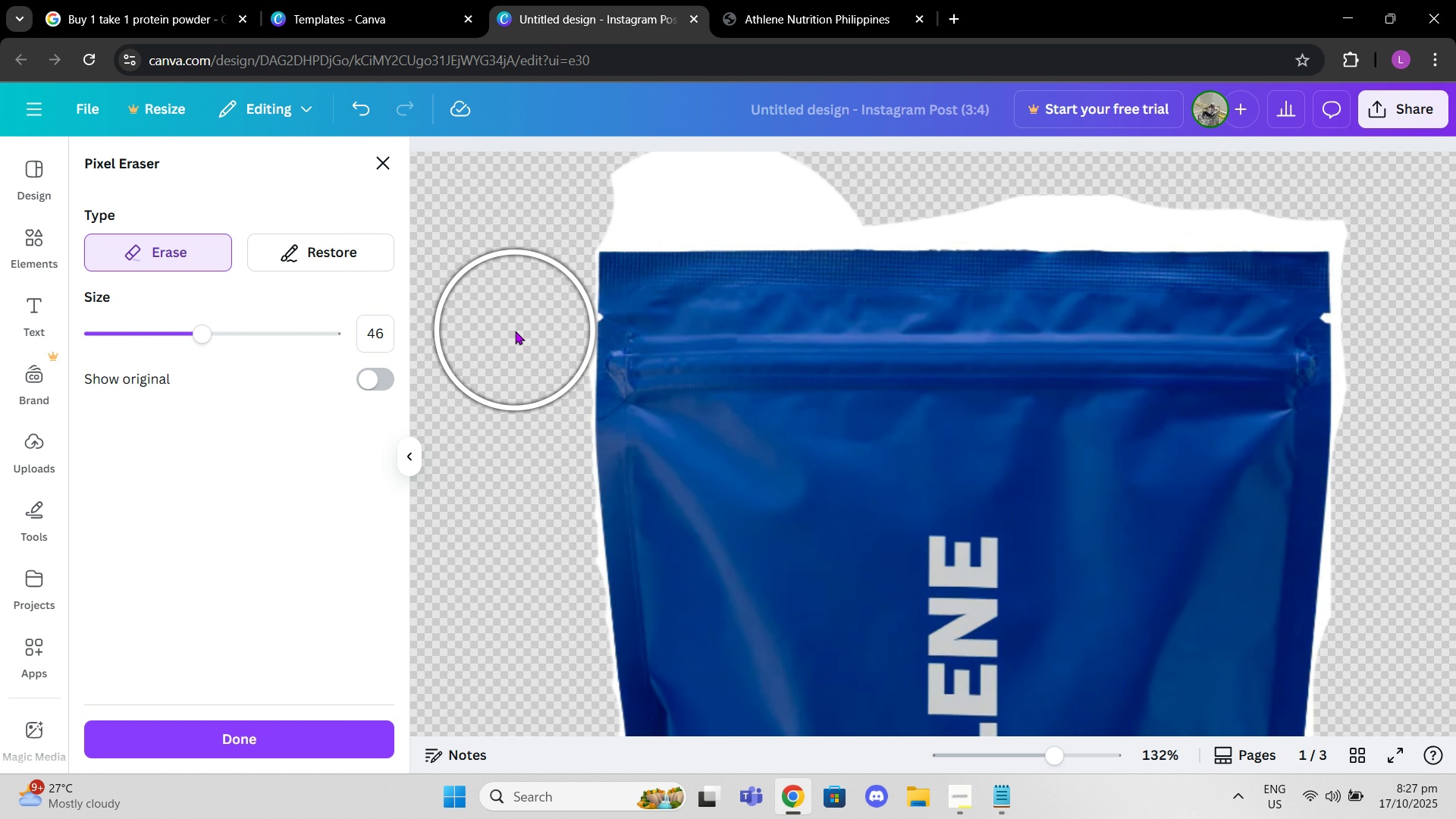 
left_click([515, 331])
 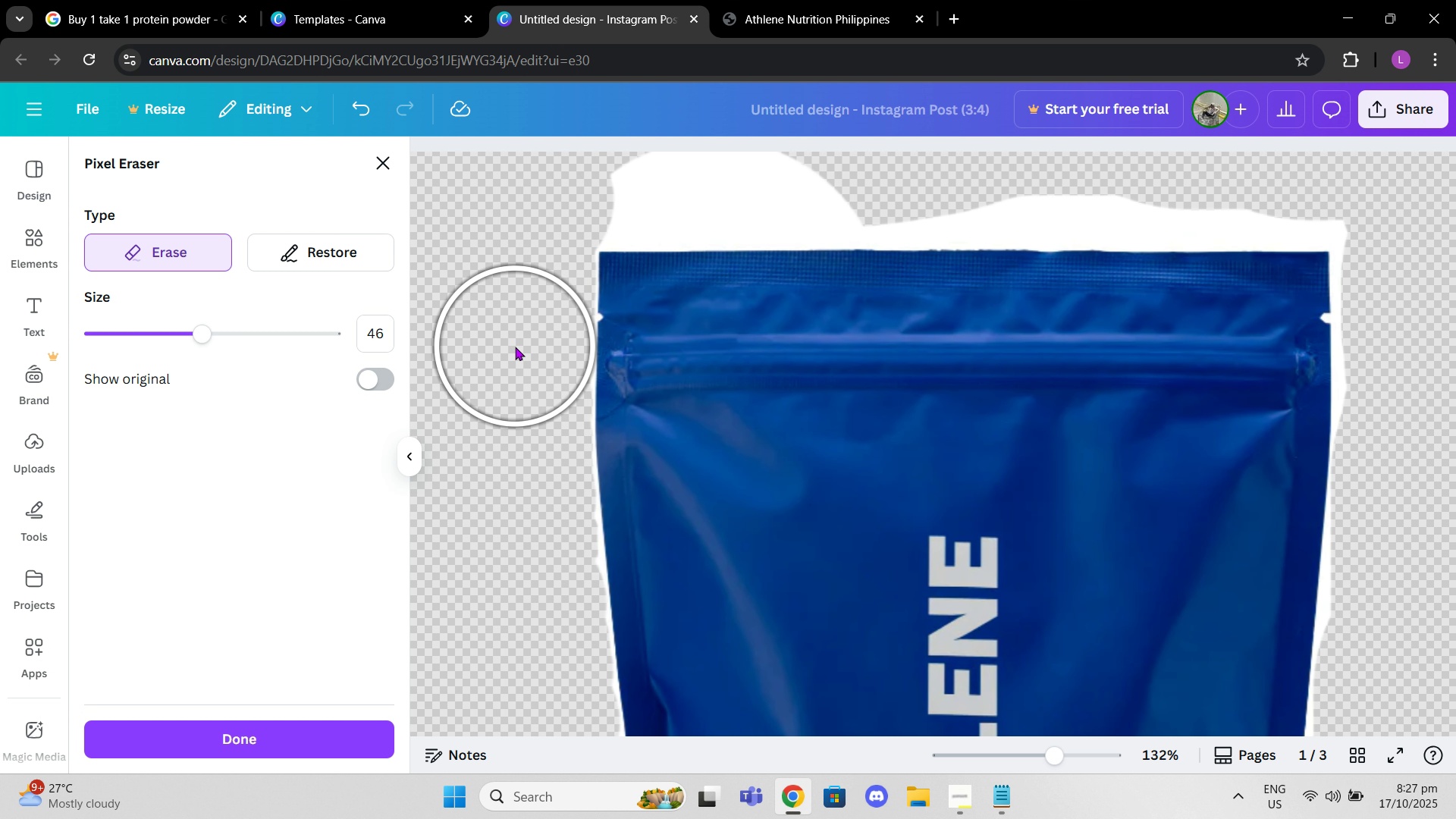 
left_click([515, 347])
 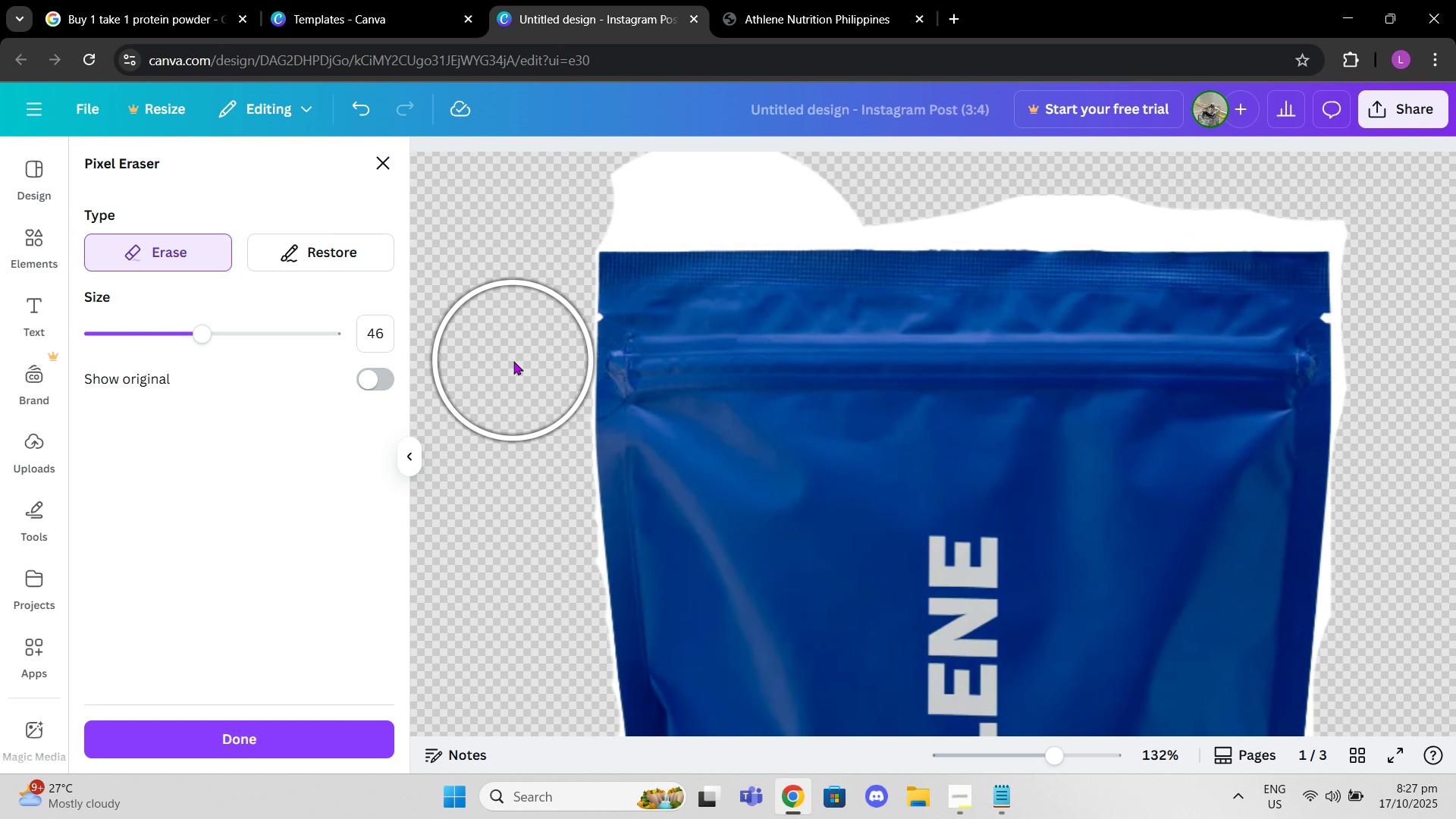 
left_click([513, 361])
 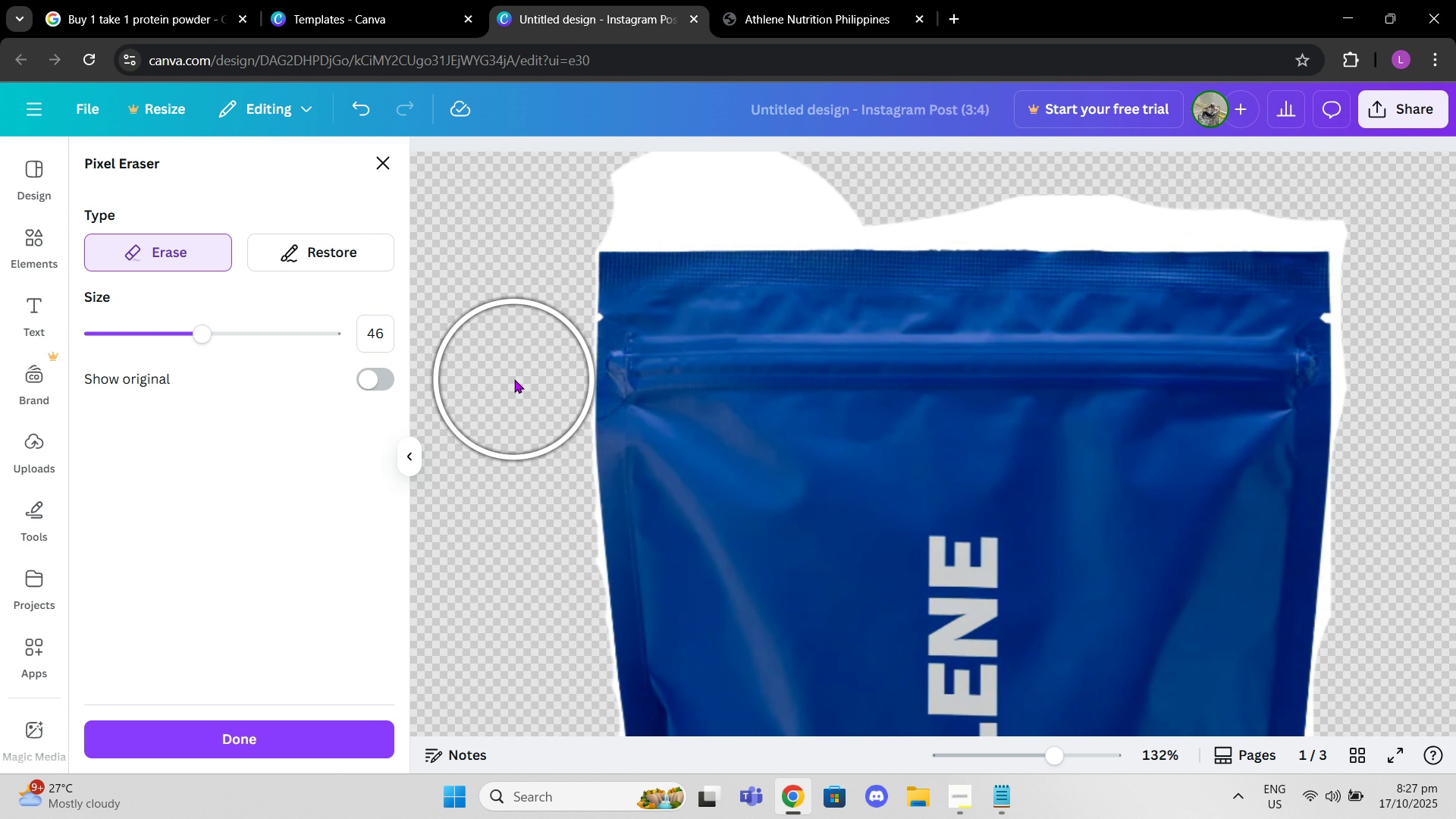 
left_click([515, 379])
 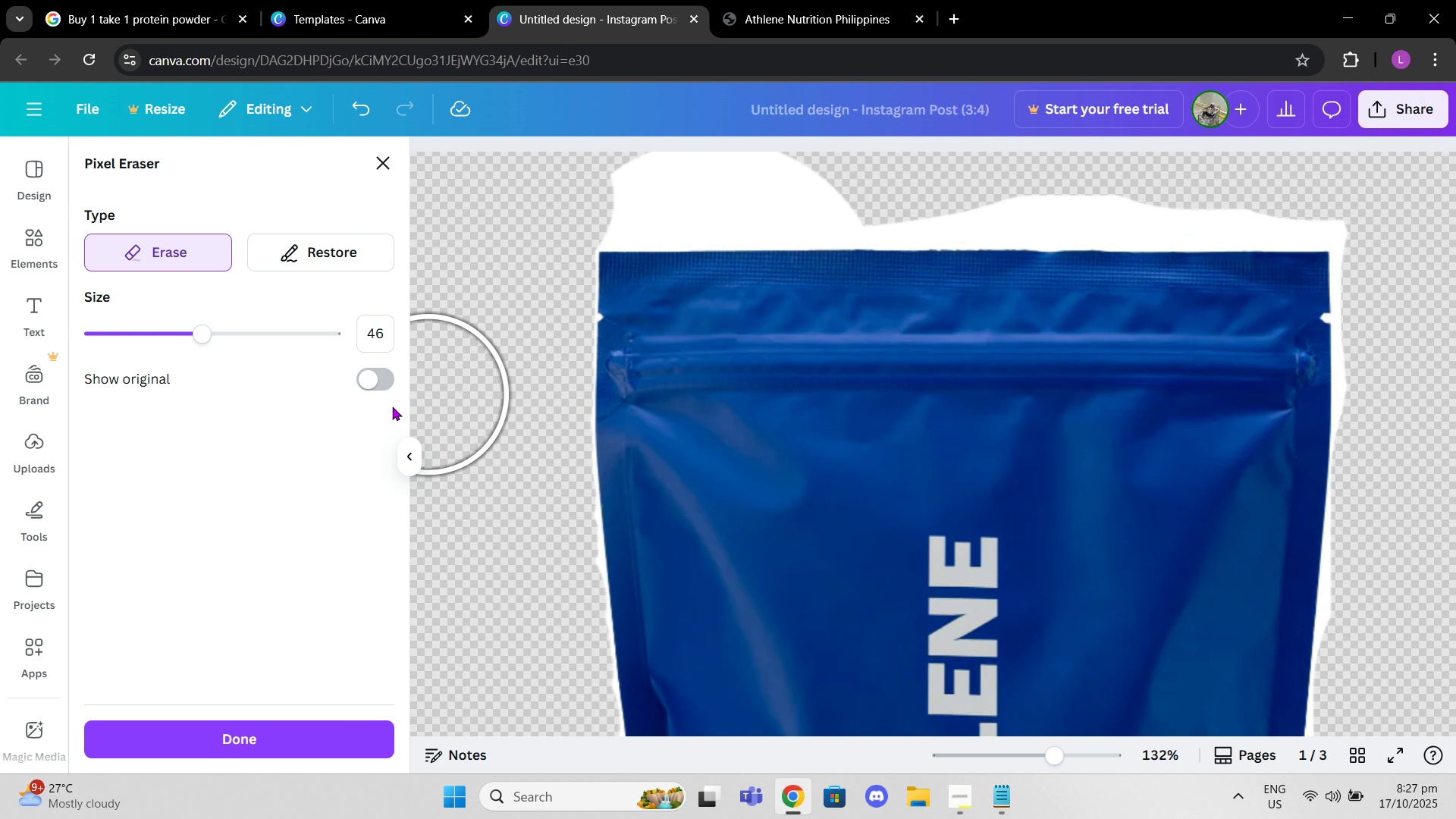 
scroll: coordinate [405, 403], scroll_direction: down, amount: 2.0
 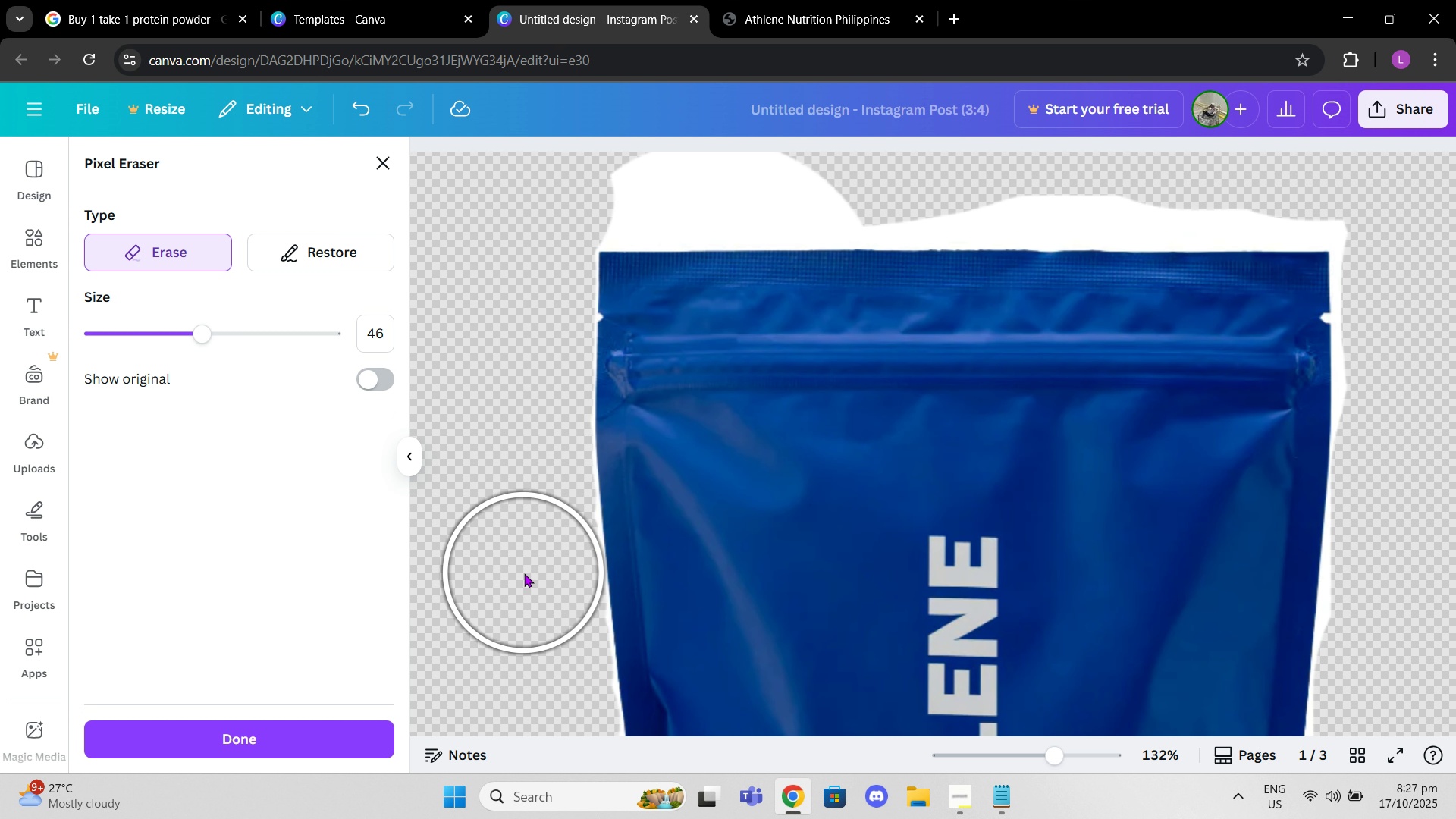 
left_click([524, 570])
 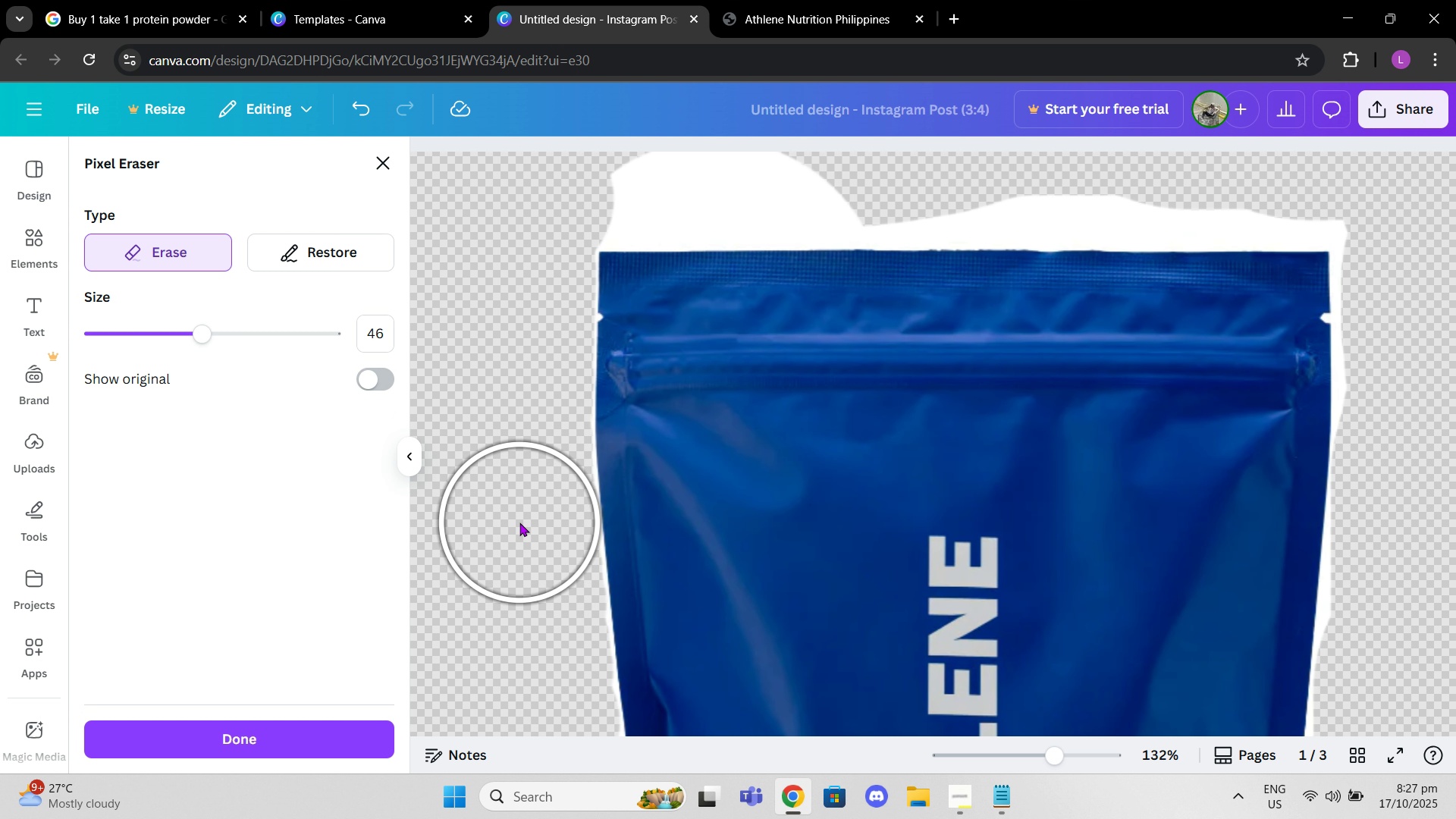 
left_click([519, 522])
 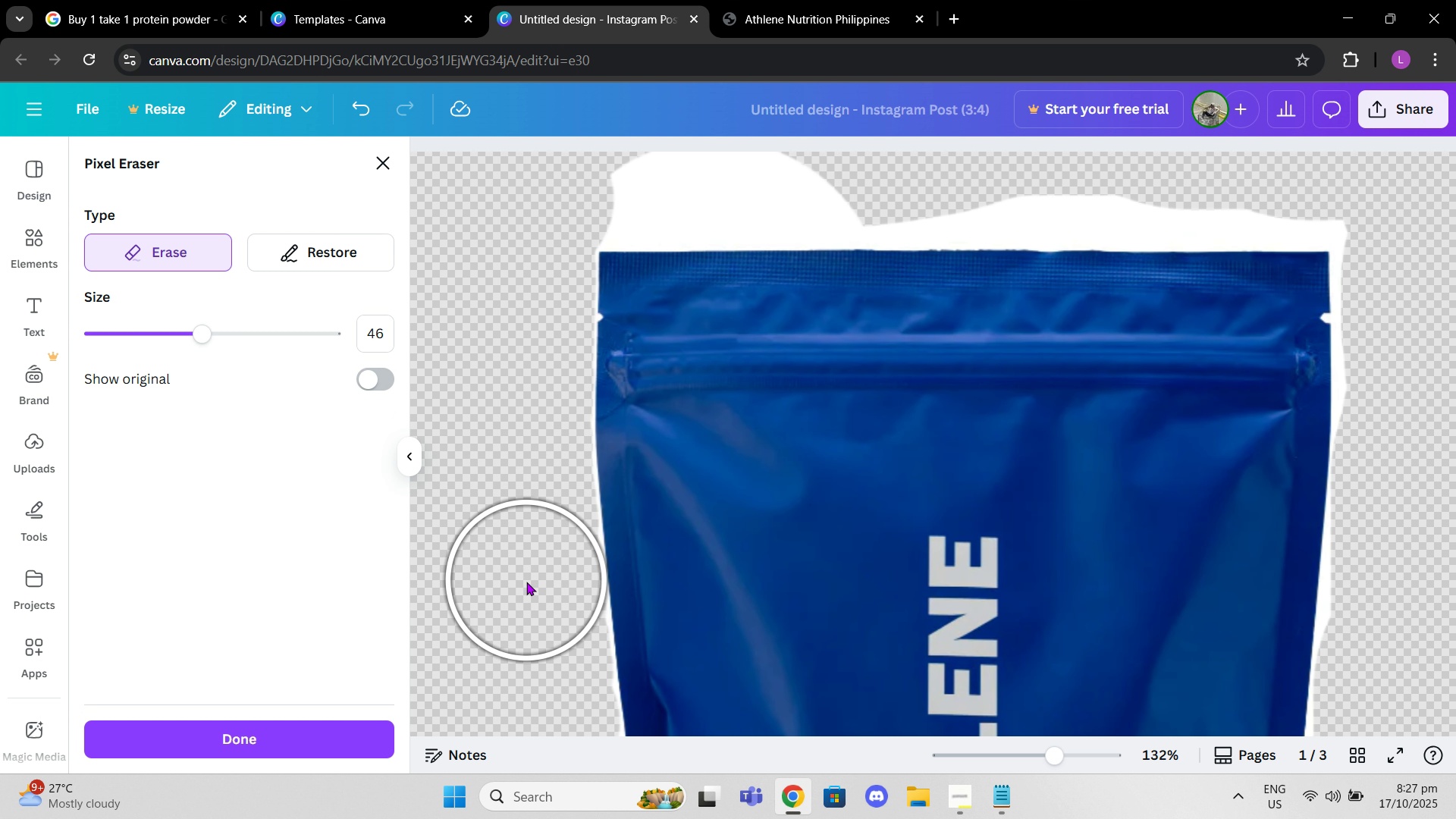 
left_click([526, 582])
 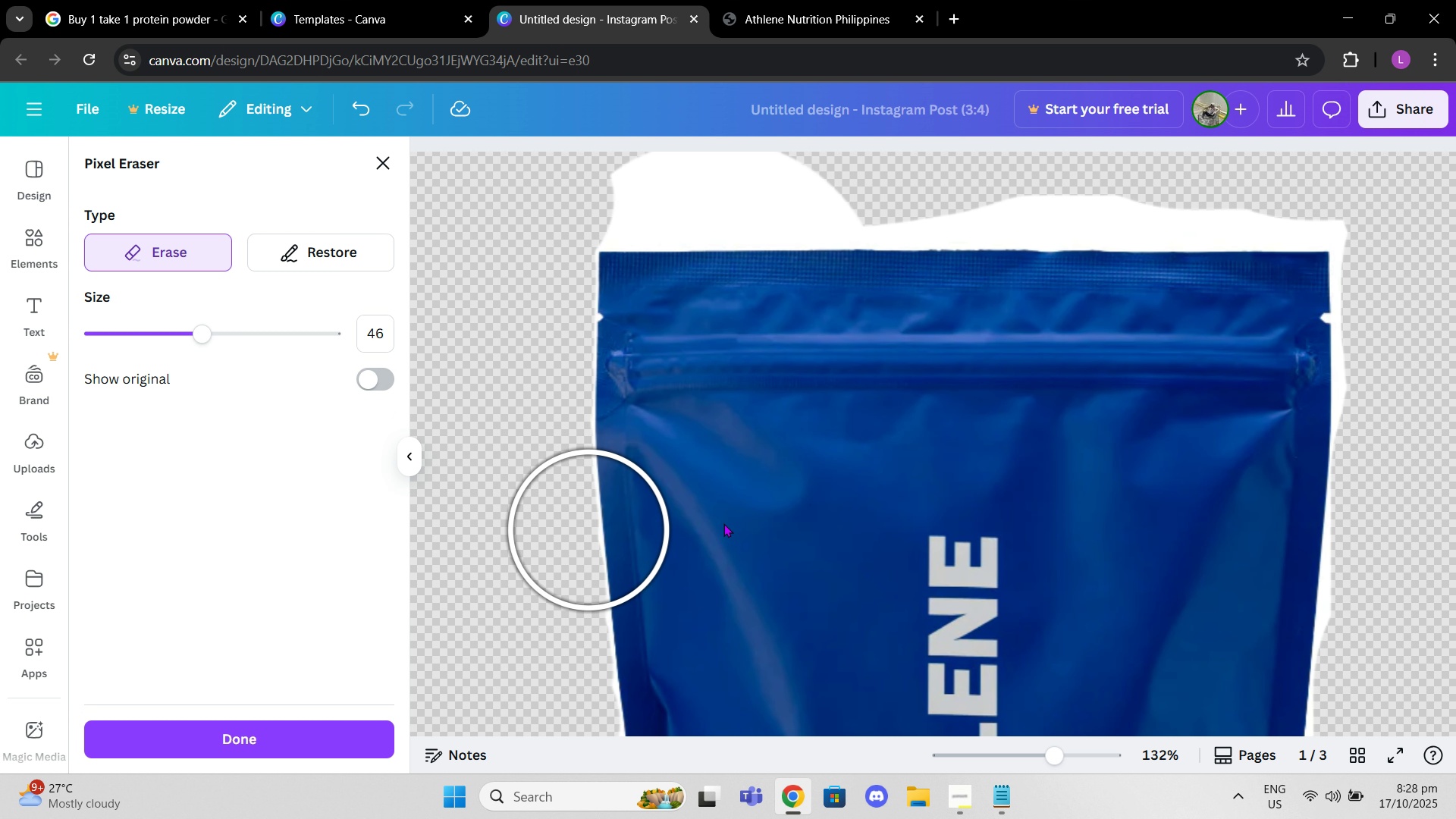 
scroll: coordinate [1132, 489], scroll_direction: down, amount: 10.0
 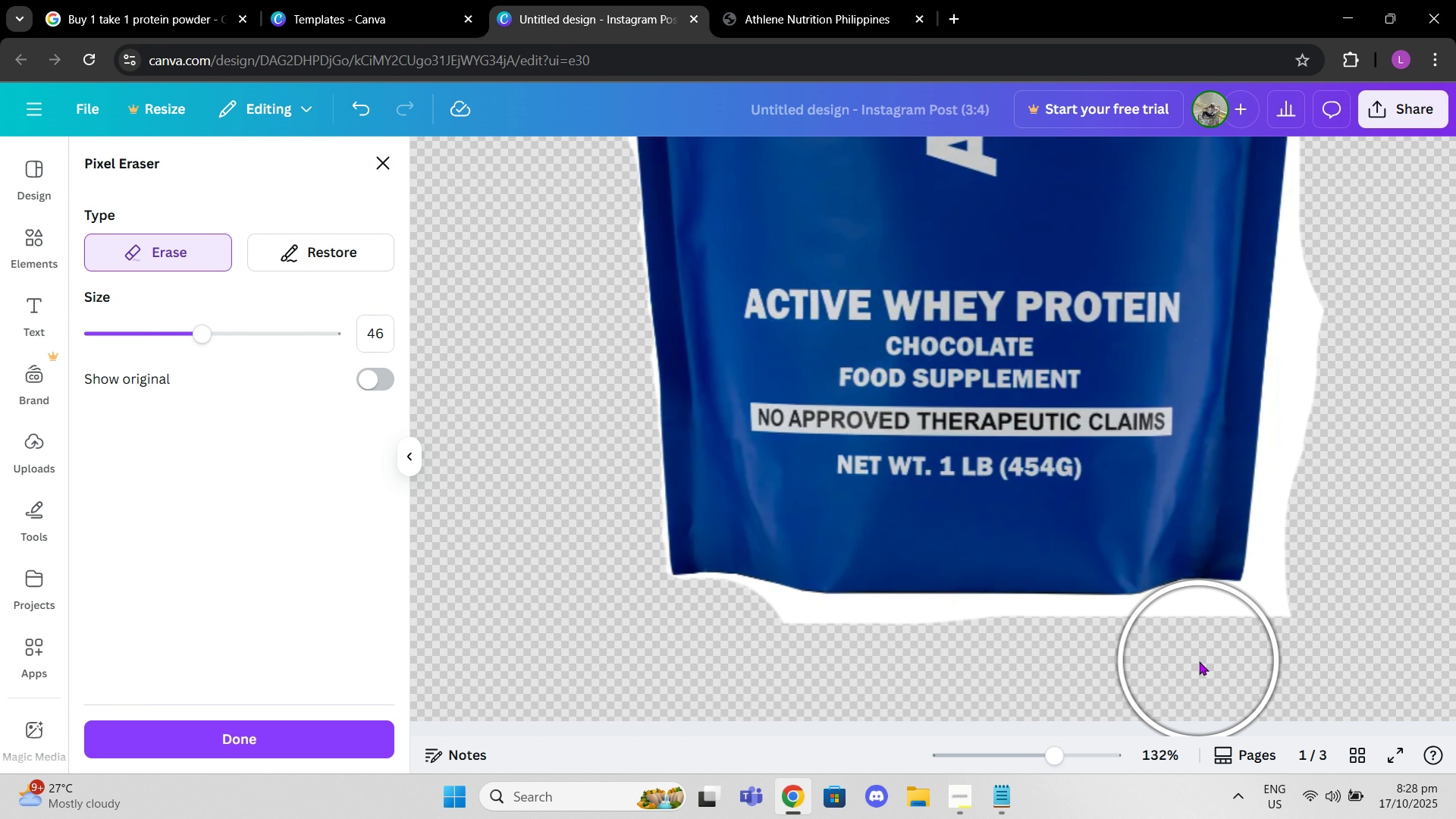 
left_click([1199, 663])
 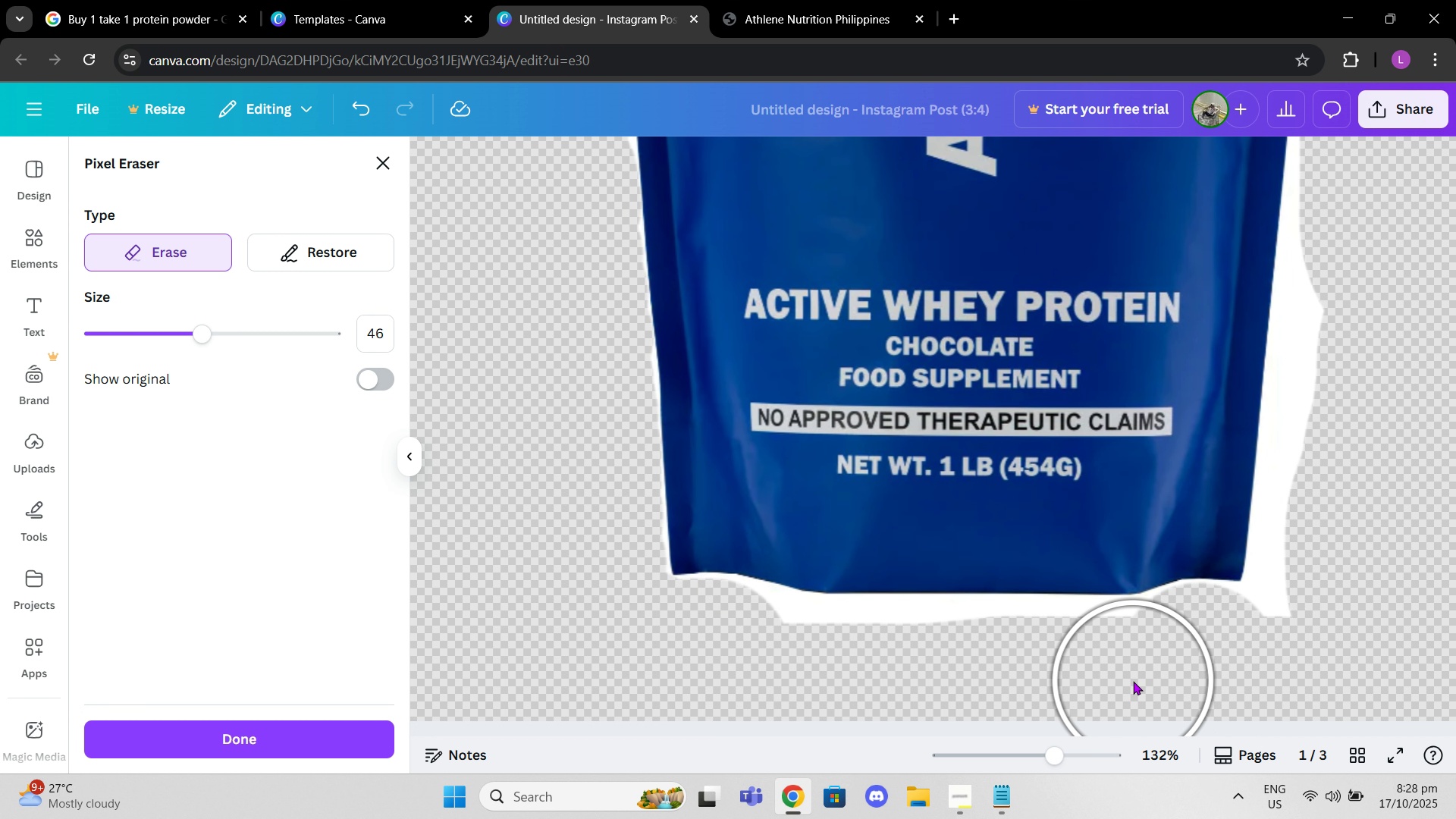 
left_click([1133, 681])
 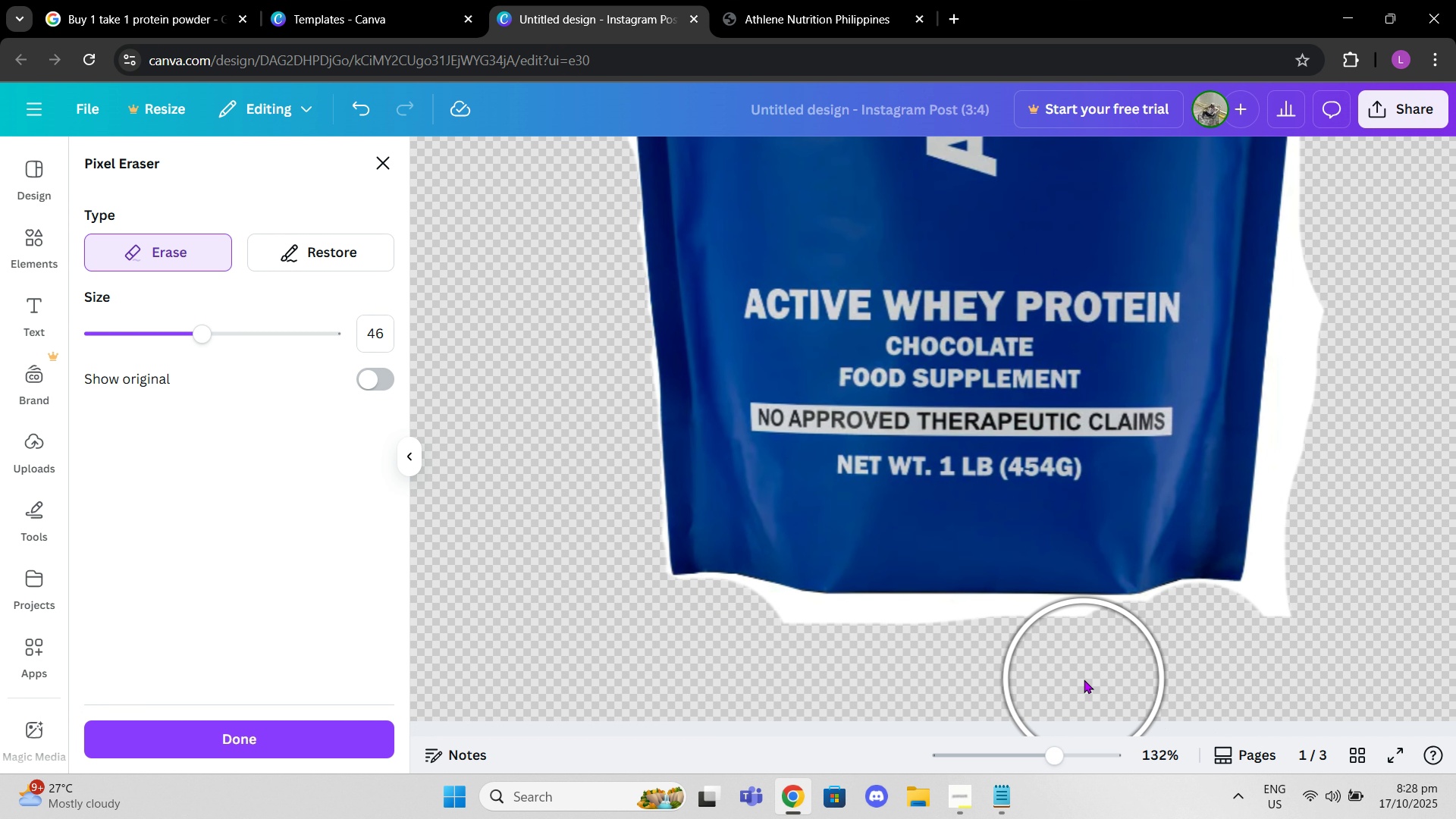 
left_click([1082, 679])
 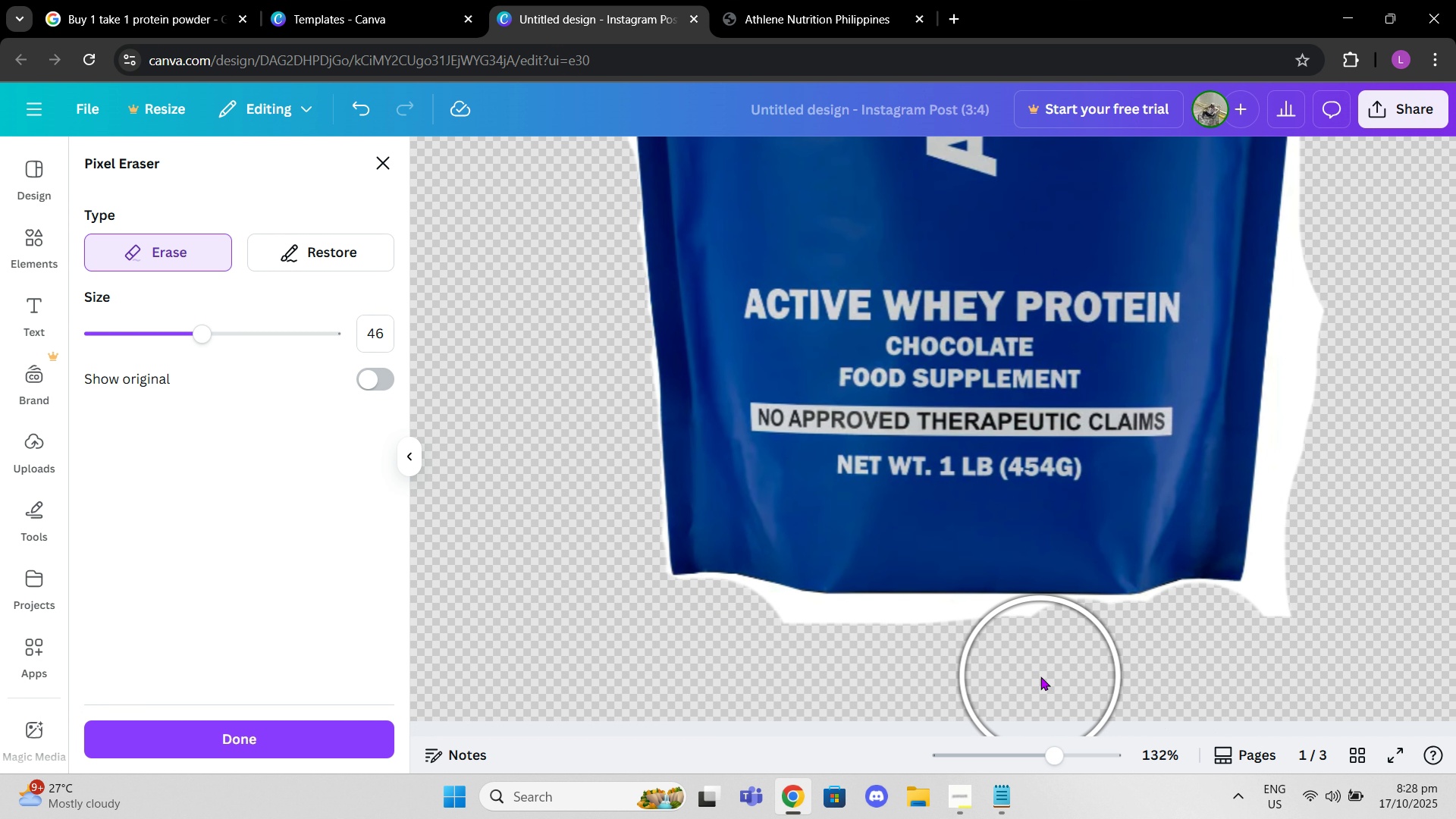 
left_click([1040, 676])
 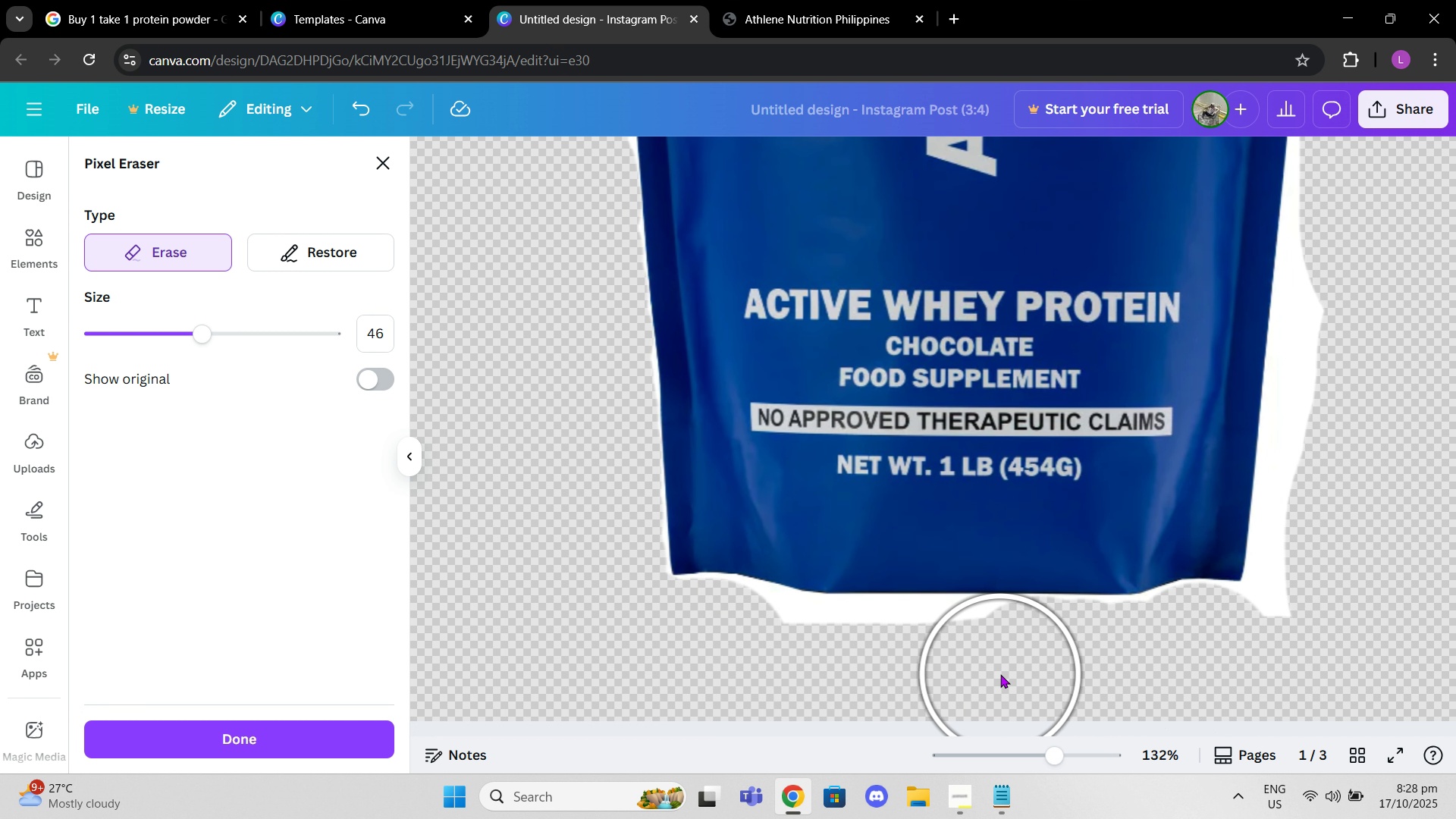 
left_click([1000, 674])
 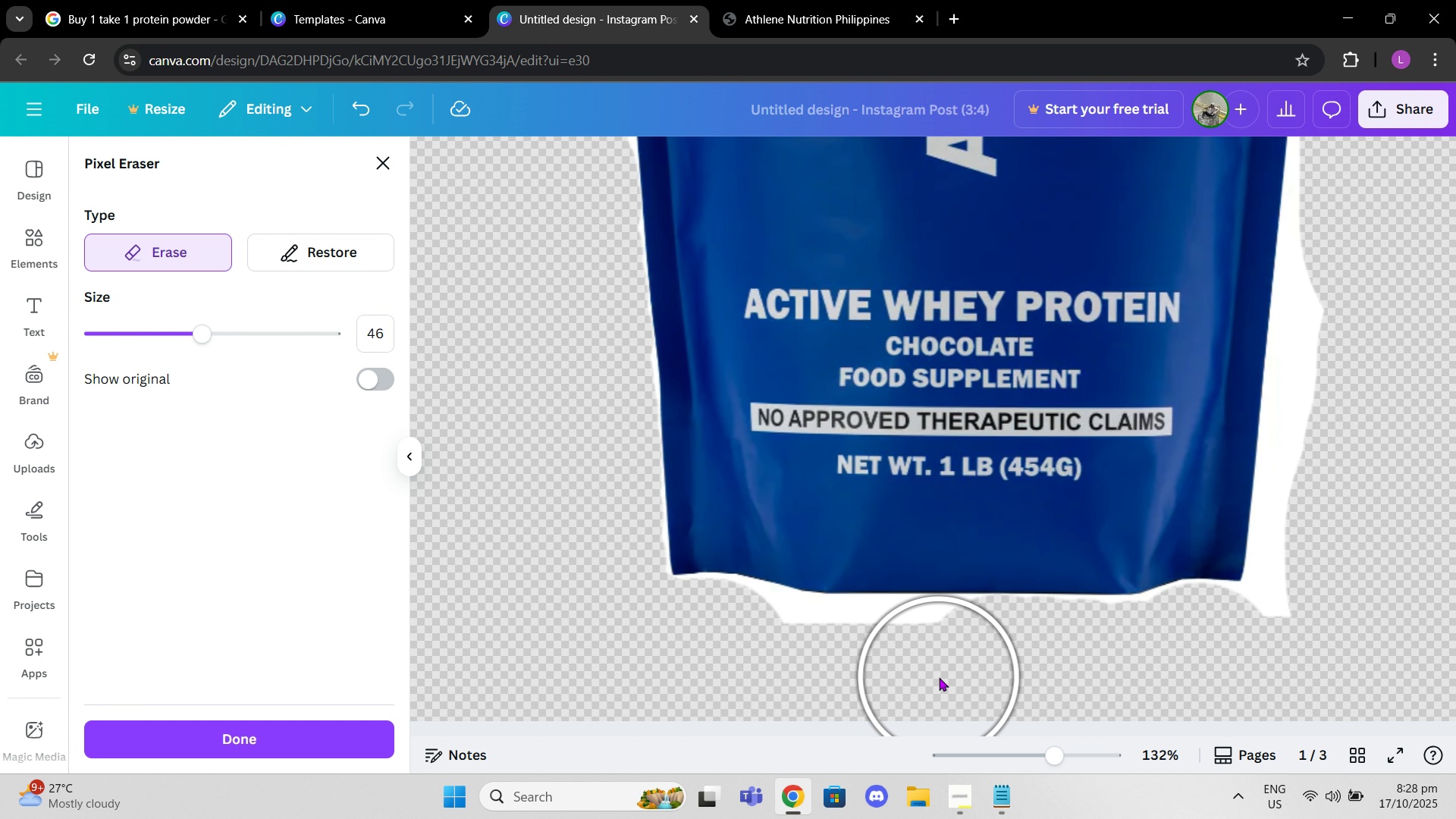 
left_click([940, 676])
 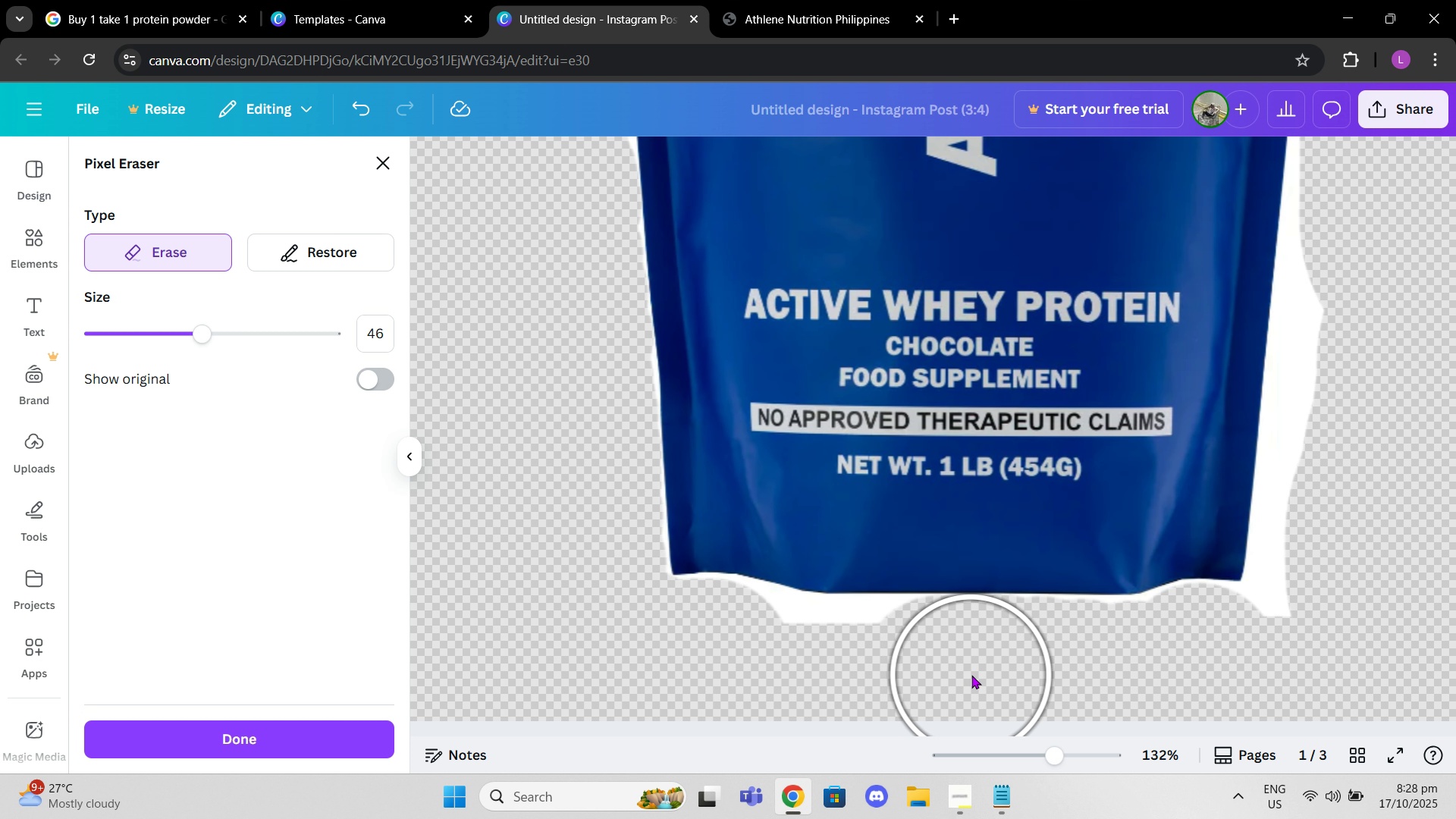 
left_click([973, 676])
 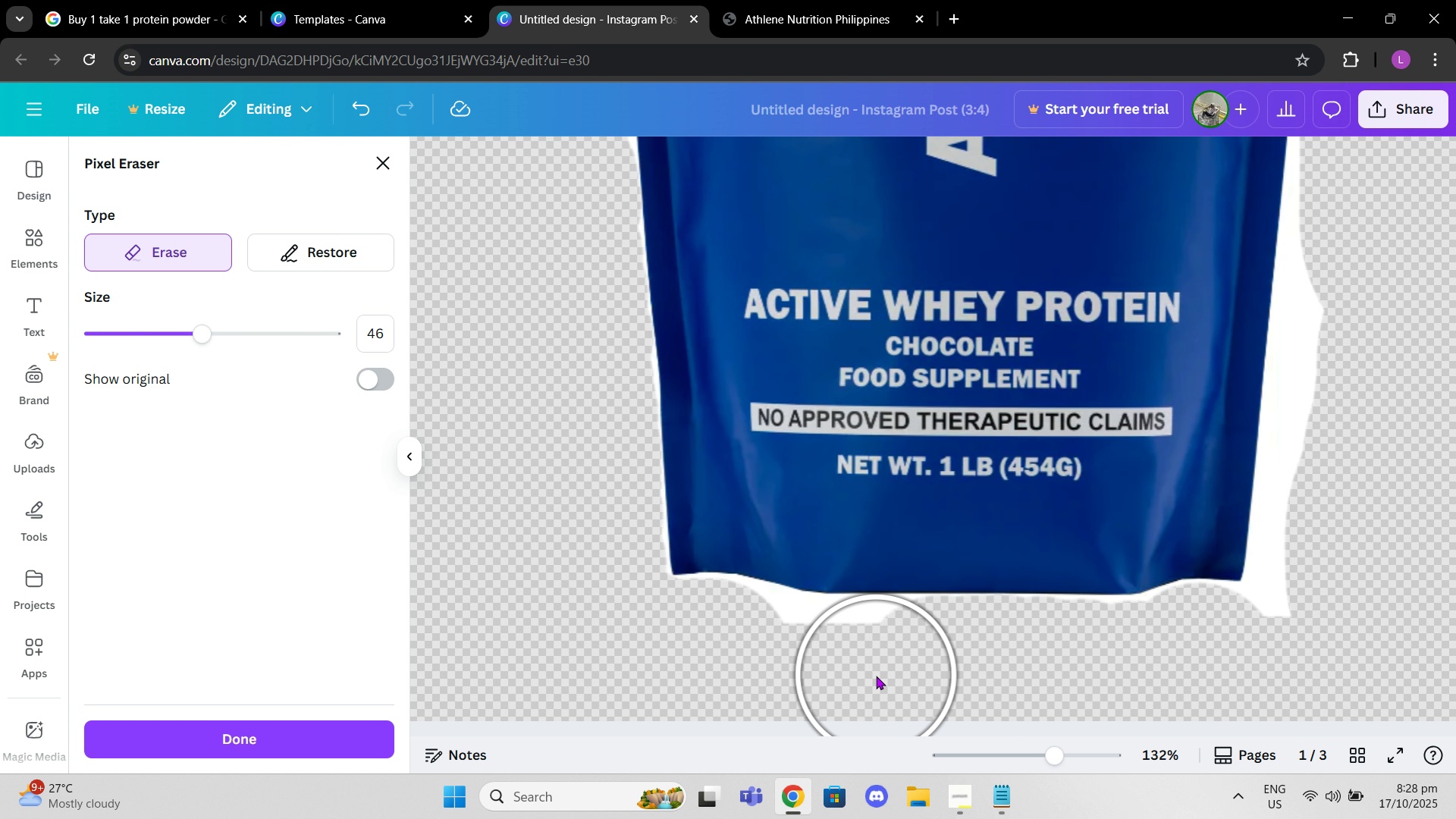 
left_click([876, 676])
 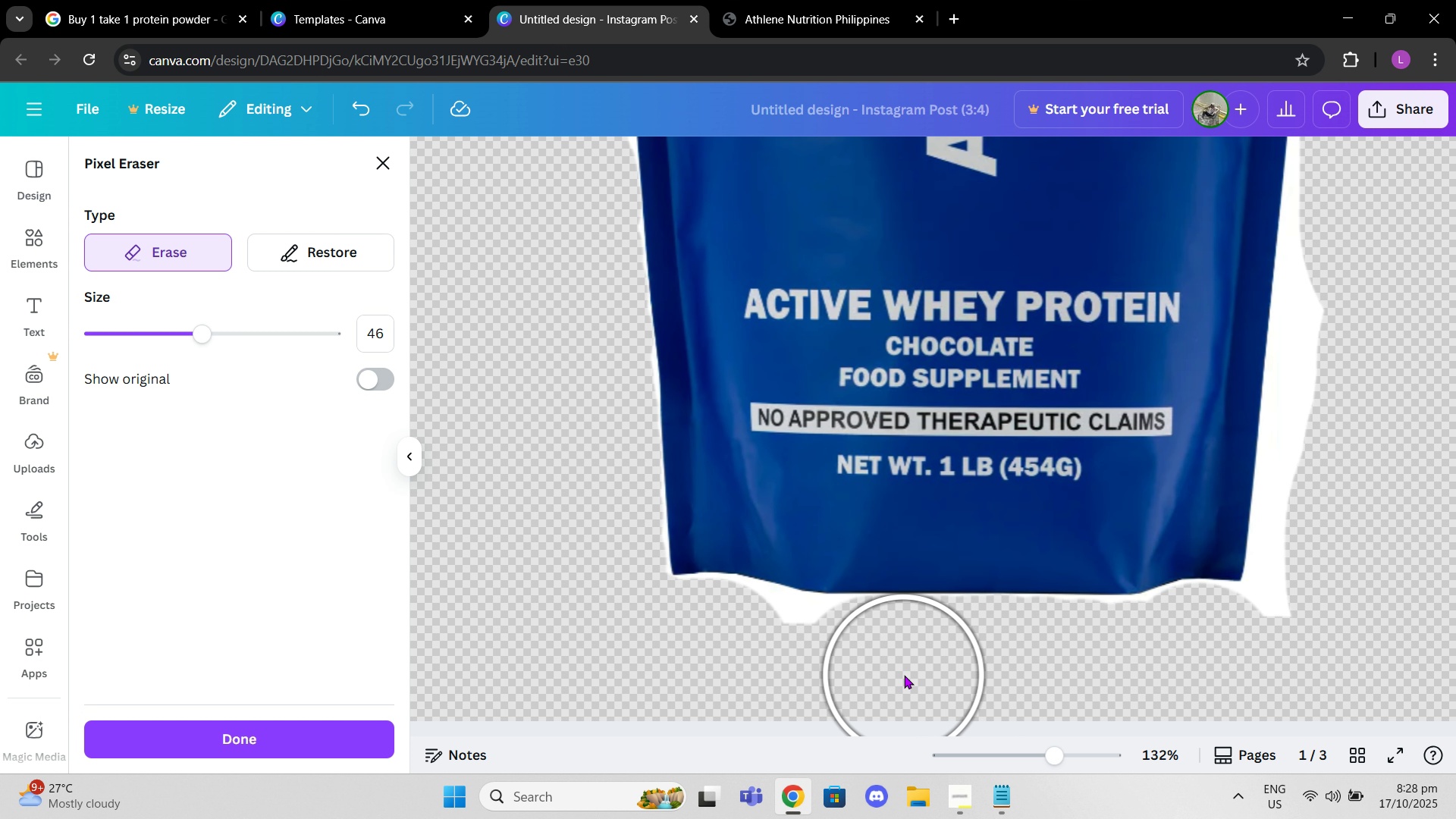 
left_click([904, 675])
 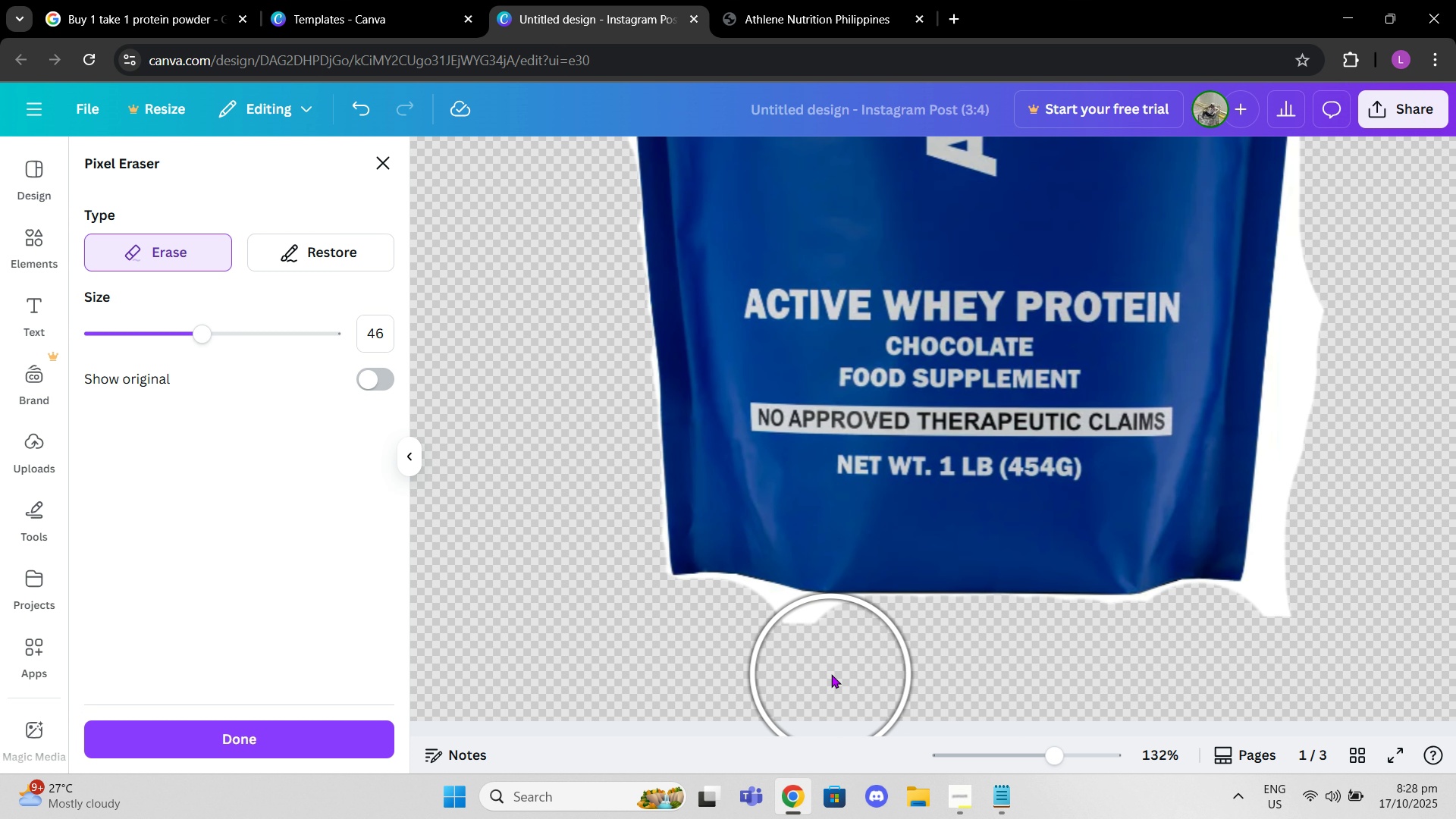 
left_click([831, 674])
 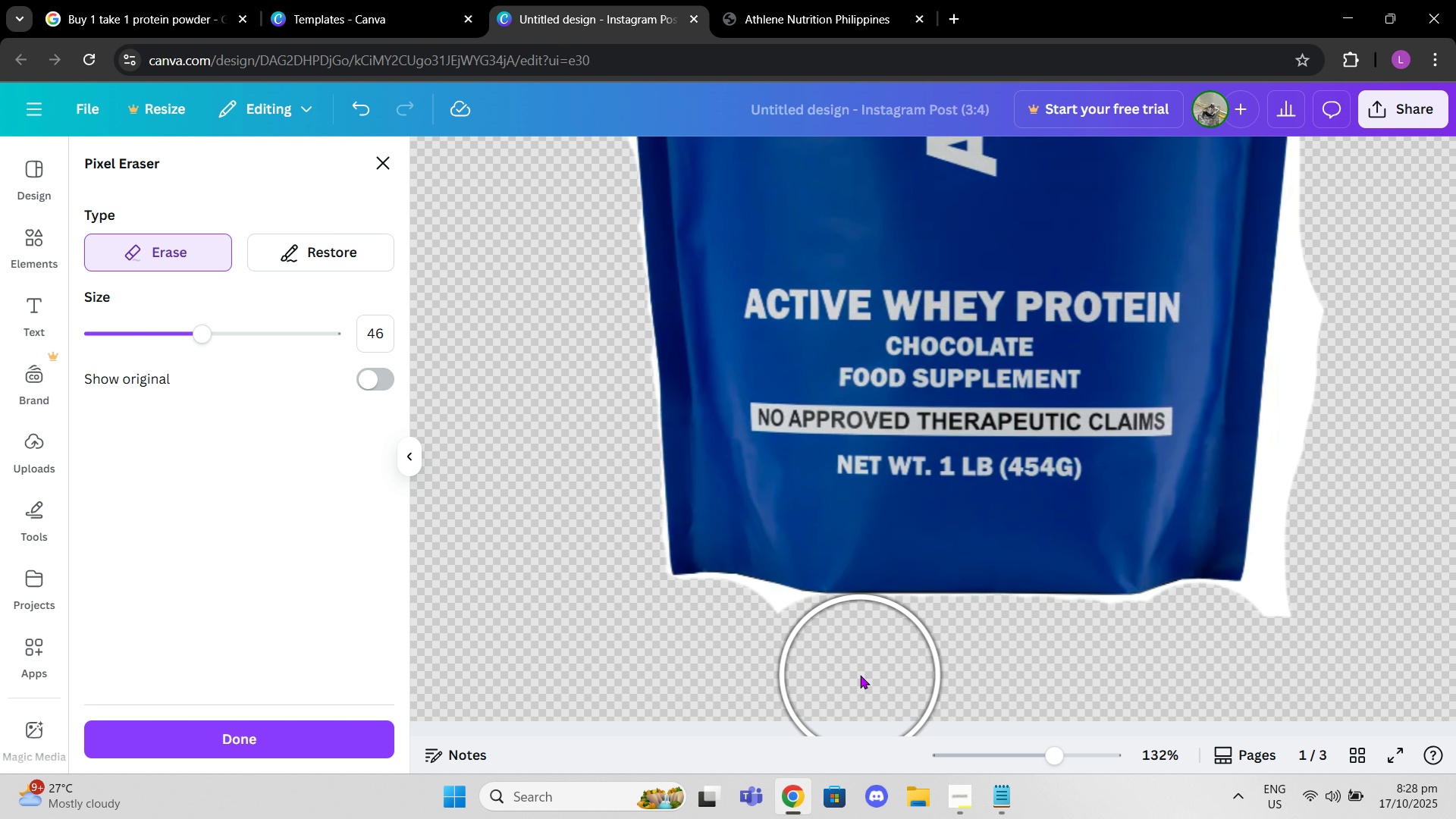 
left_click([860, 675])
 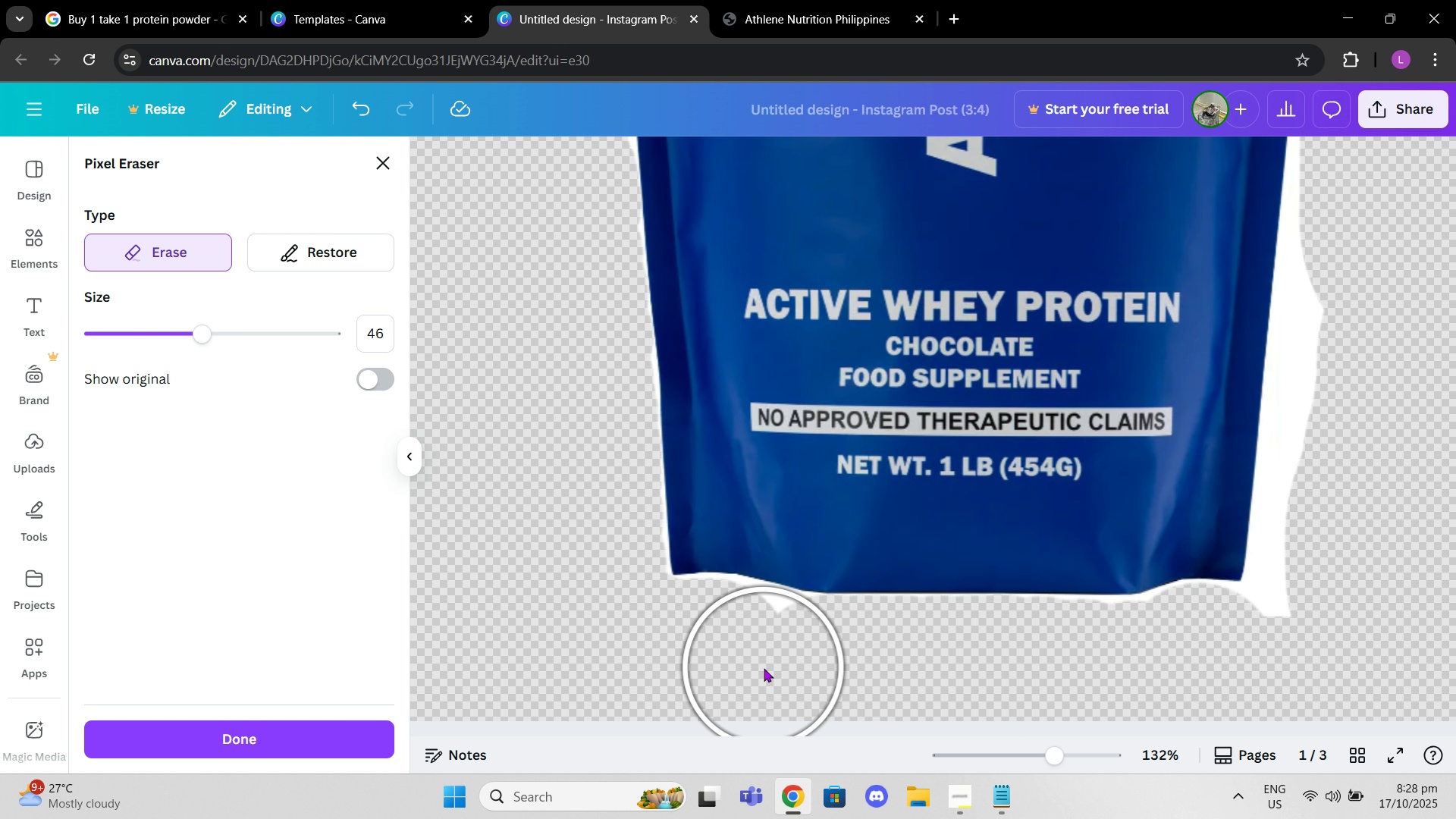 
left_click([764, 668])
 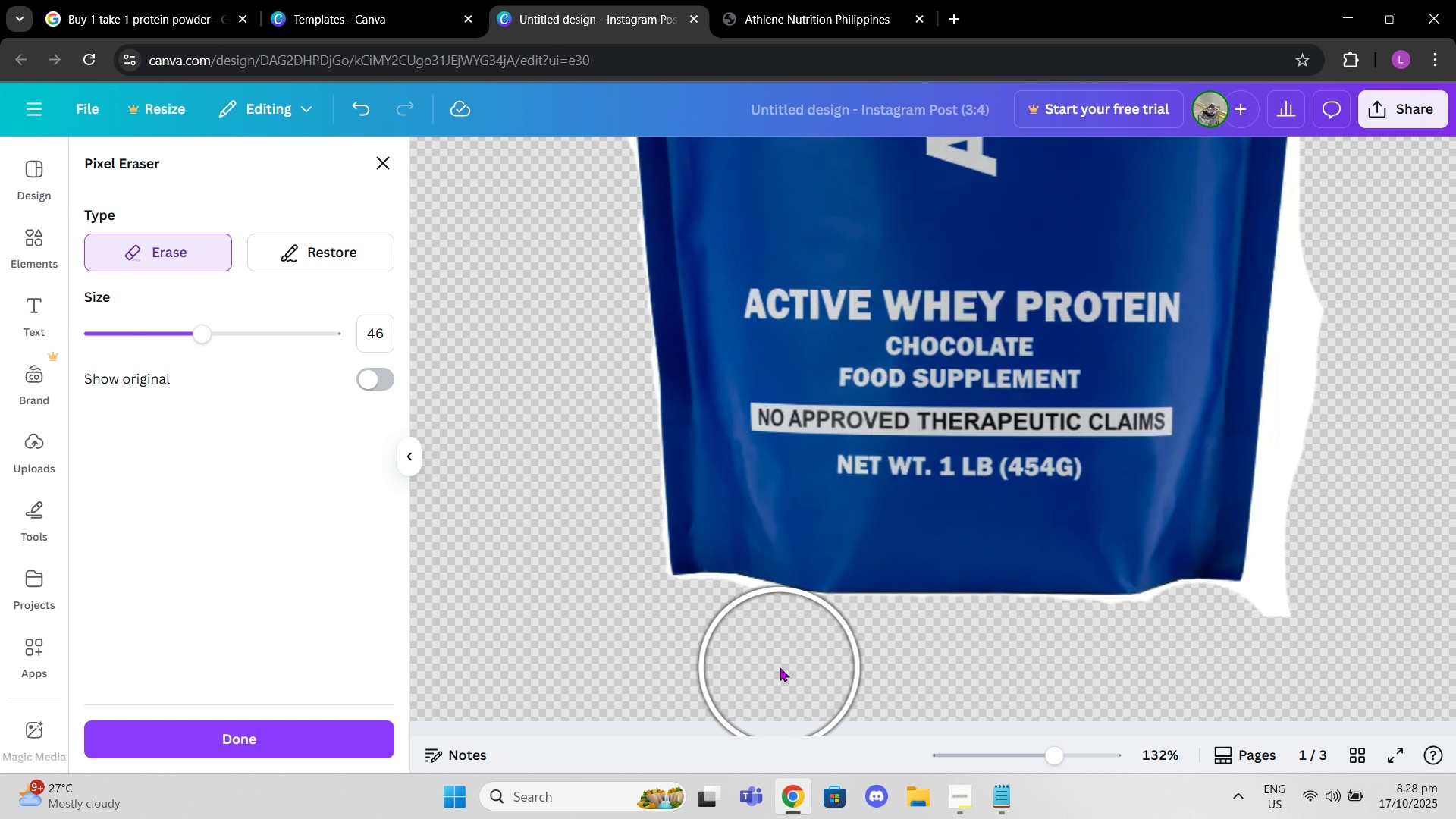 
left_click([780, 667])
 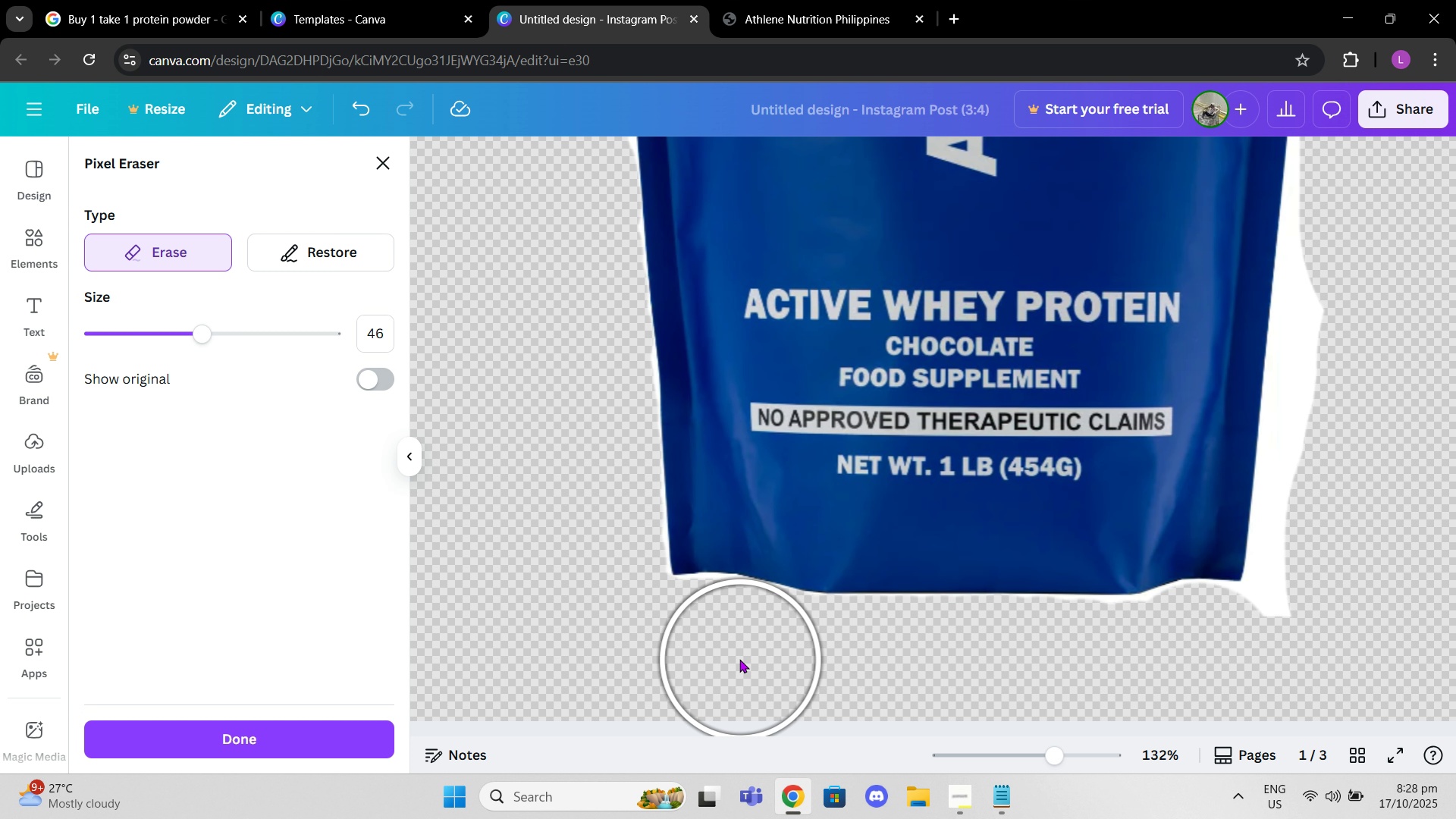 
left_click([739, 659])
 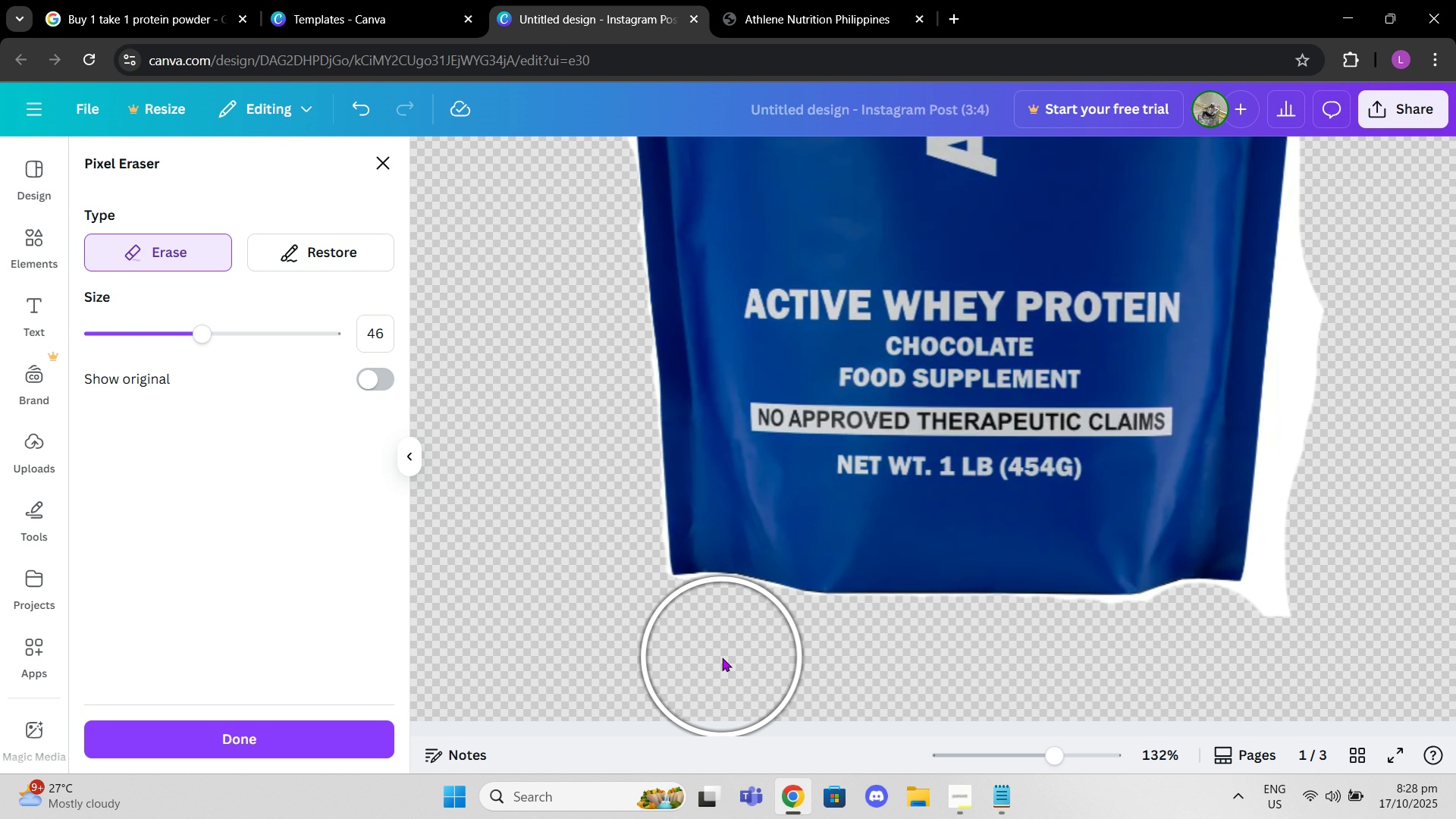 
left_click([719, 654])
 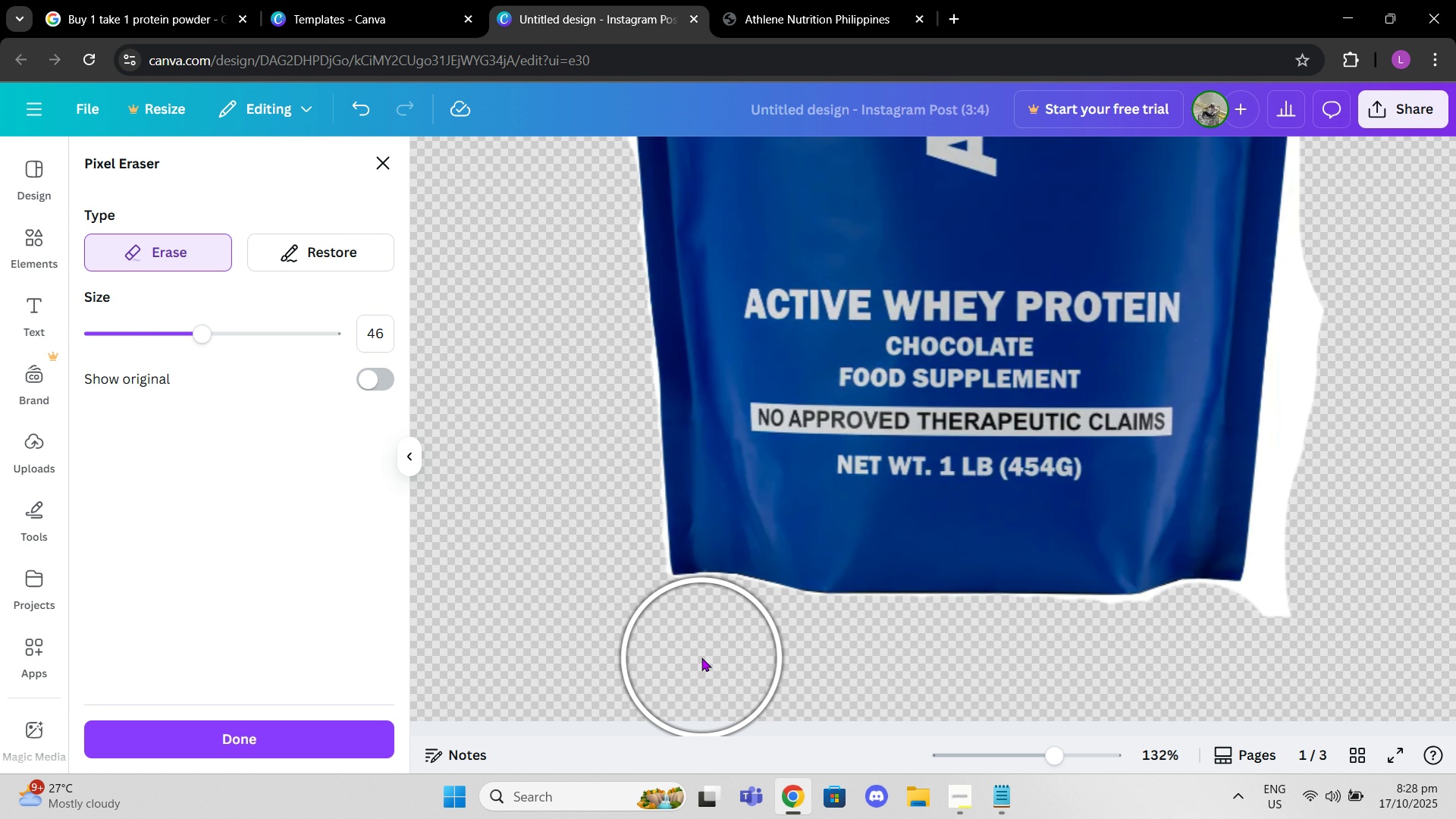 
left_click([698, 657])
 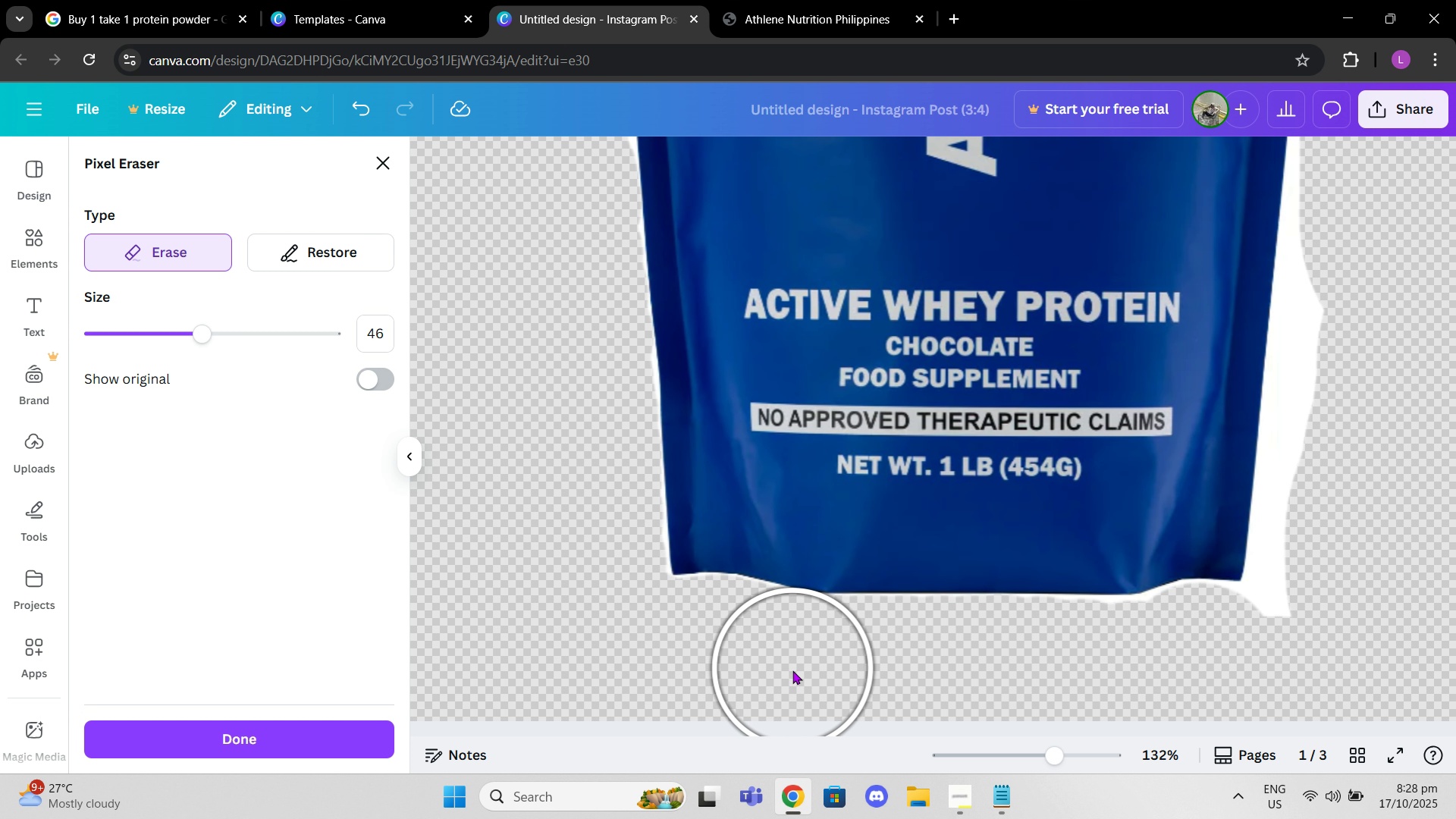 
left_click([797, 673])
 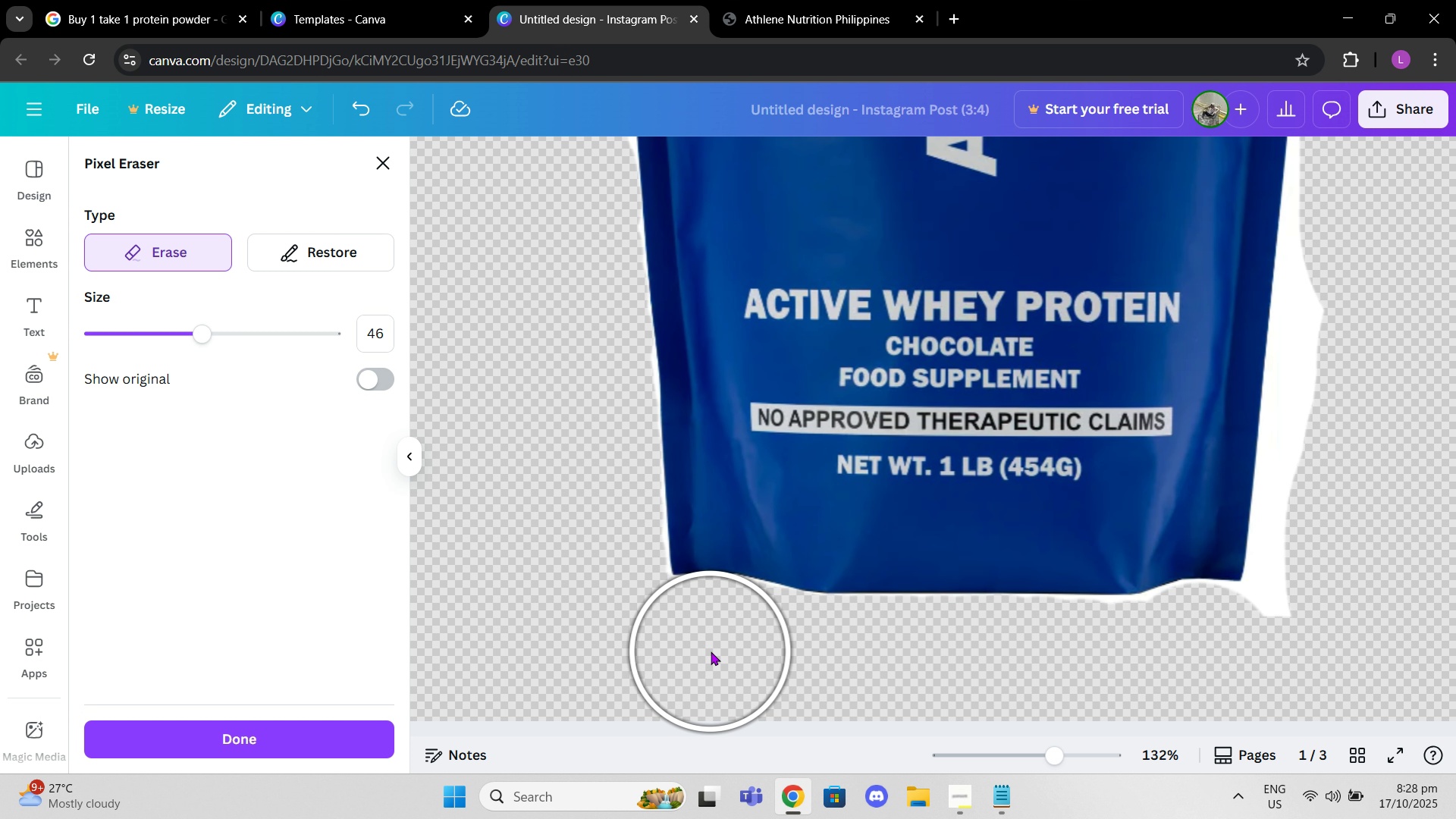 
left_click([714, 653])
 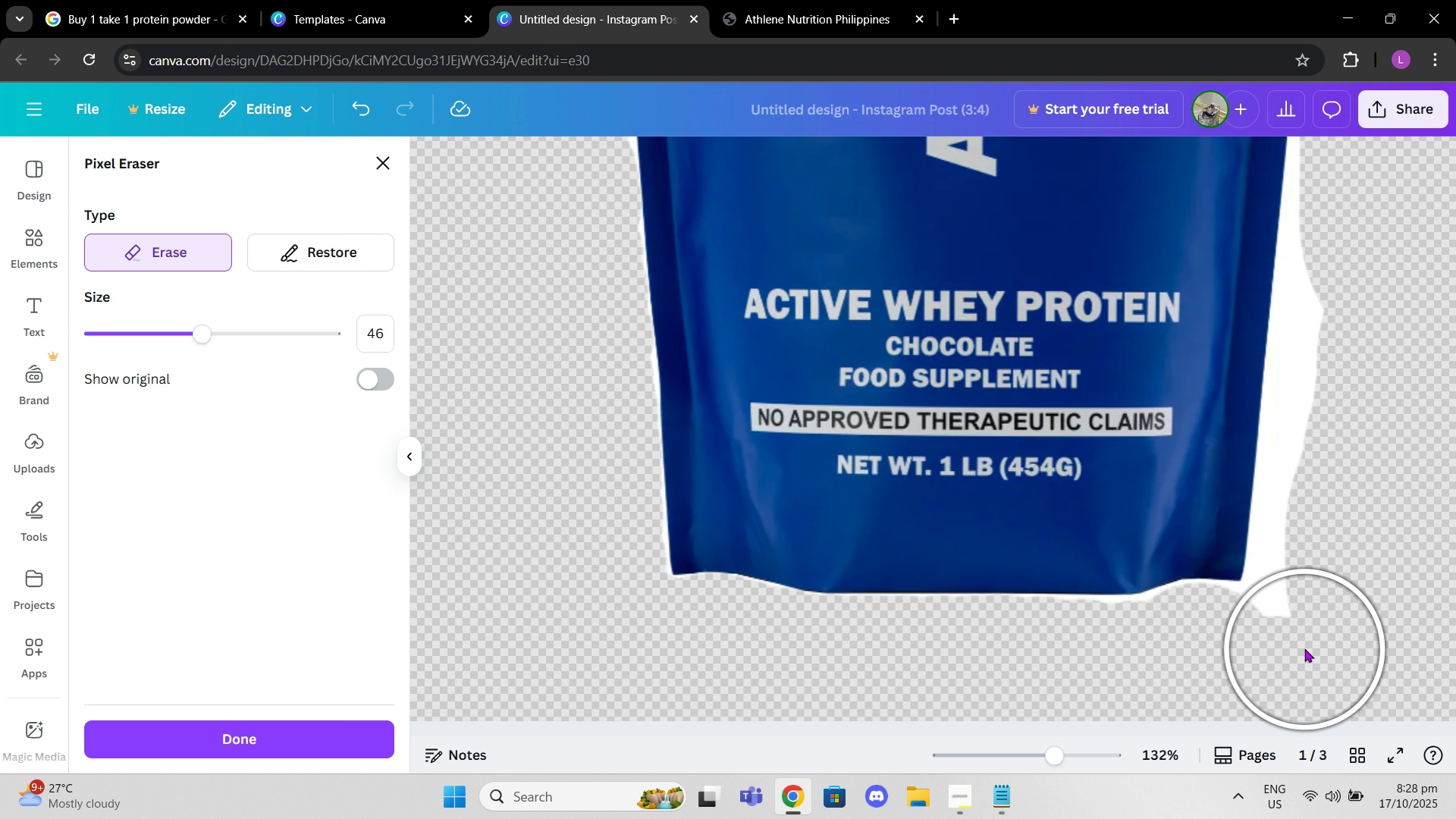 
left_click([1300, 642])
 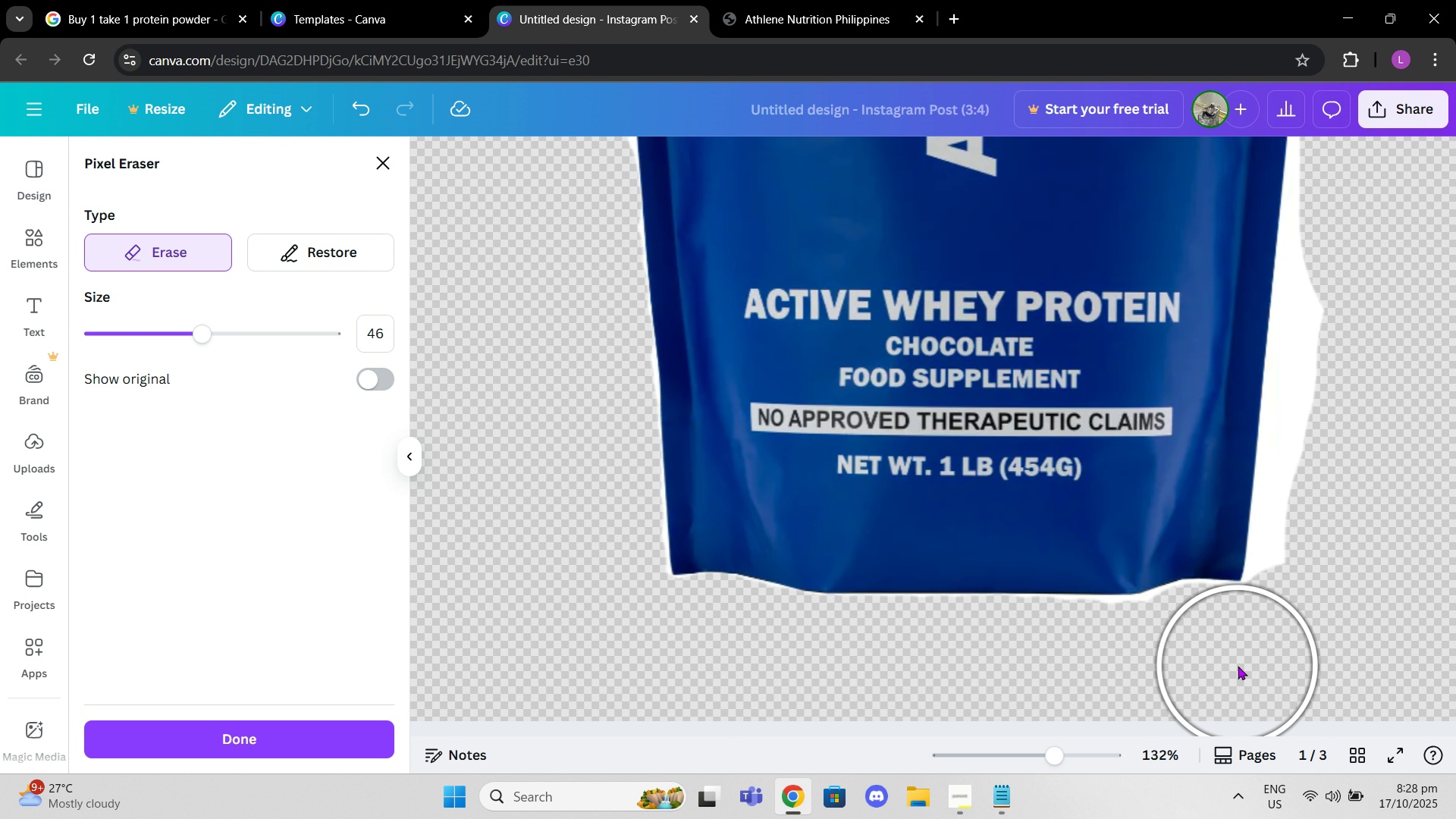 
left_click([1238, 666])
 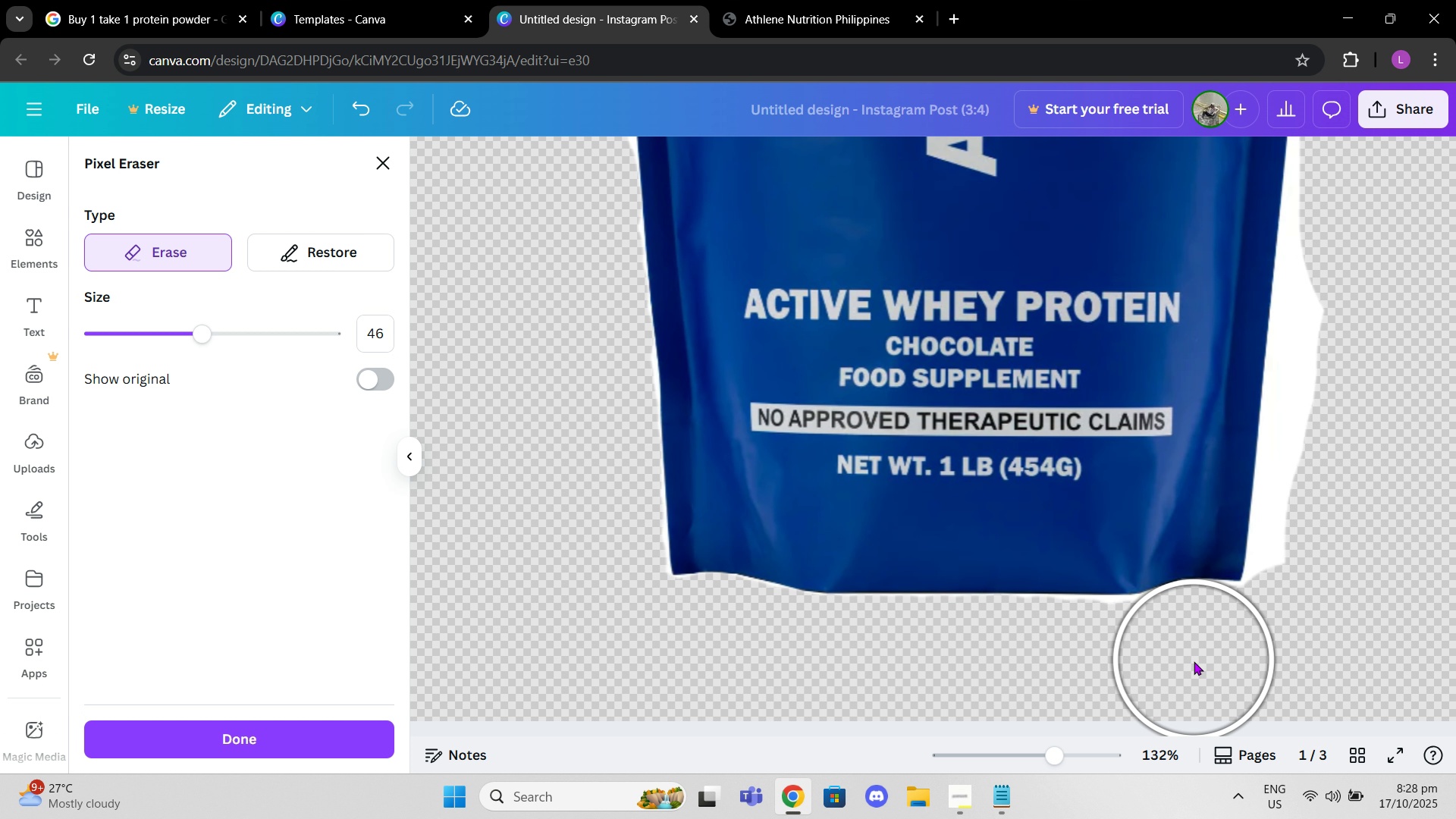 
left_click([1194, 661])
 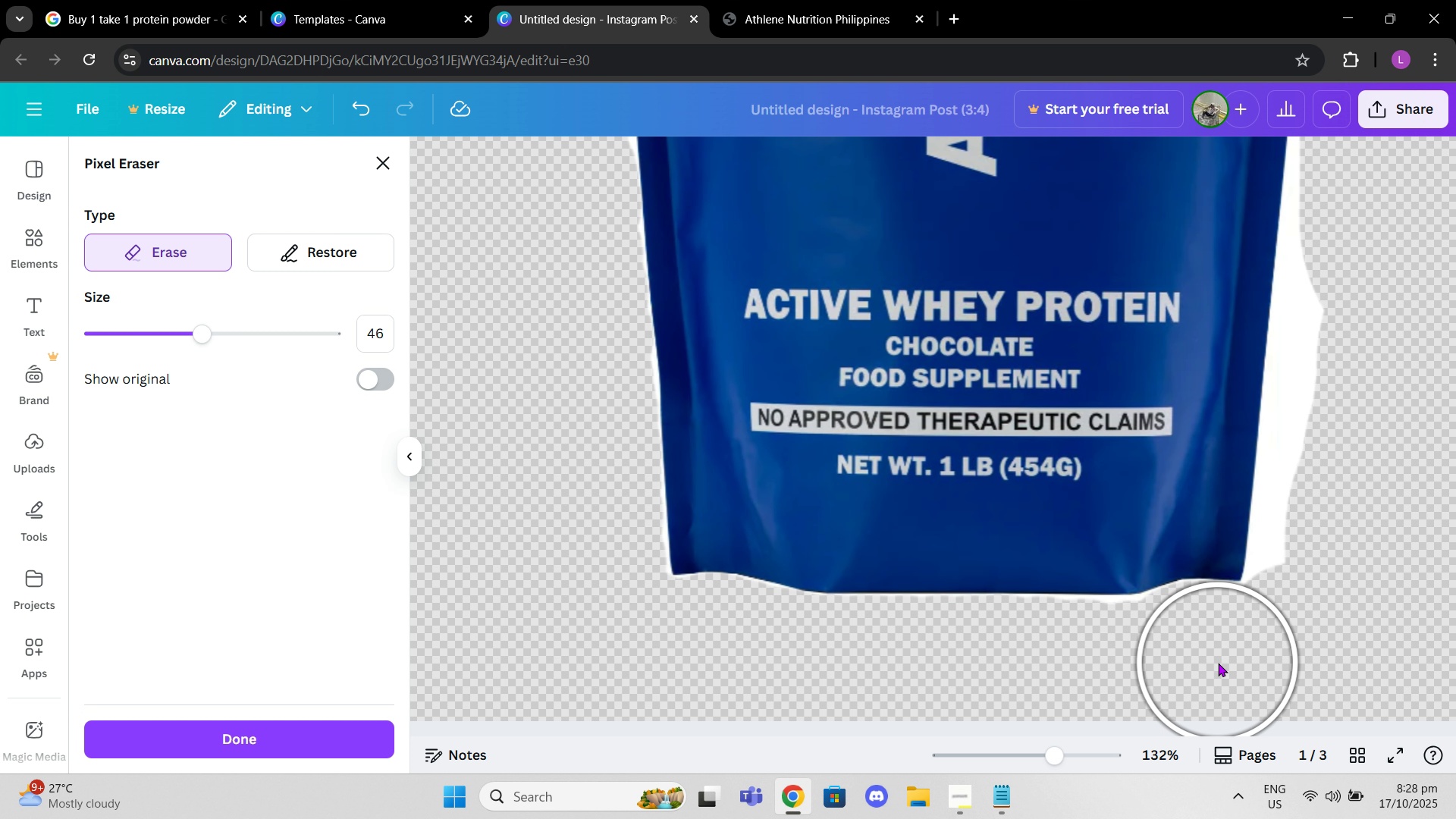 
left_click([1218, 663])
 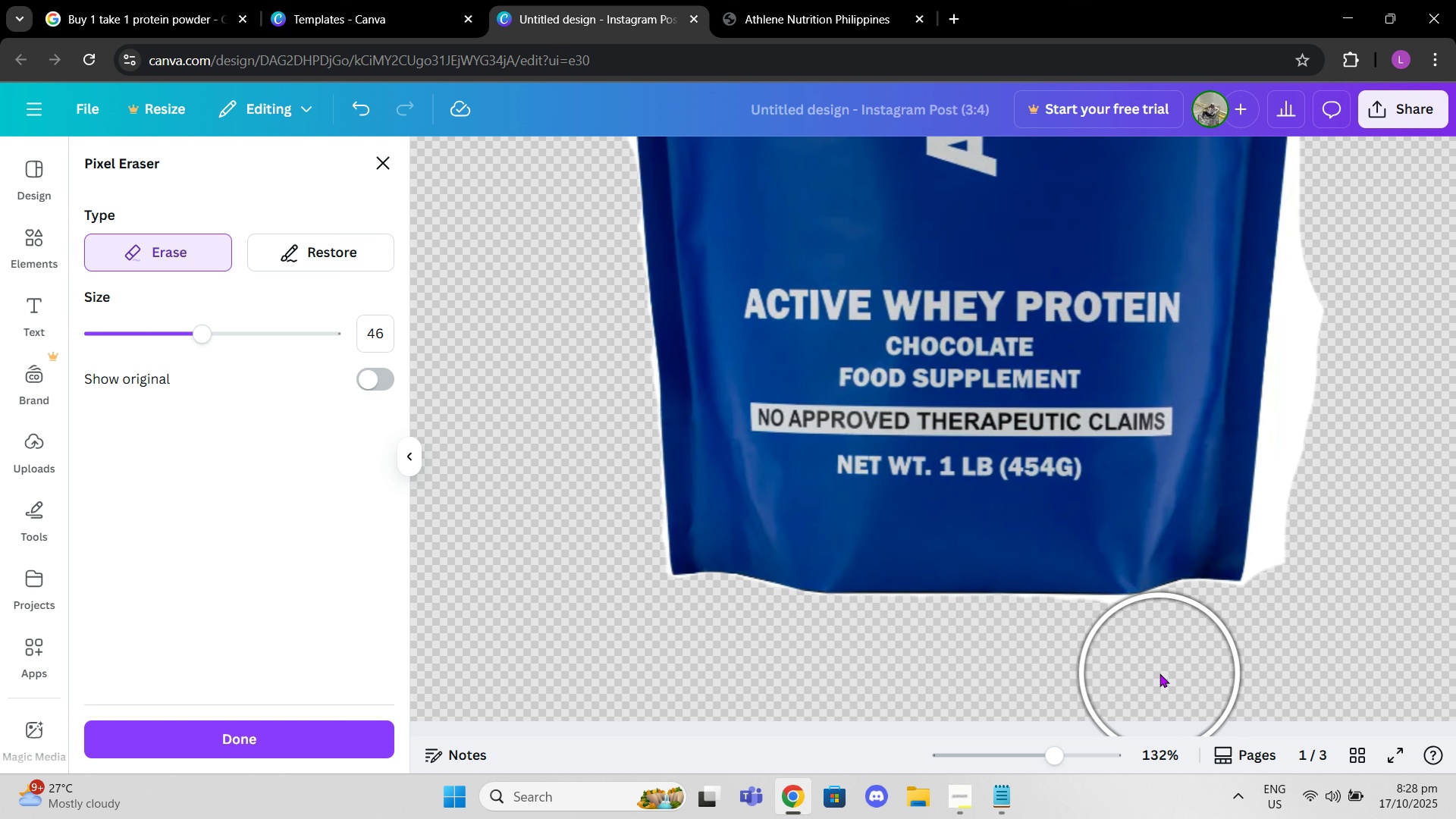 
left_click([1159, 673])
 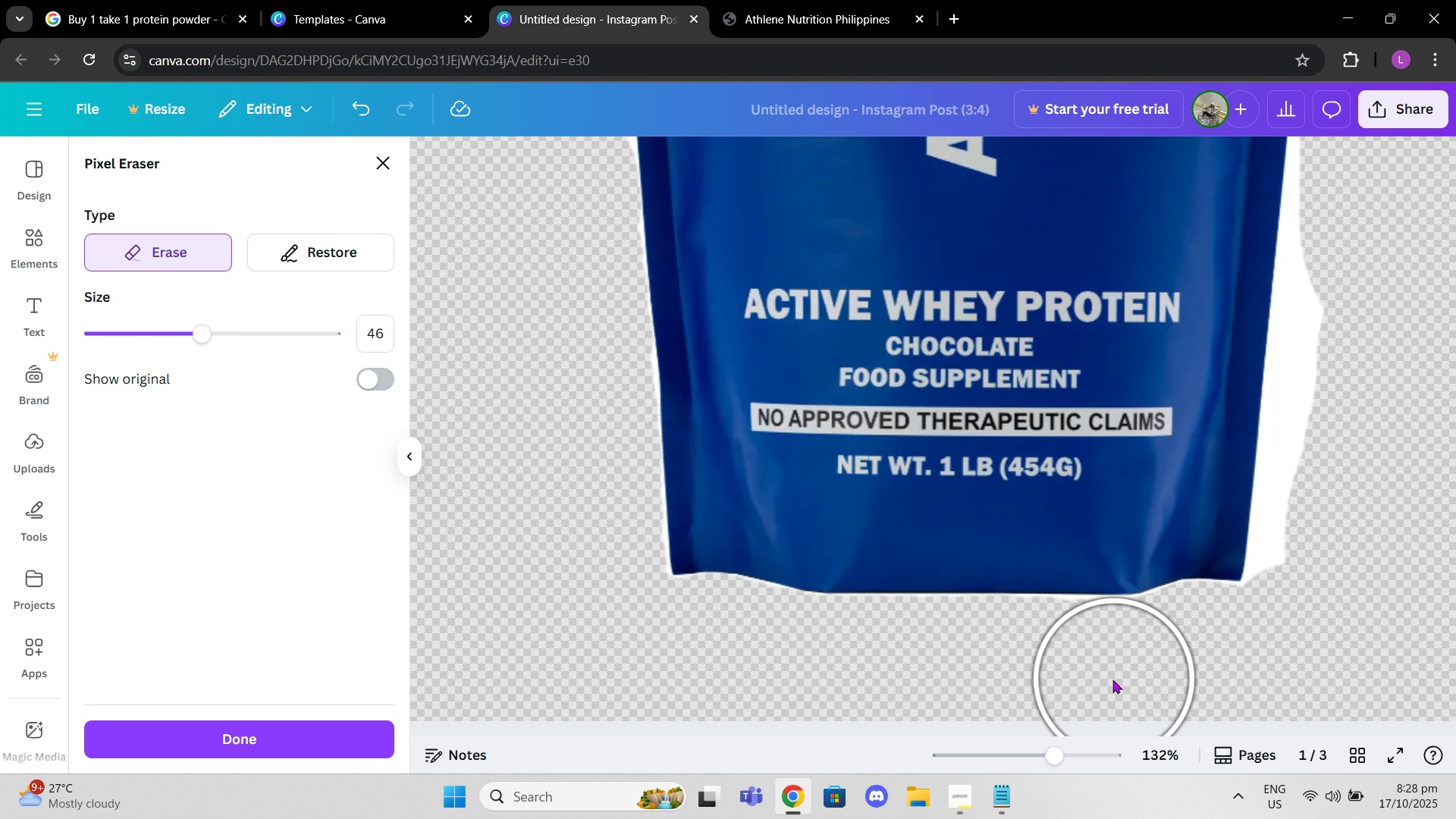 
left_click([1110, 677])
 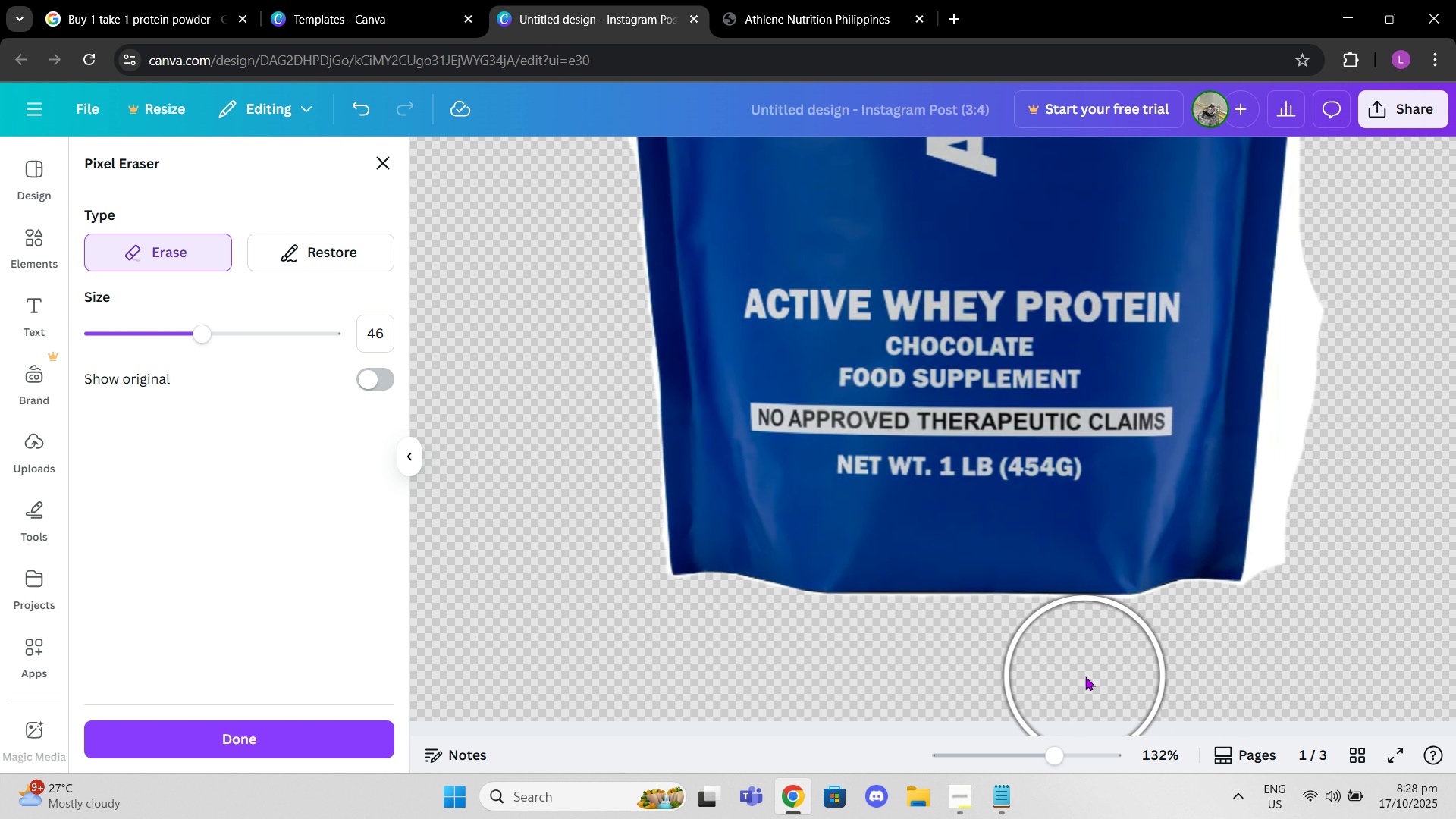 
left_click([1085, 676])
 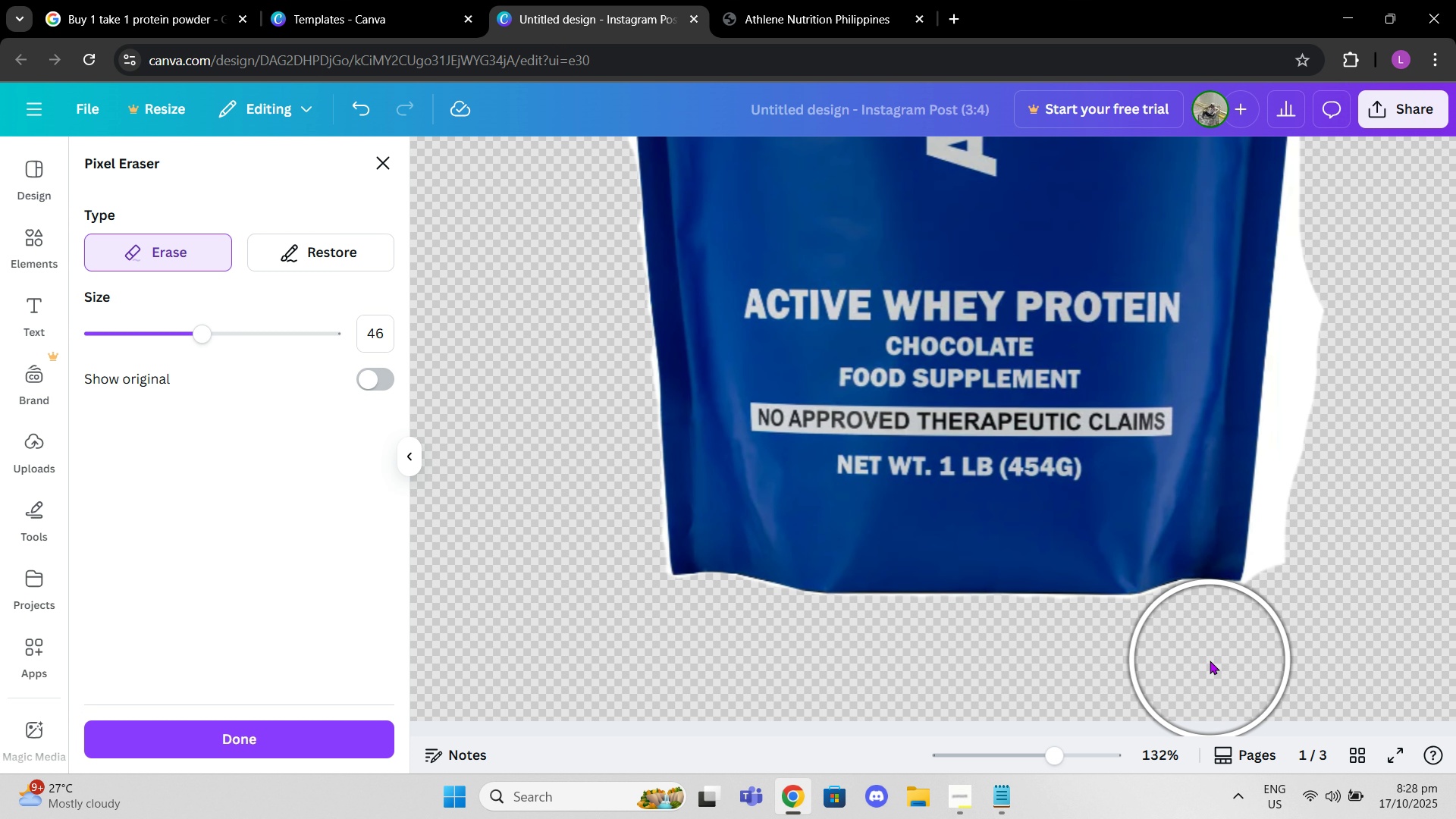 
left_click([1209, 661])
 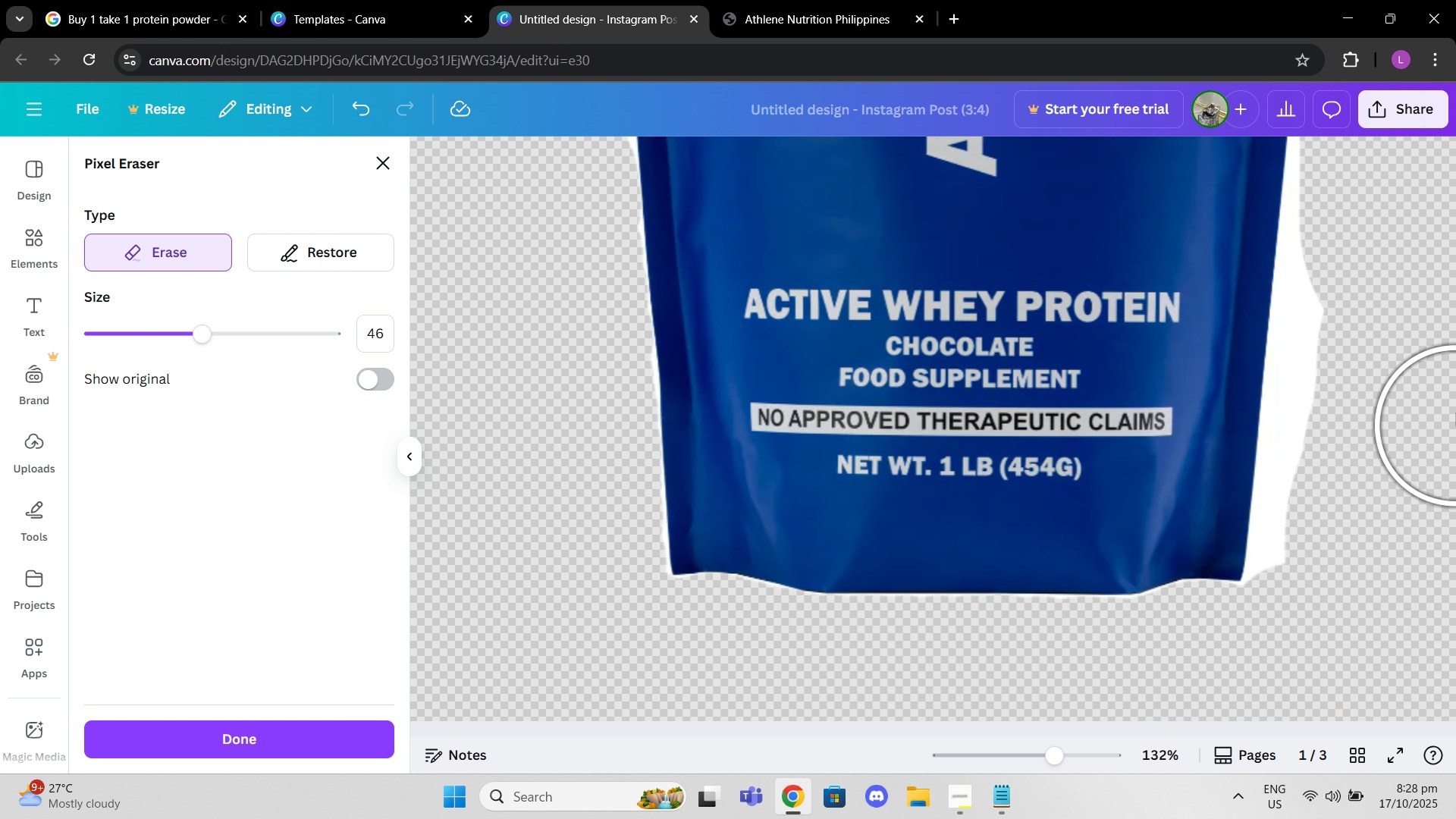 
scroll: coordinate [1400, 345], scroll_direction: up, amount: 1.0
 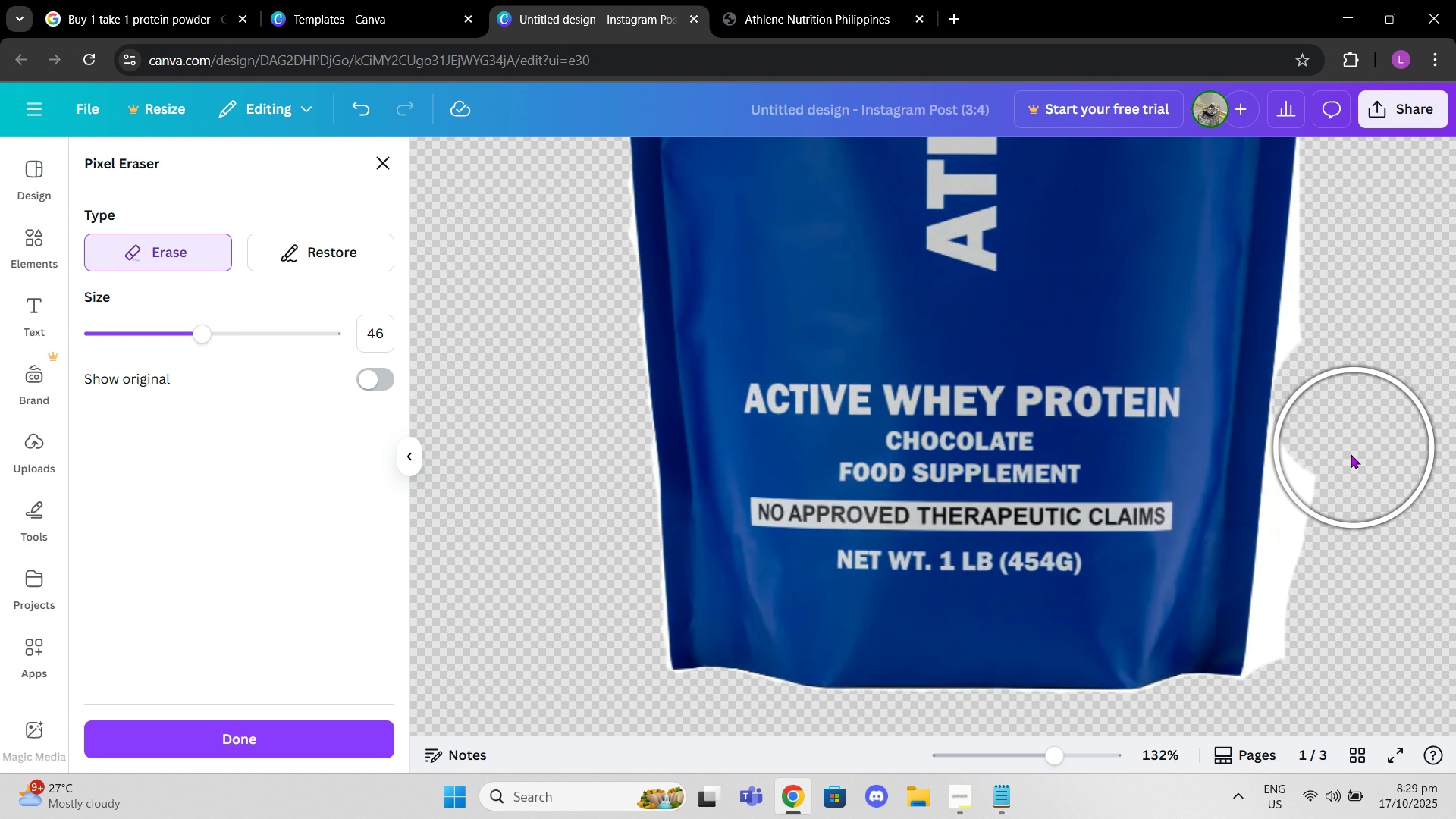 
left_click([1345, 466])
 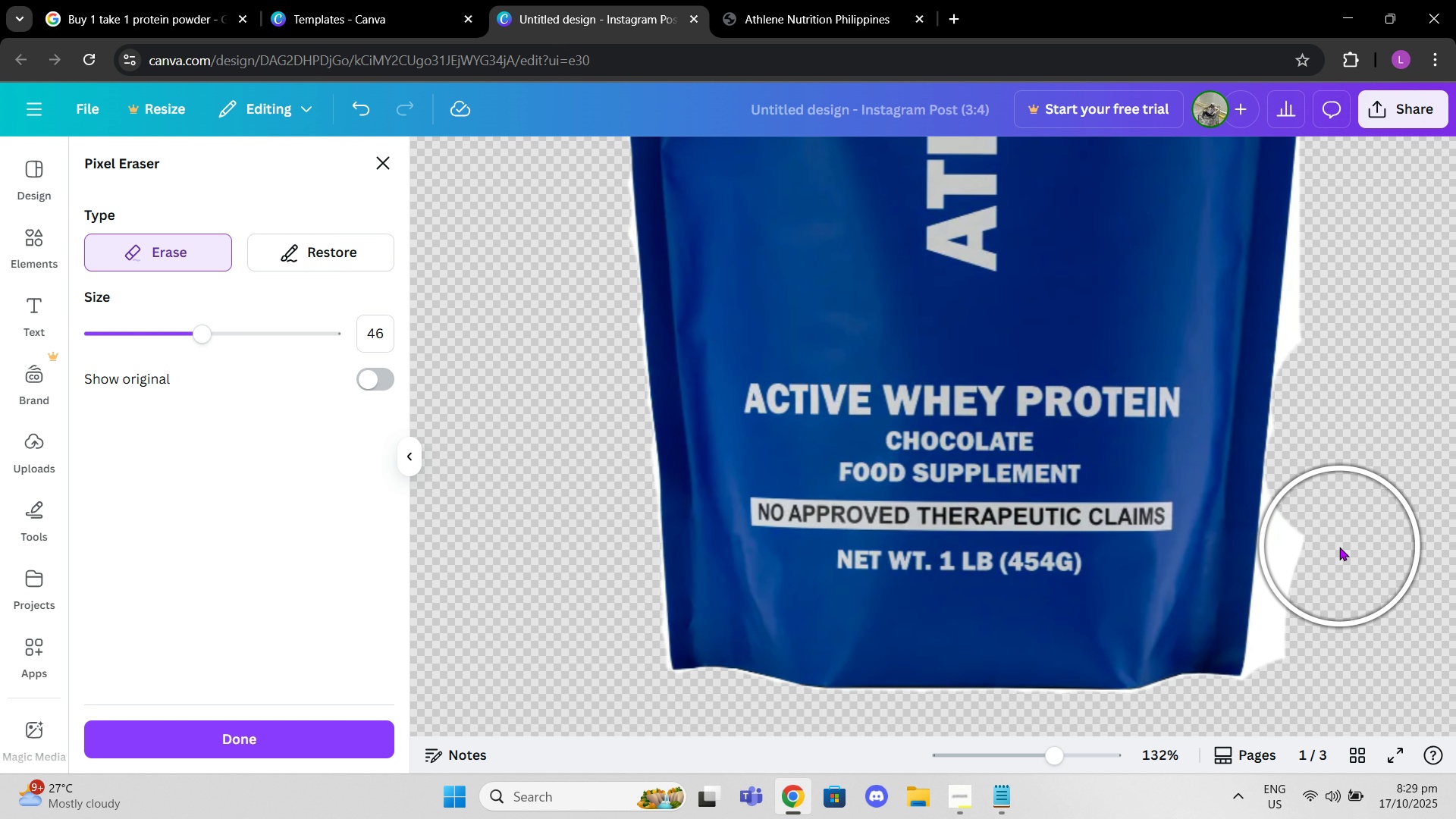 
left_click([1339, 547])
 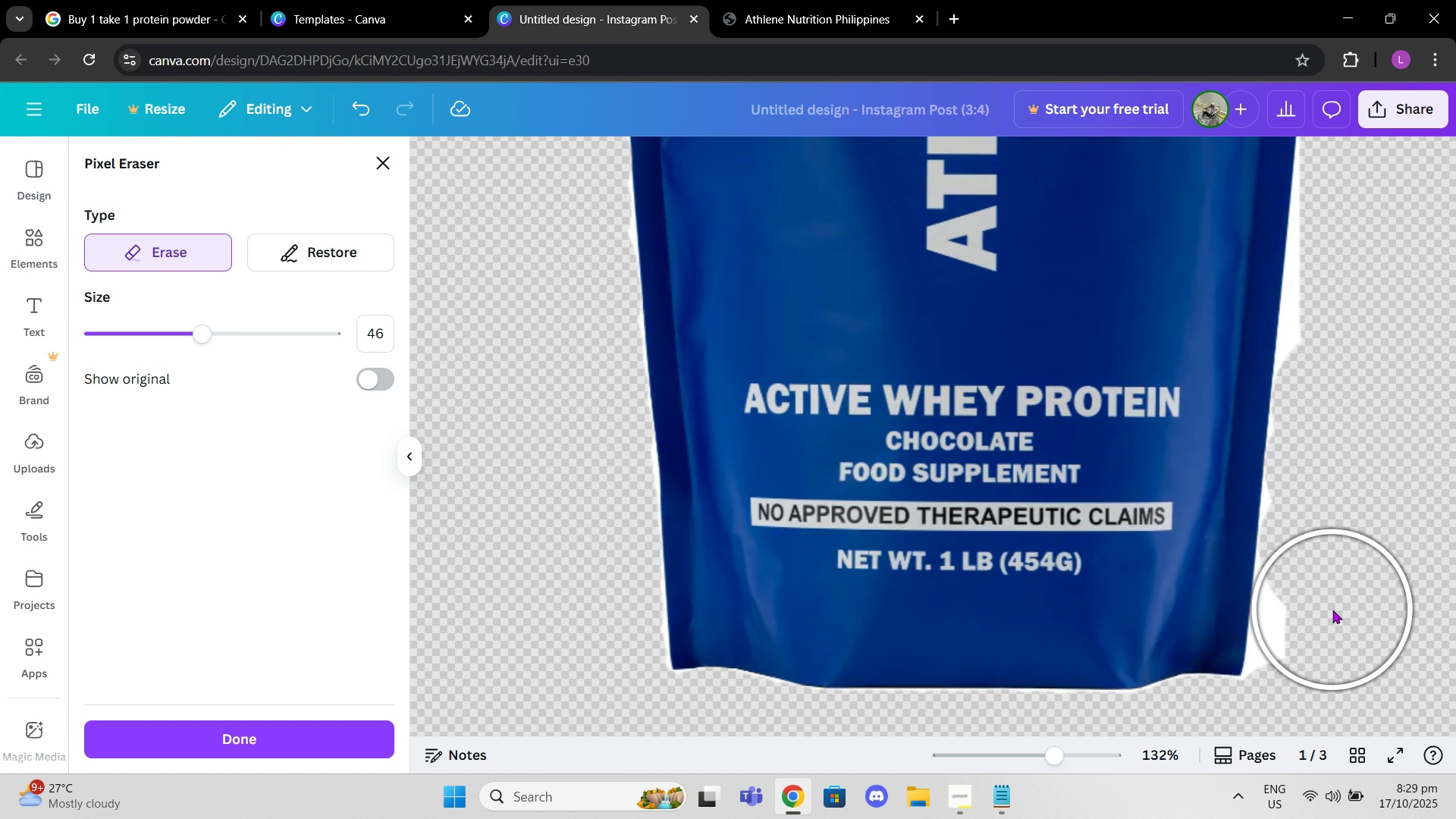 
left_click([1332, 610])
 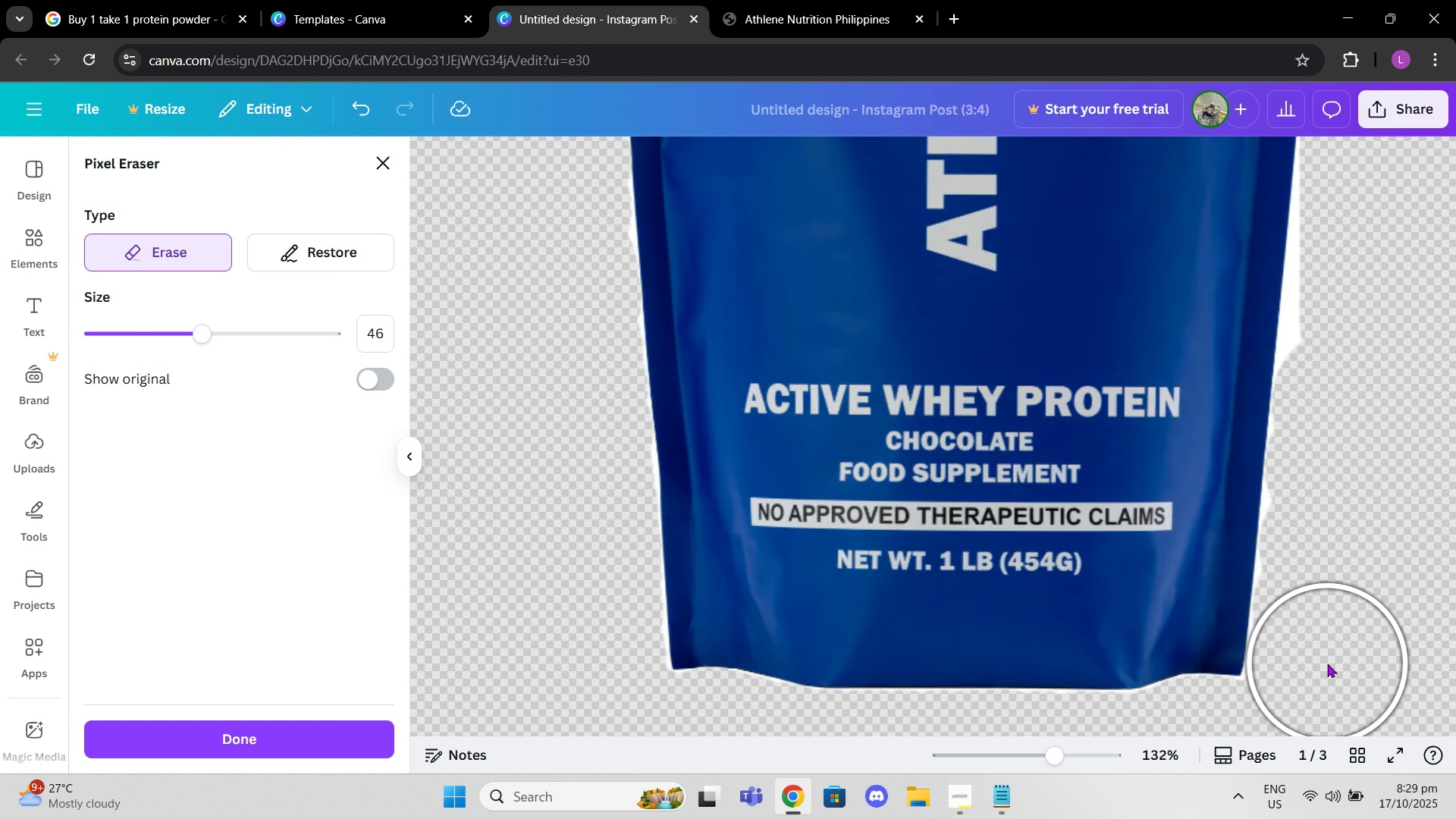 
left_click([1327, 664])
 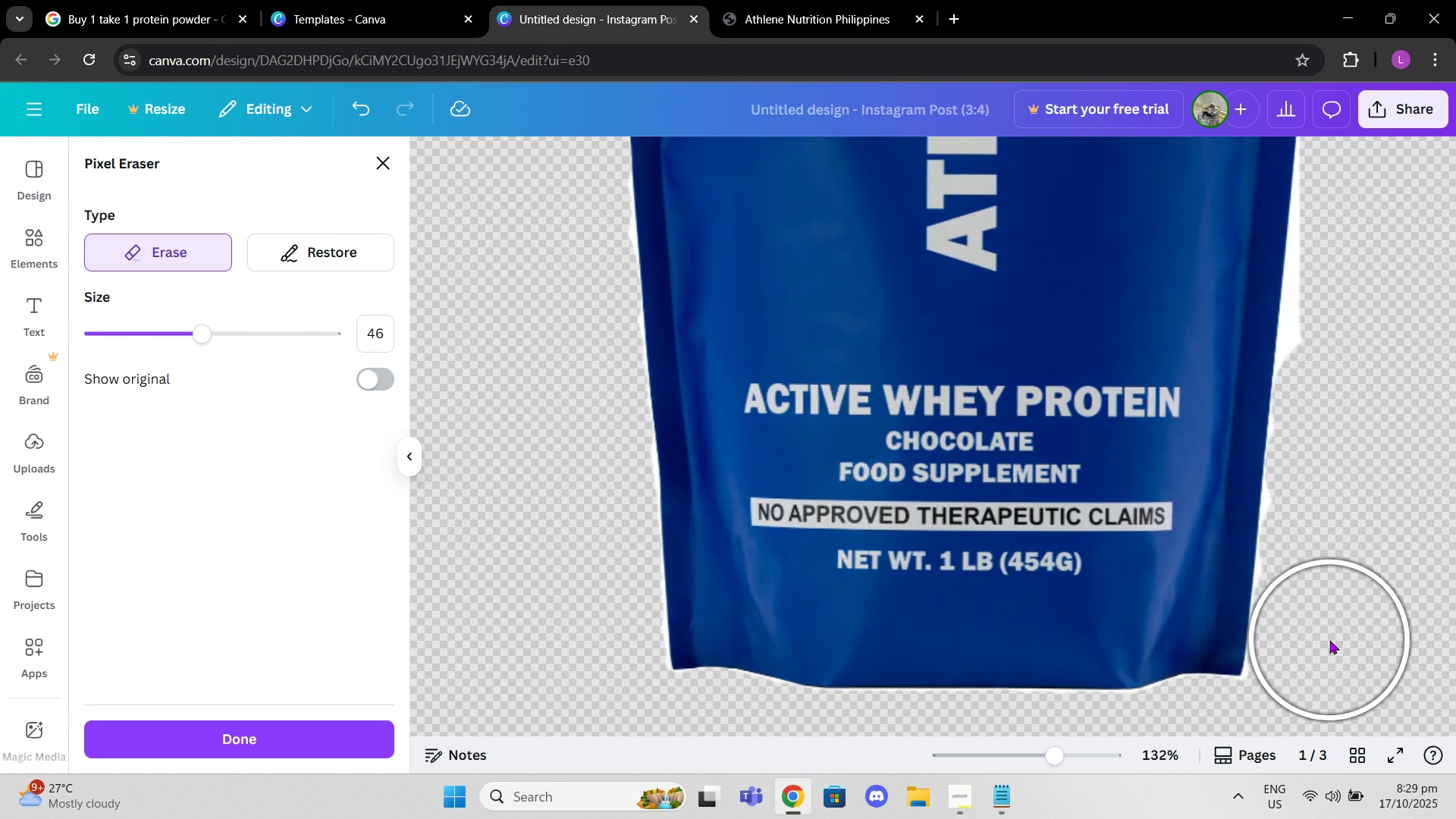 
left_click([1329, 640])
 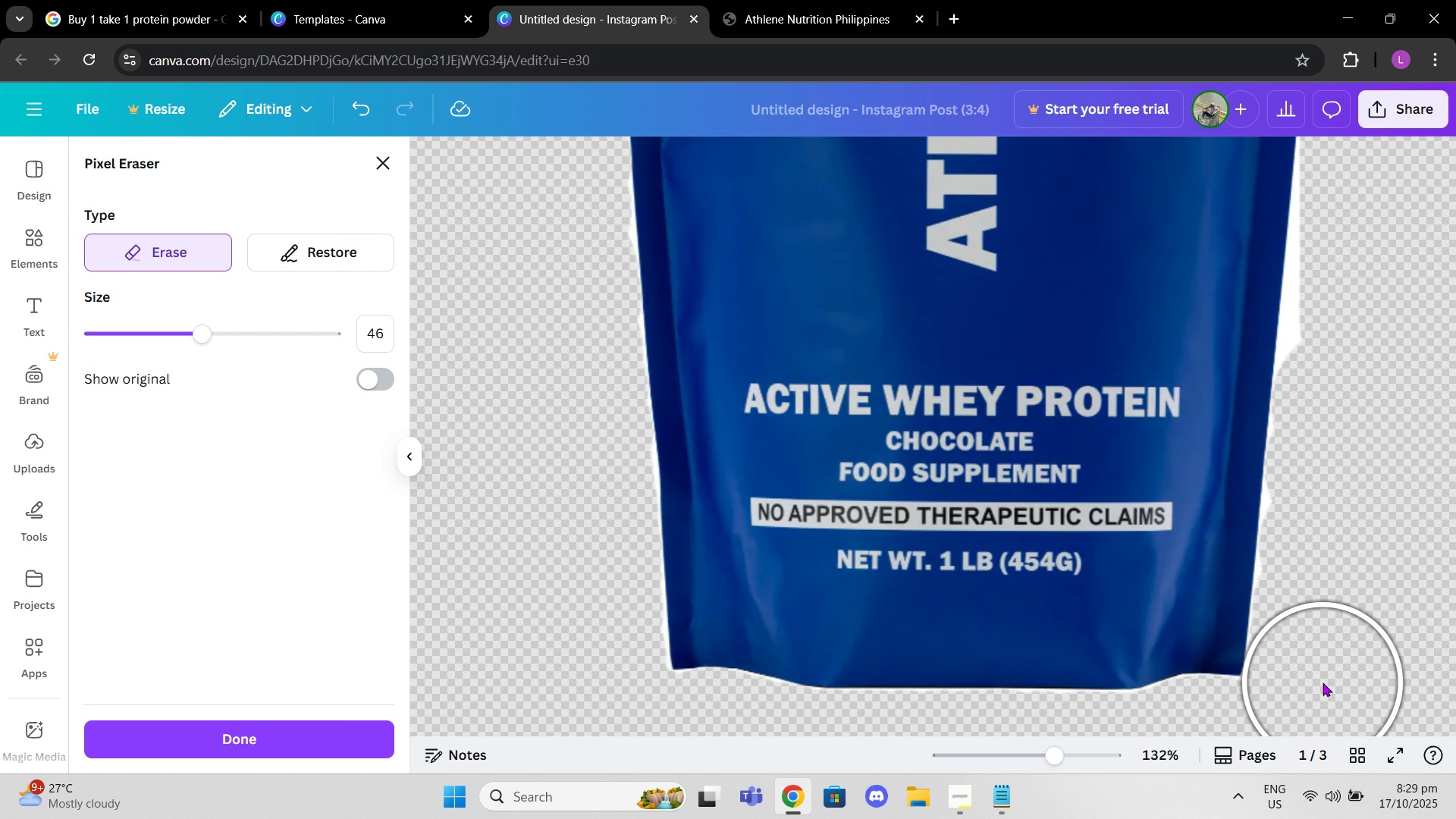 
left_click([1323, 682])
 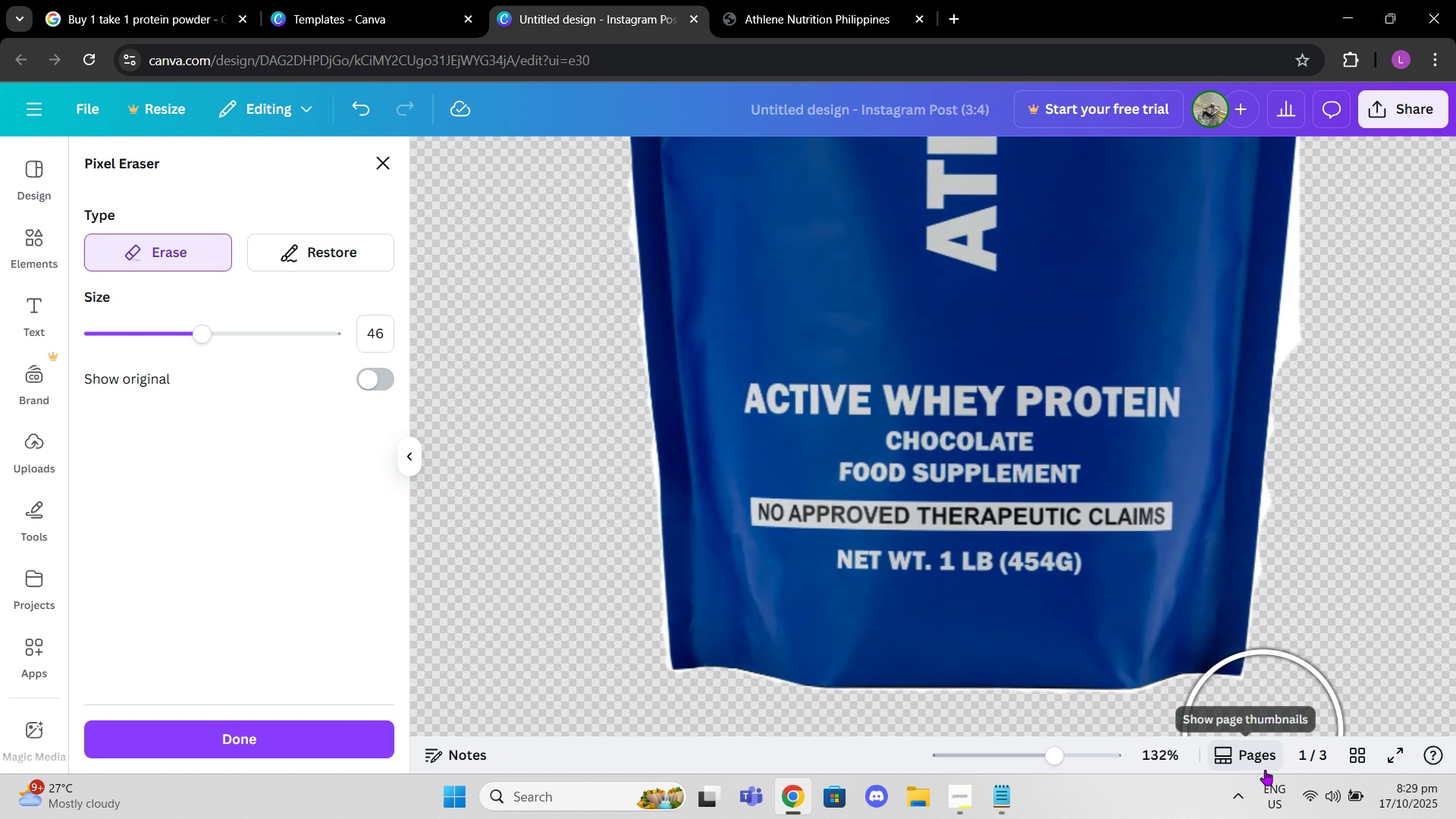 
scroll: coordinate [1335, 659], scroll_direction: down, amount: 1.0
 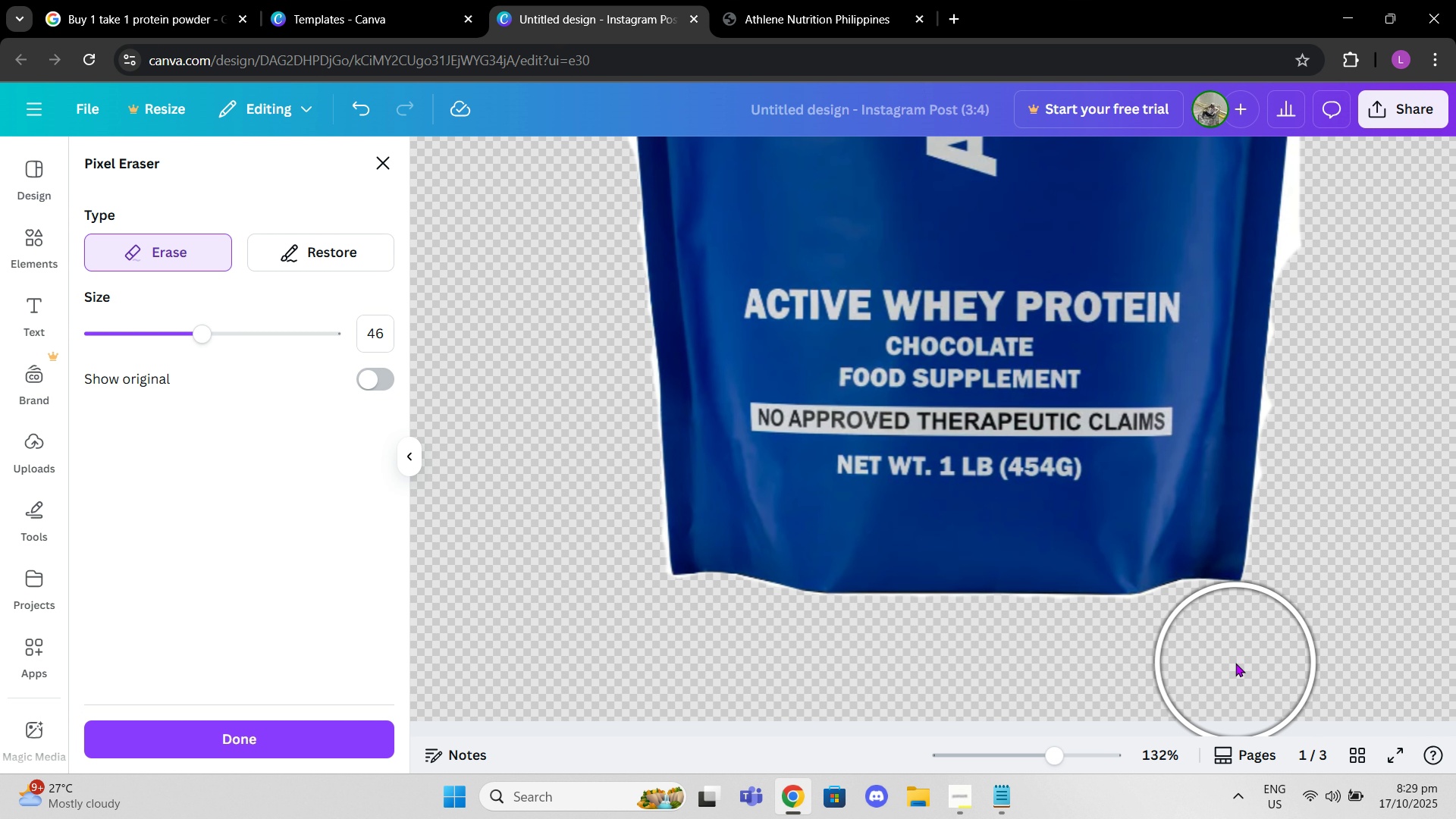 
left_click([1230, 664])
 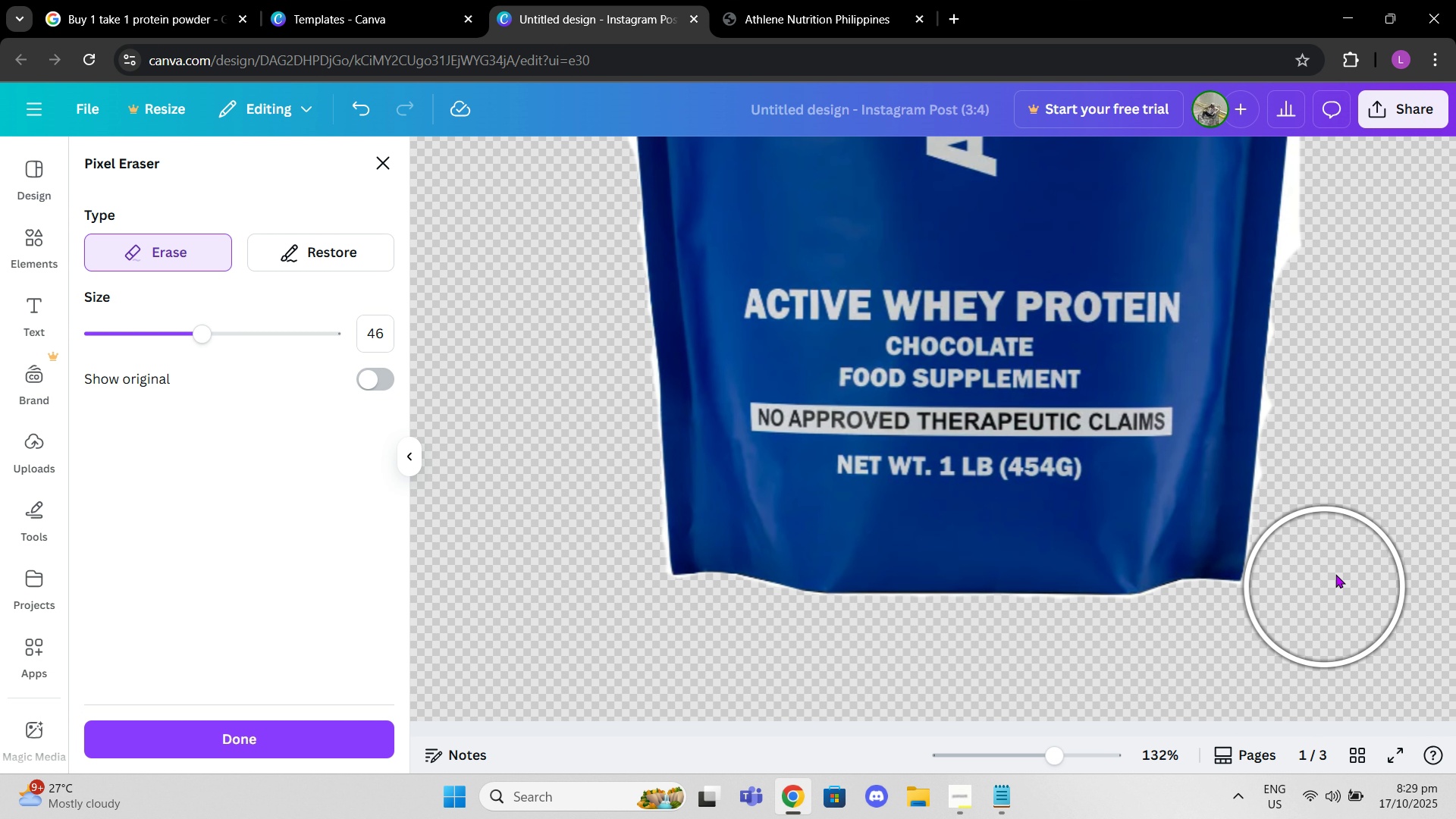 
scroll: coordinate [1339, 563], scroll_direction: up, amount: 2.0
 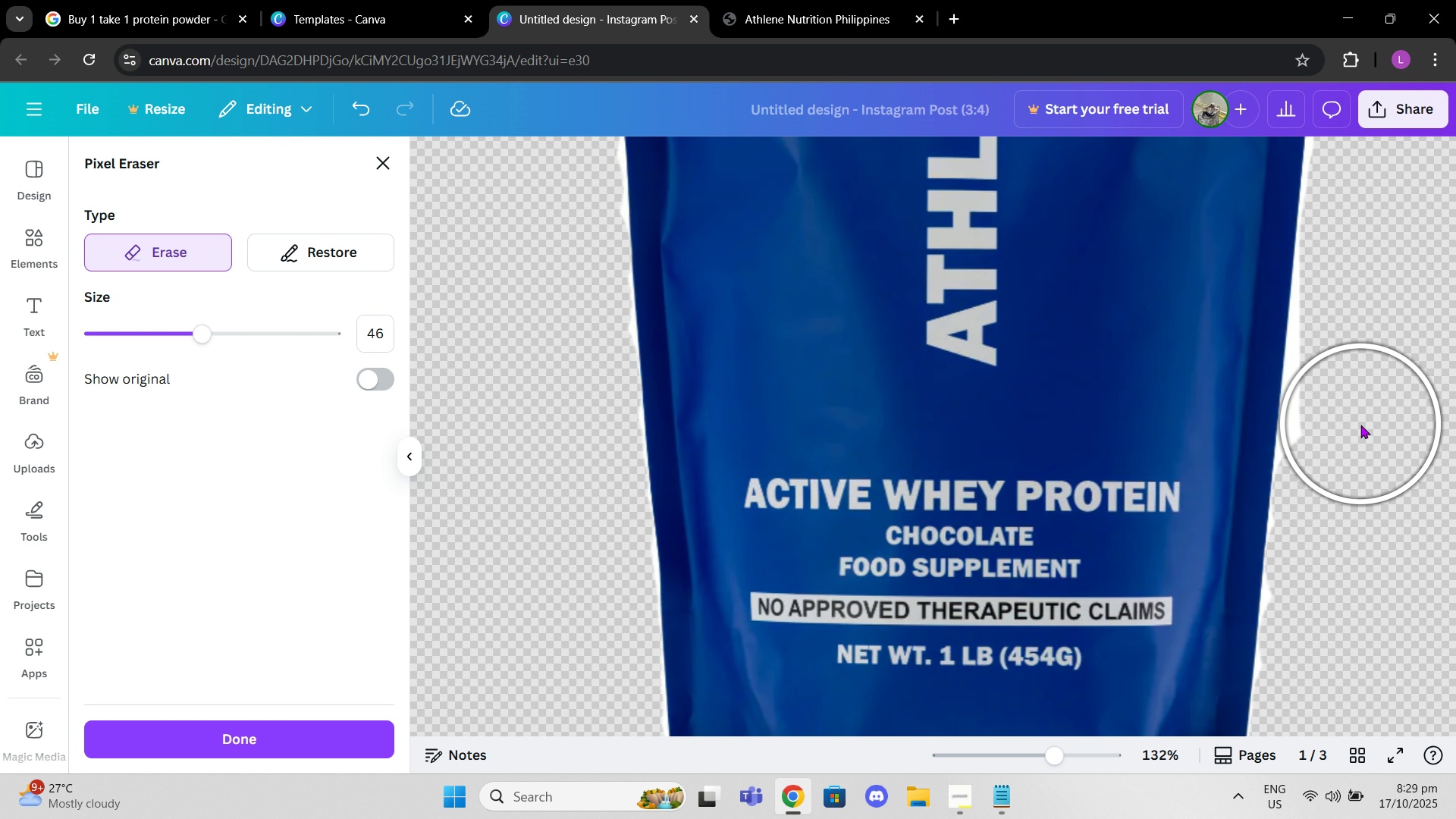 
left_click([1361, 425])
 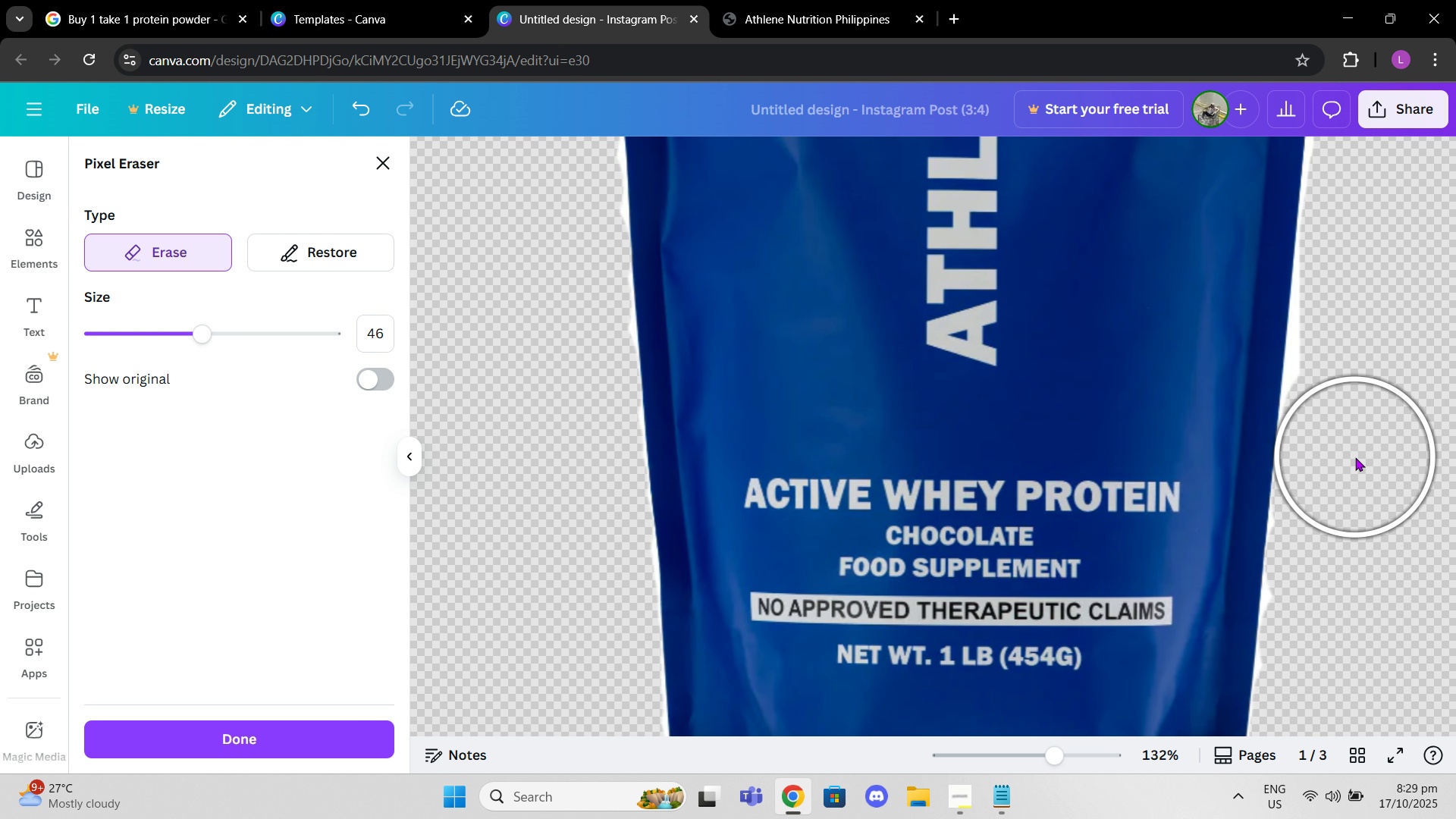 
left_click([1355, 457])
 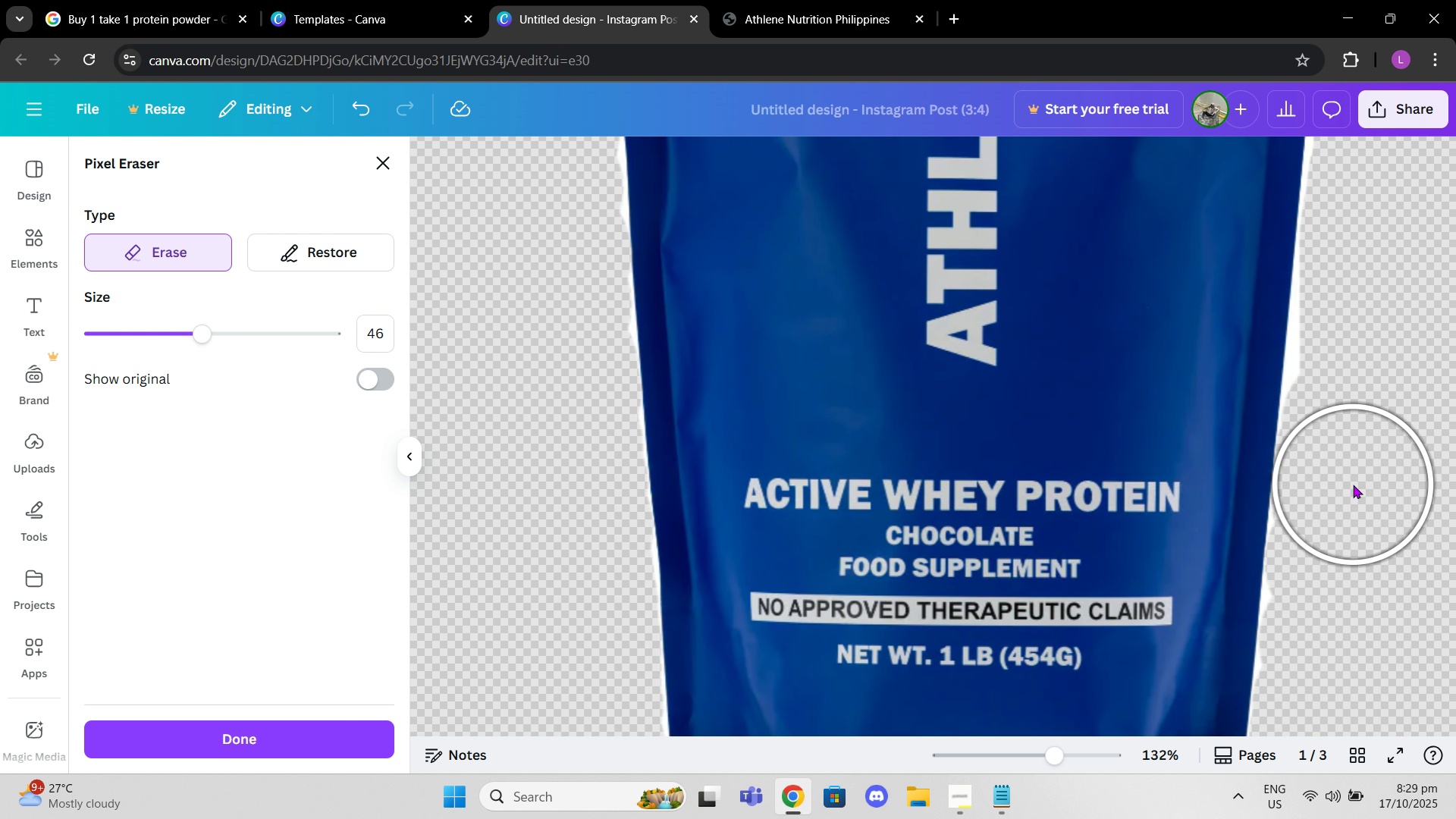 
left_click([1353, 485])
 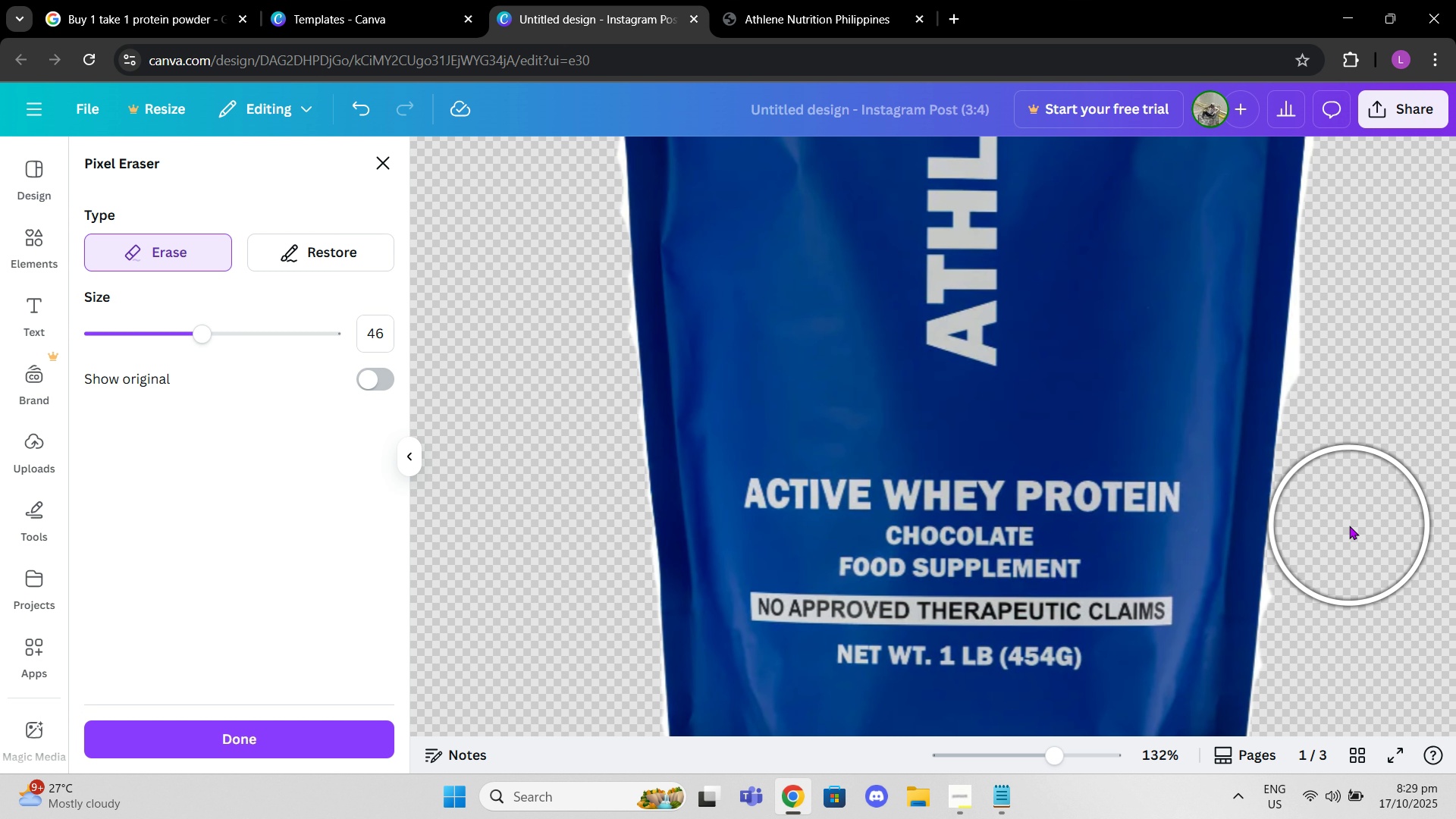 
left_click([1349, 526])
 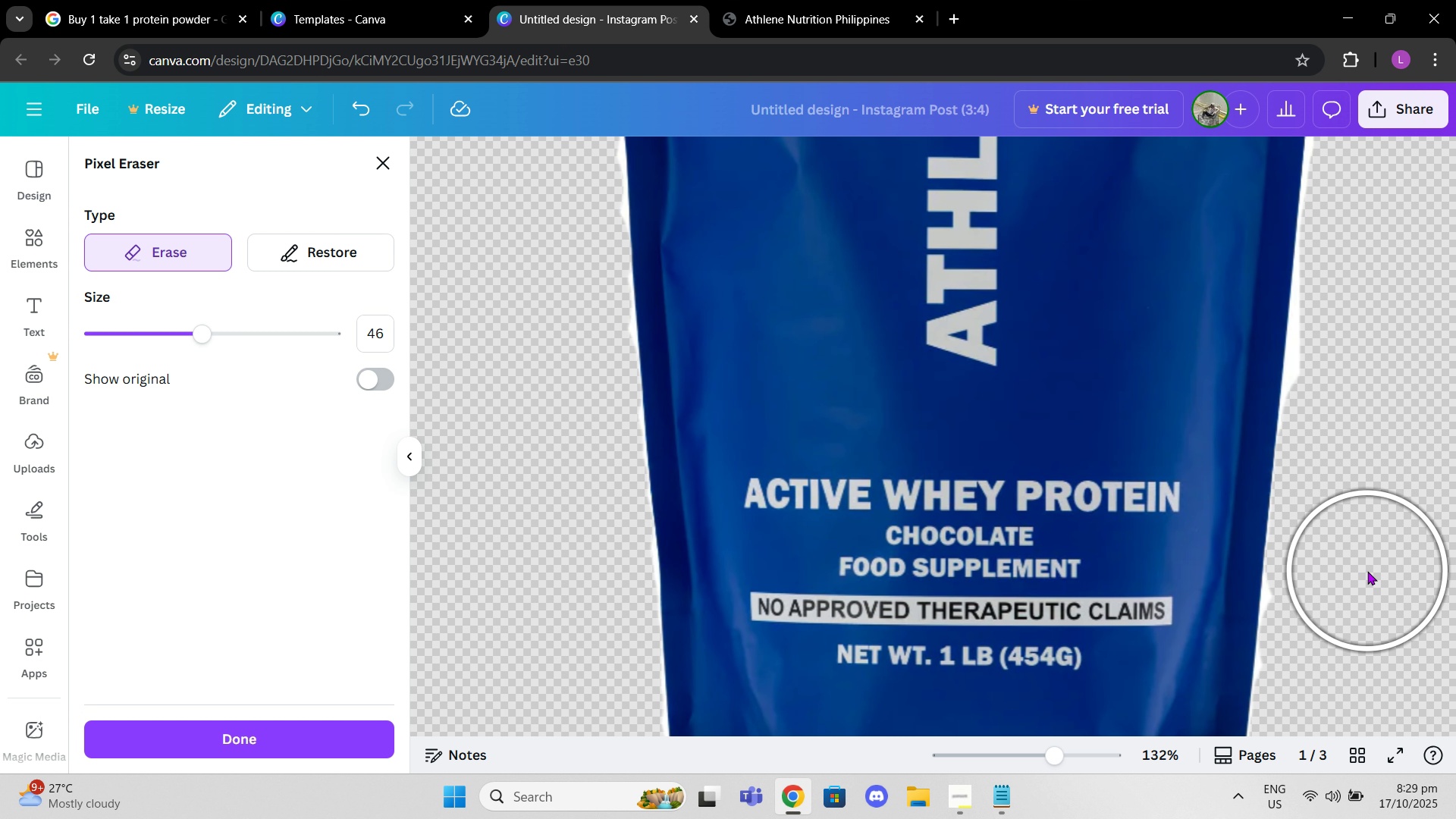 
scroll: coordinate [1367, 571], scroll_direction: down, amount: 1.0
 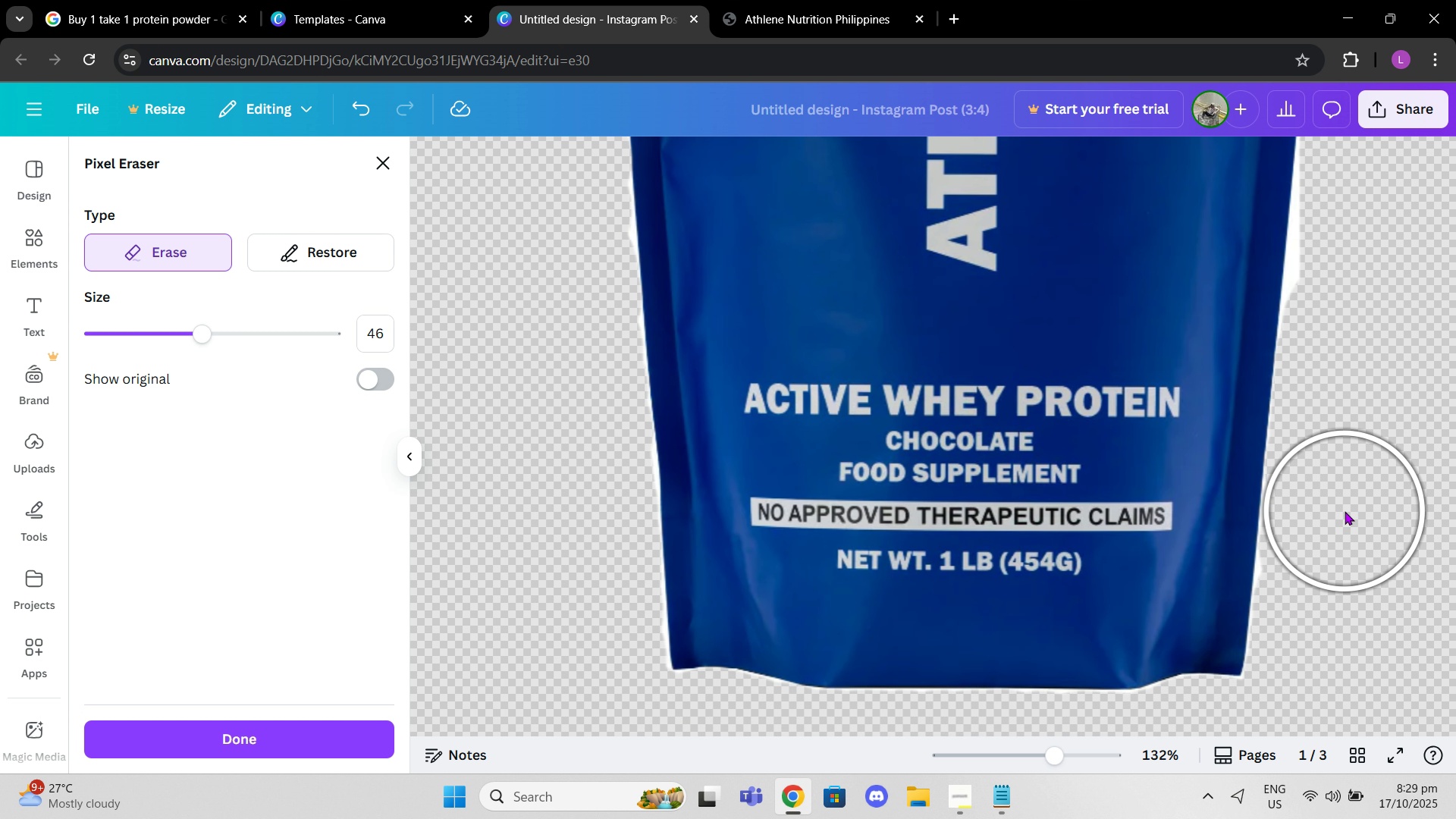 
left_click([1345, 511])
 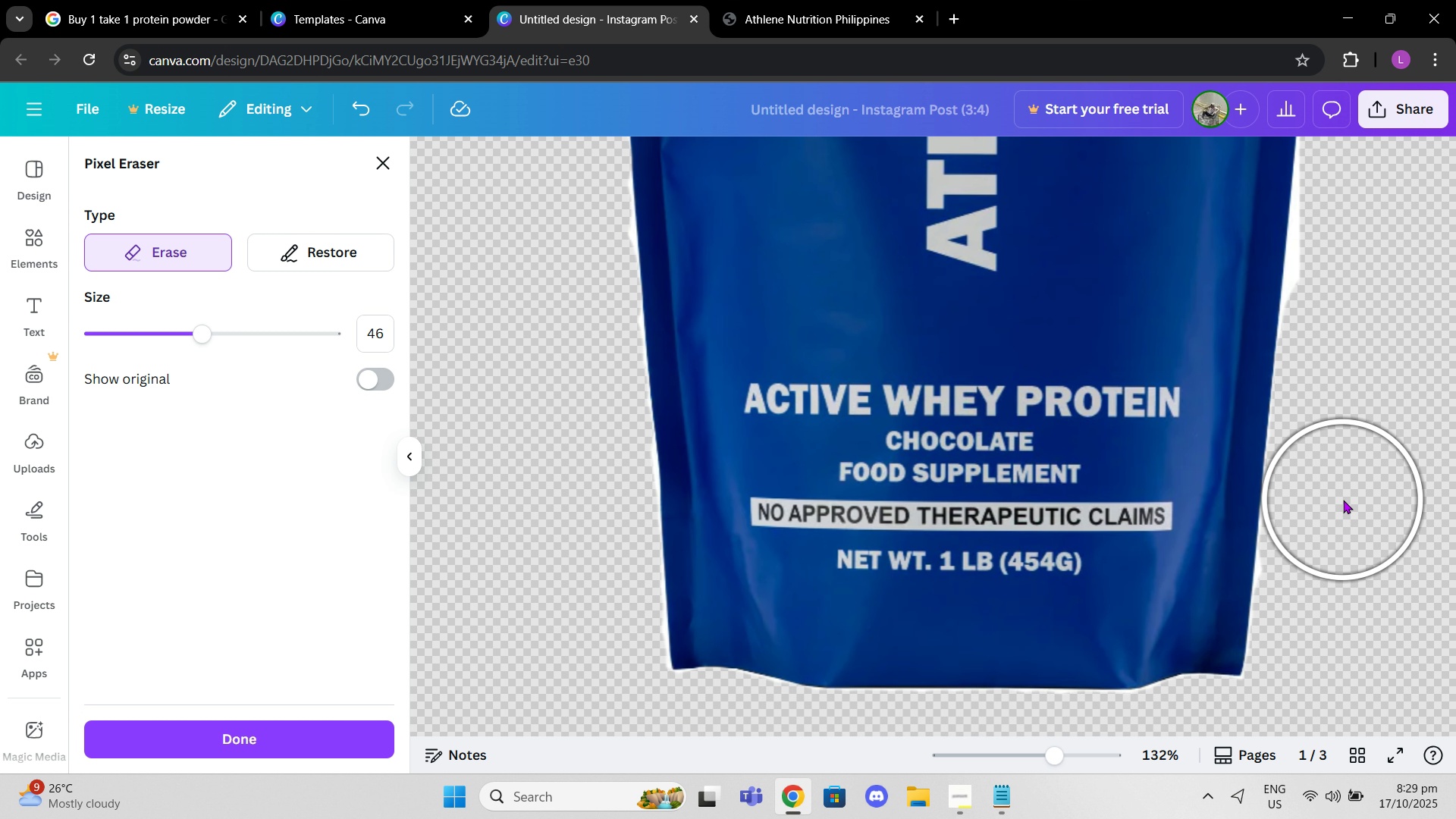 
left_click([1343, 500])
 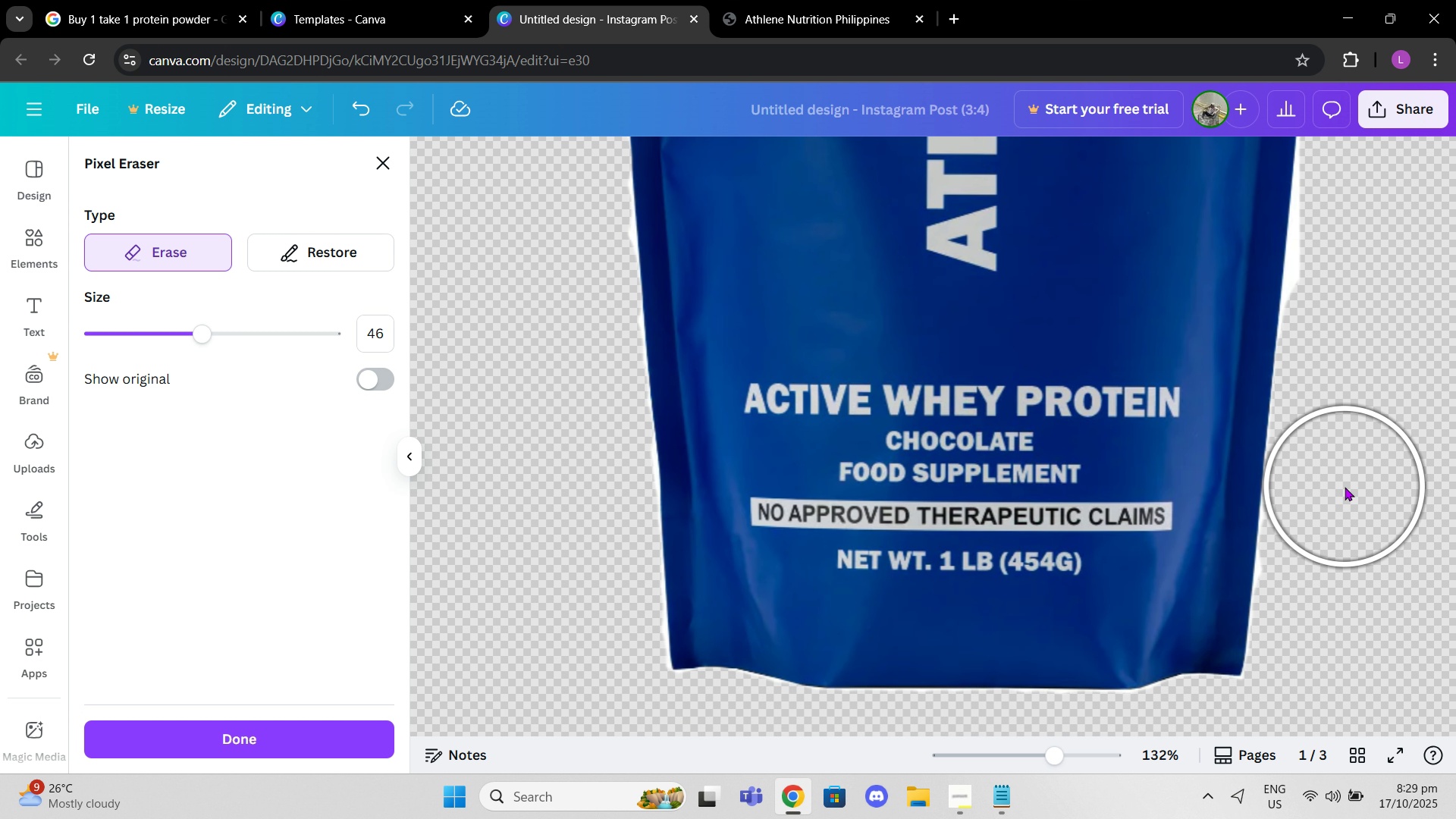 
left_click([1345, 487])
 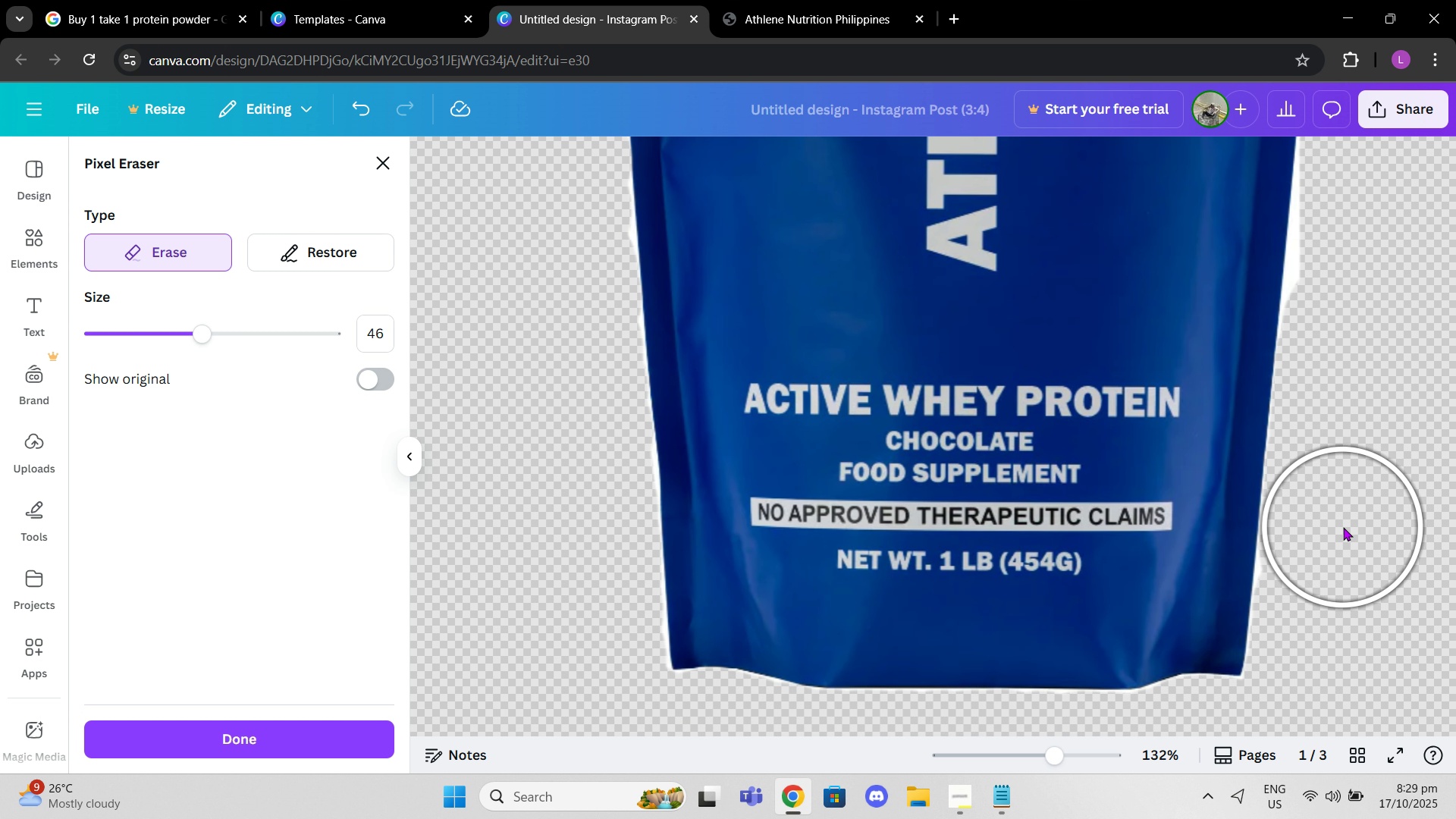 
left_click([1343, 527])
 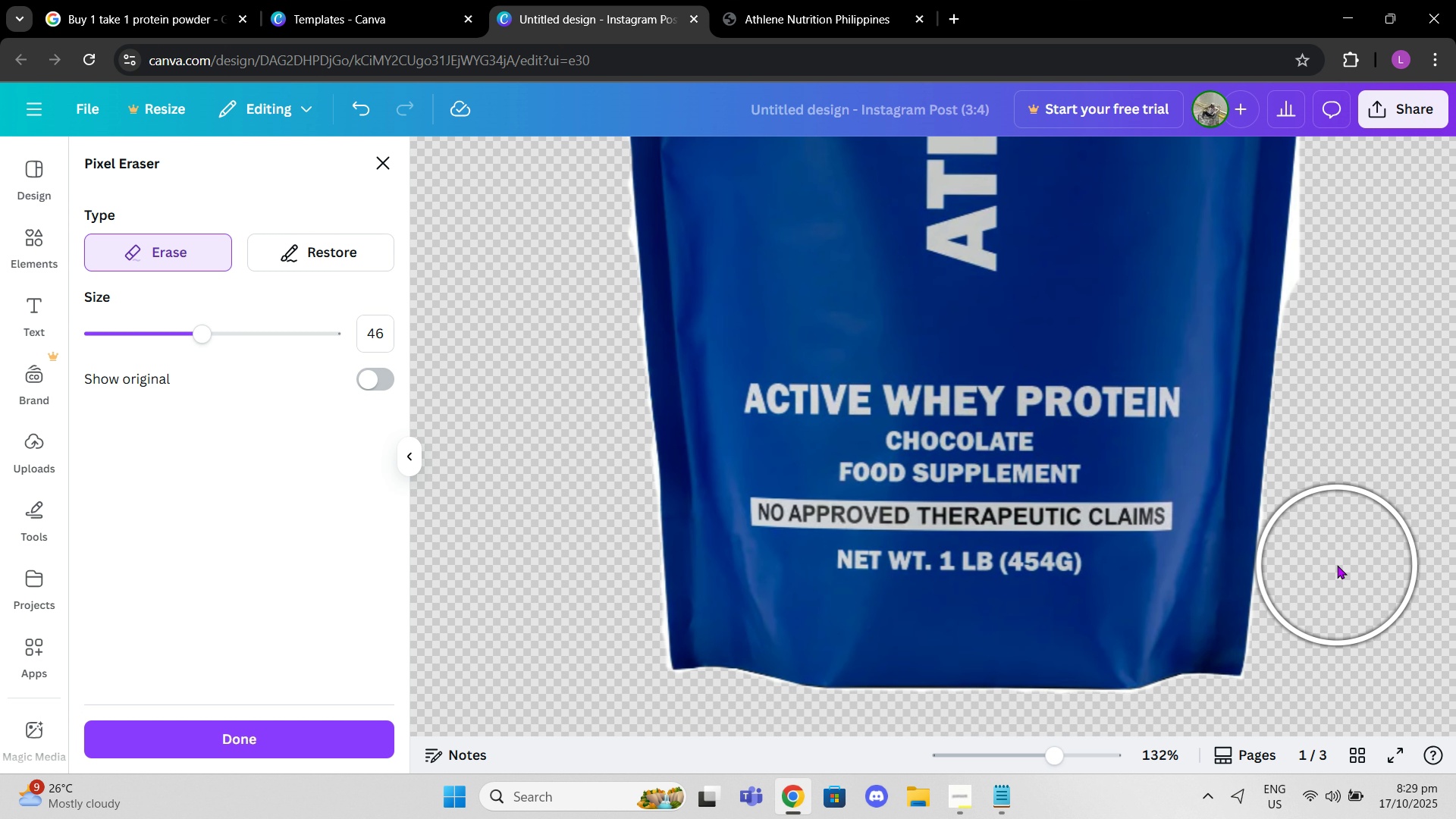 
left_click([1337, 565])
 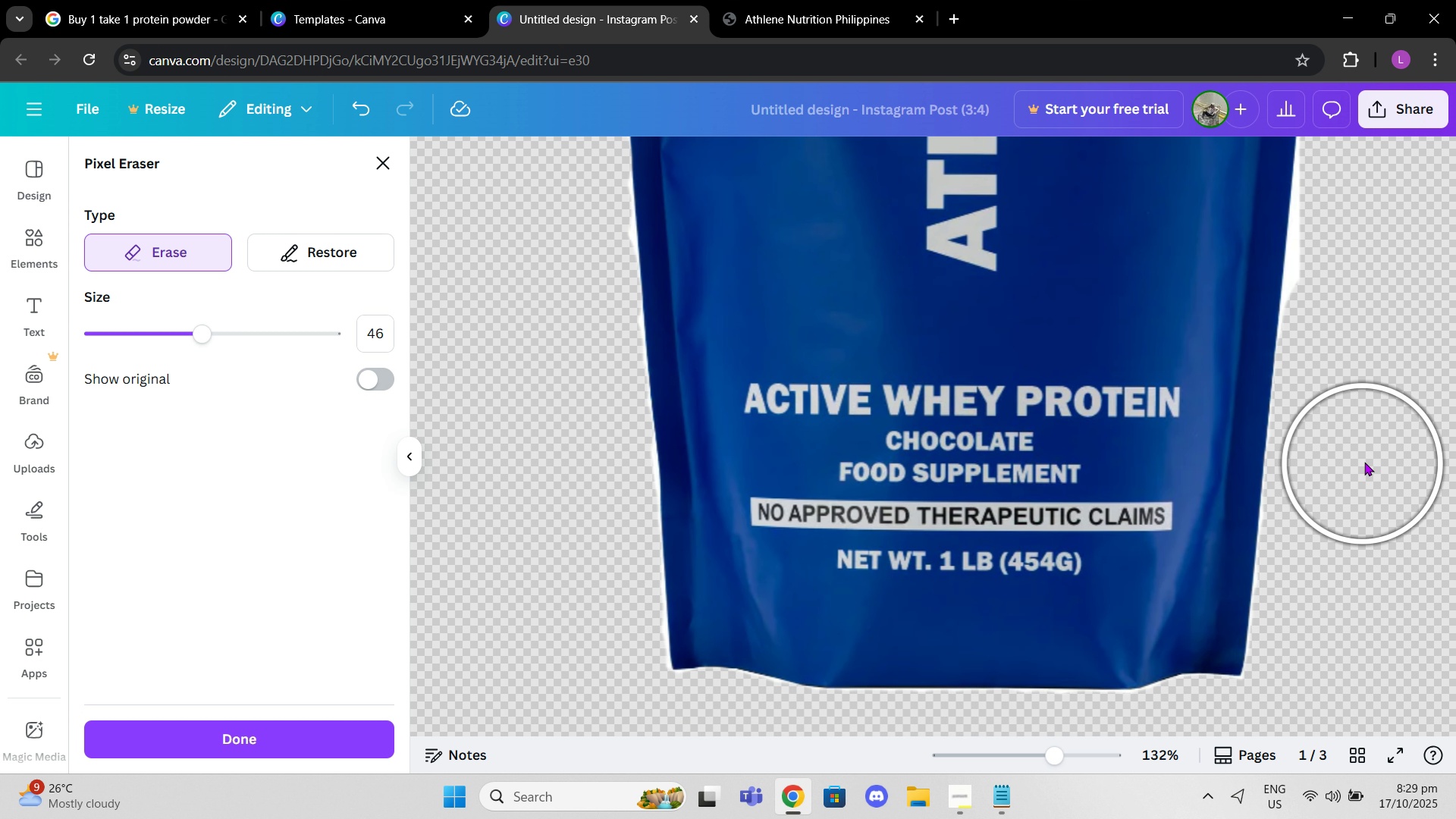 
scroll: coordinate [1364, 460], scroll_direction: up, amount: 2.0
 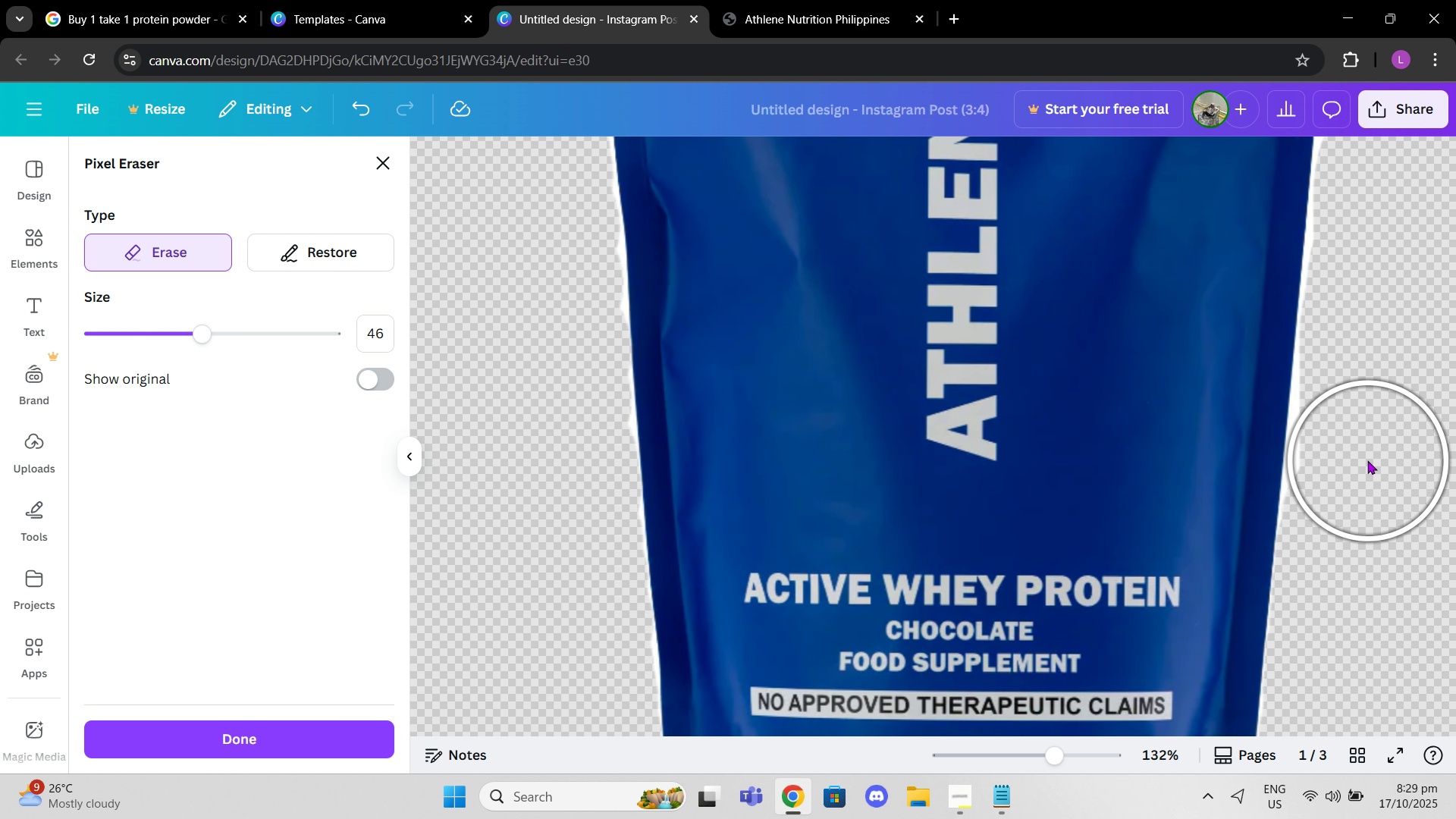 
left_click([1367, 459])
 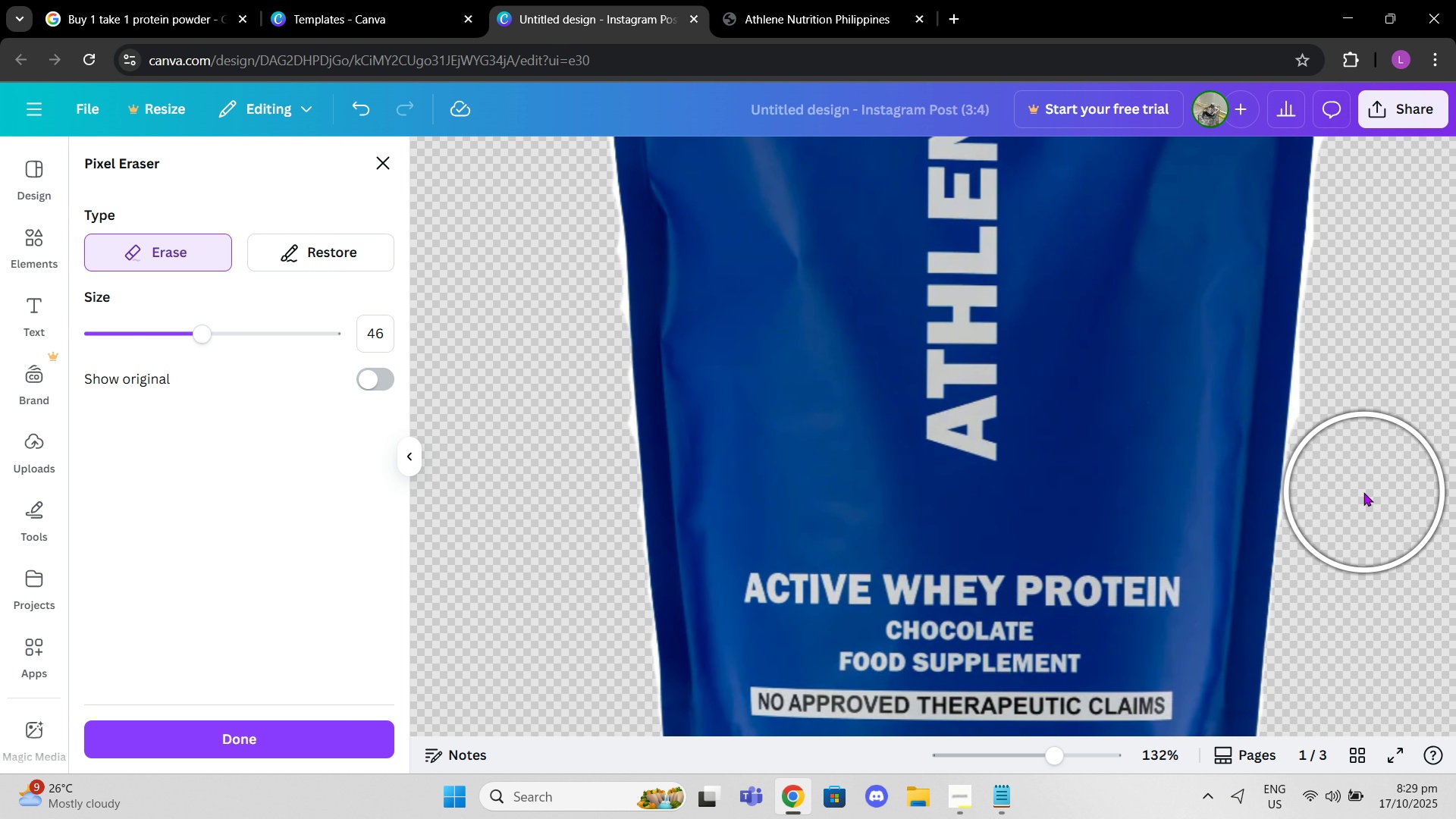 
left_click([1361, 491])
 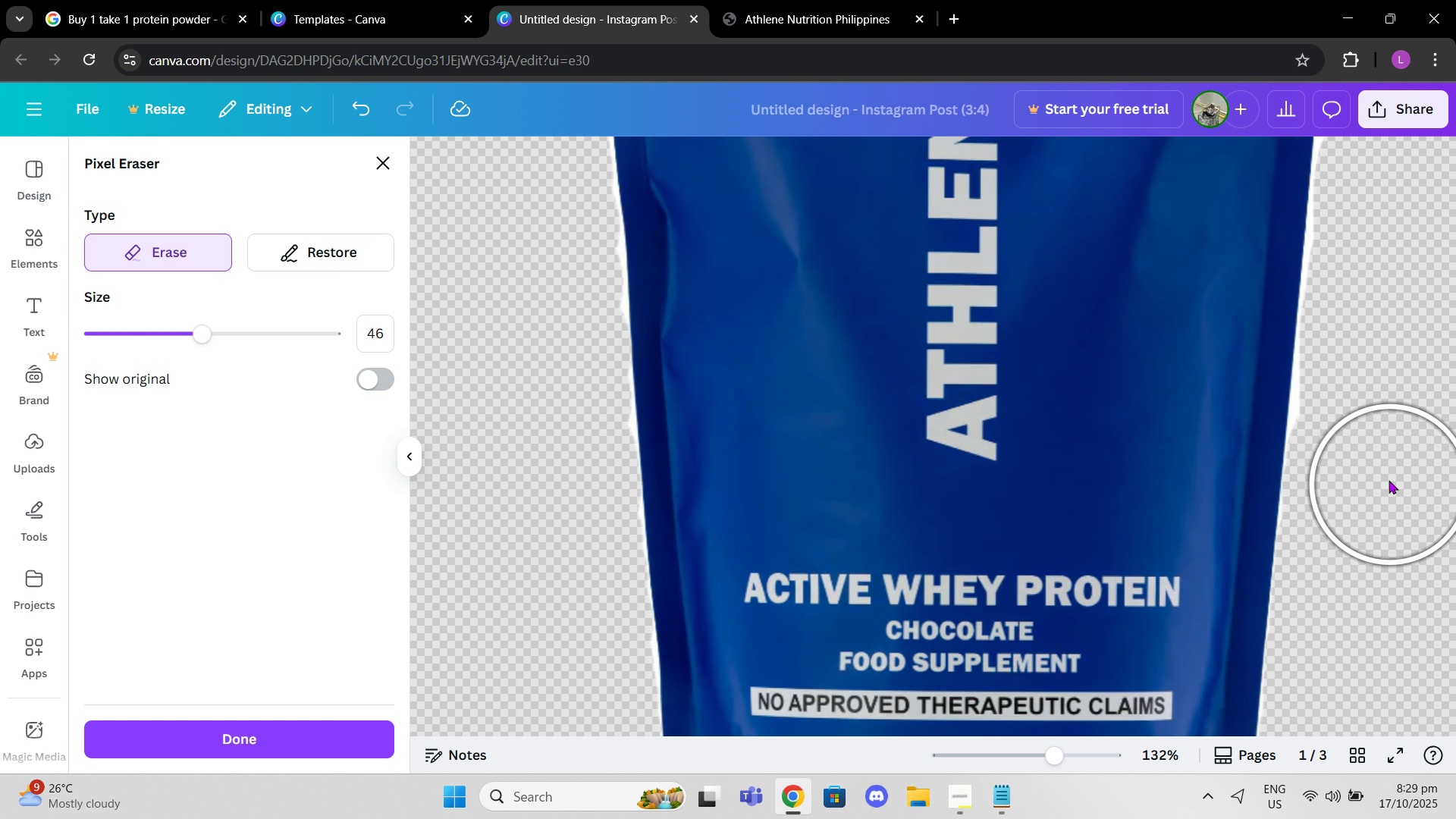 
scroll: coordinate [1388, 478], scroll_direction: up, amount: 1.0
 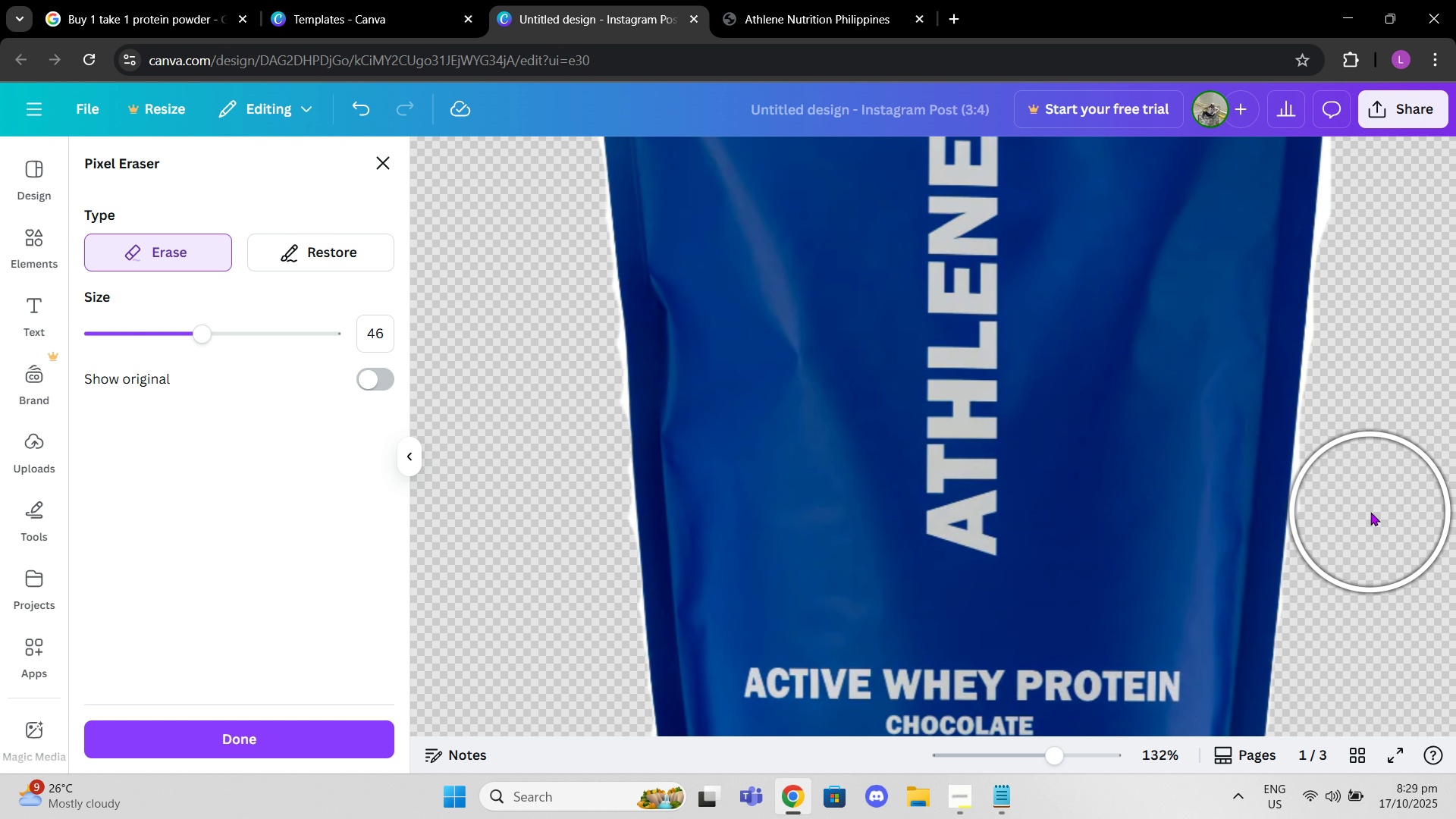 
left_click([1370, 512])
 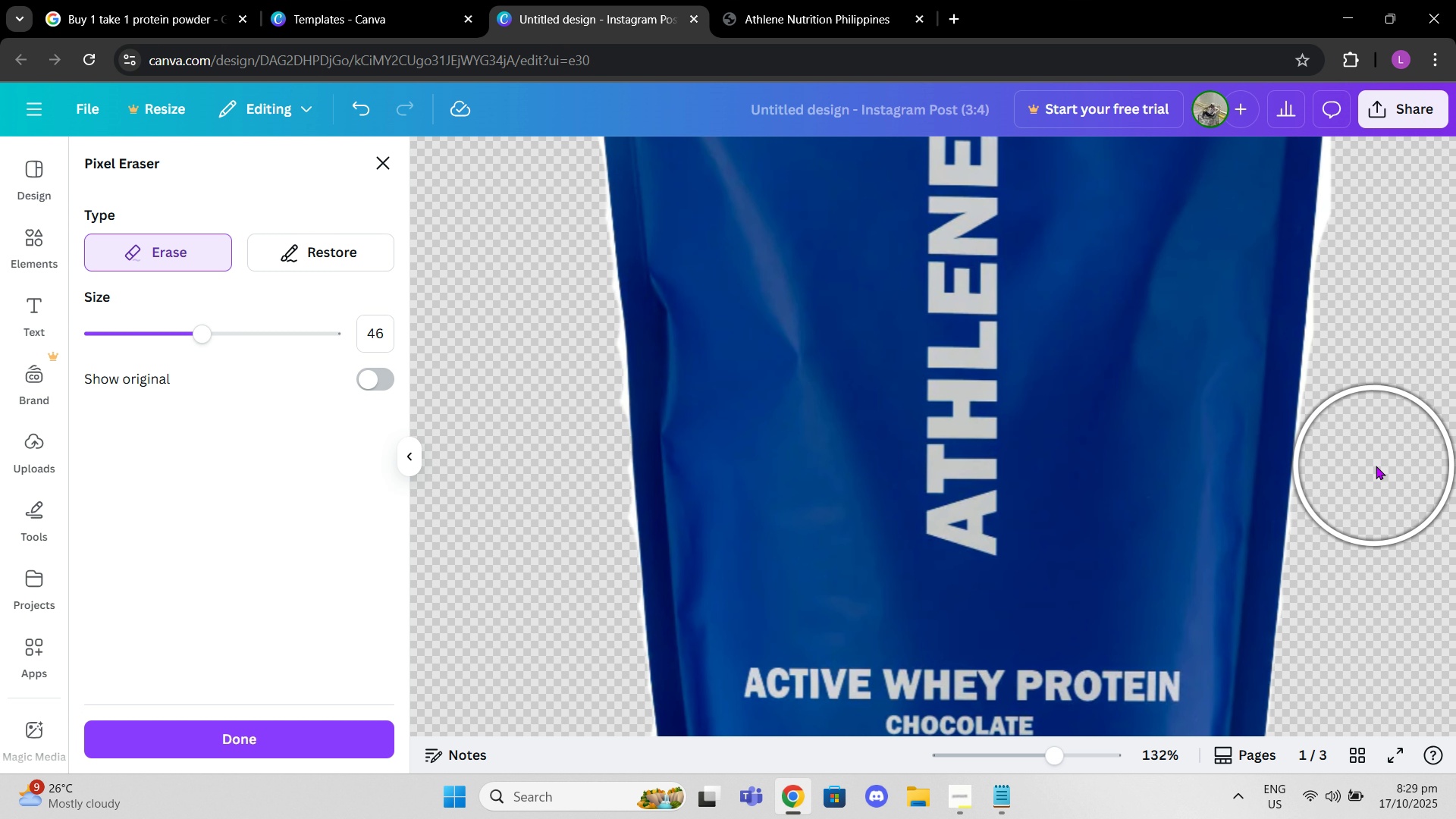 
left_click([1375, 464])
 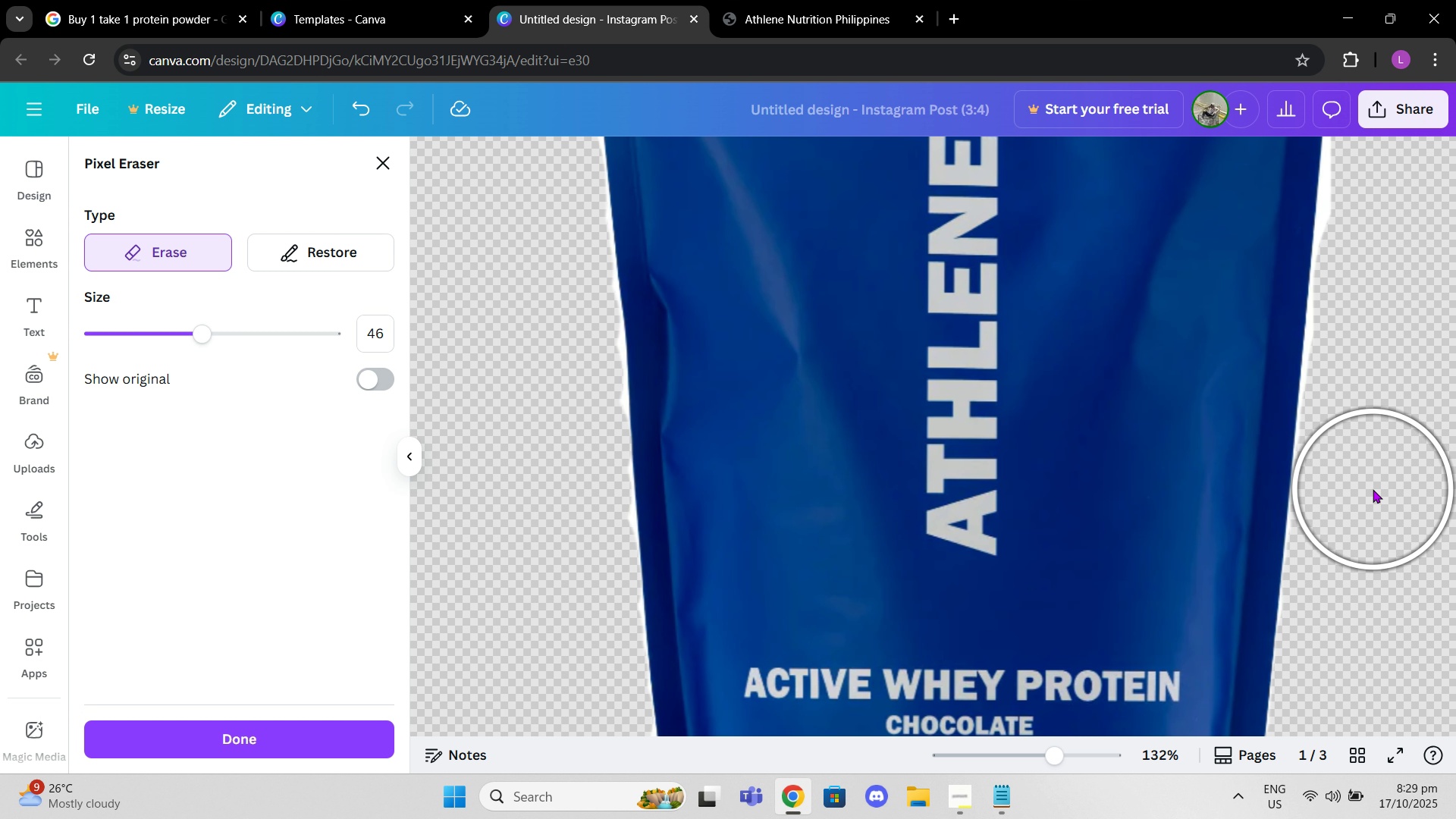 
left_click([1373, 489])
 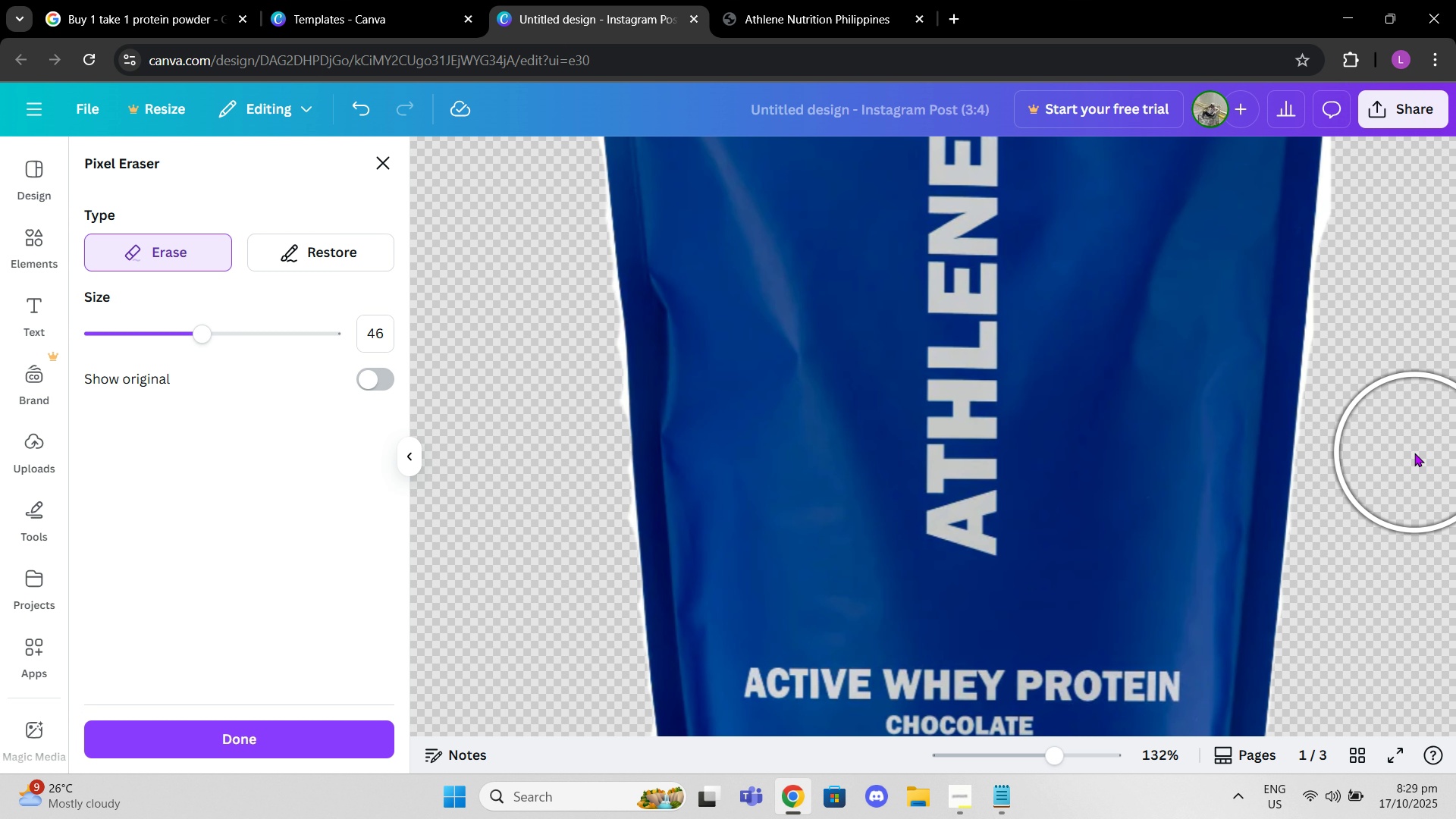 
scroll: coordinate [1414, 451], scroll_direction: up, amount: 3.0
 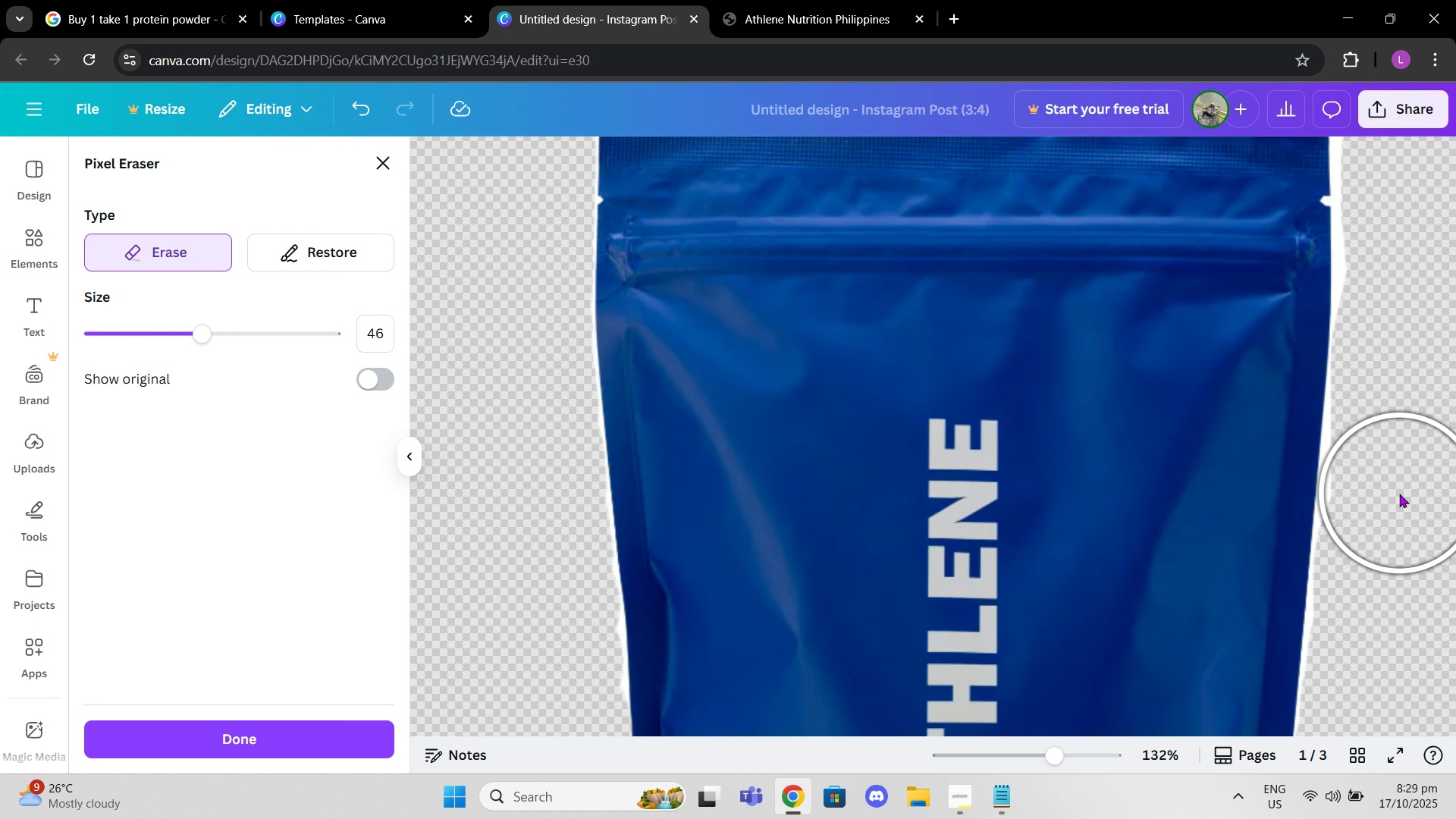 
left_click([1399, 494])
 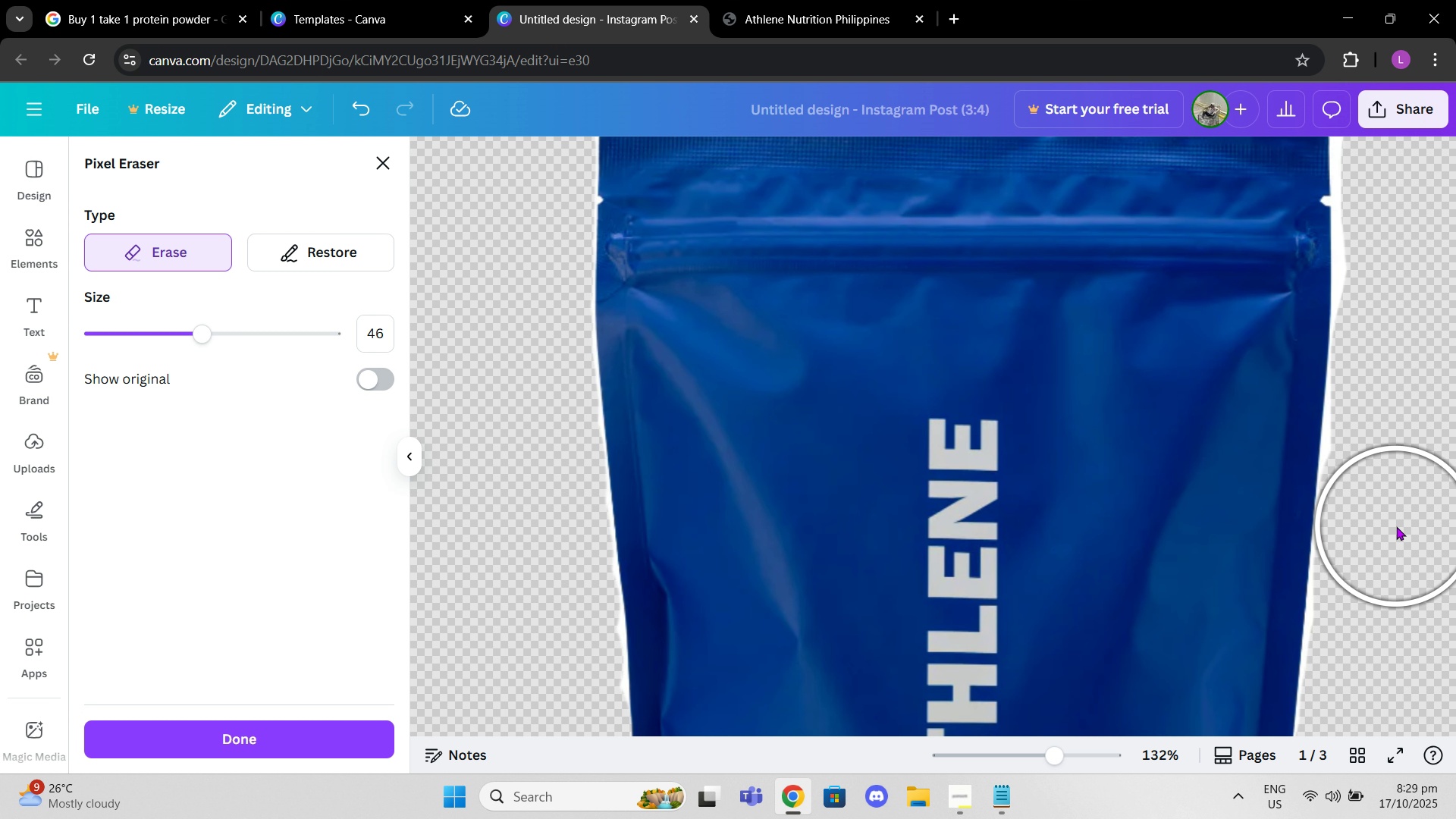 
left_click([1396, 528])
 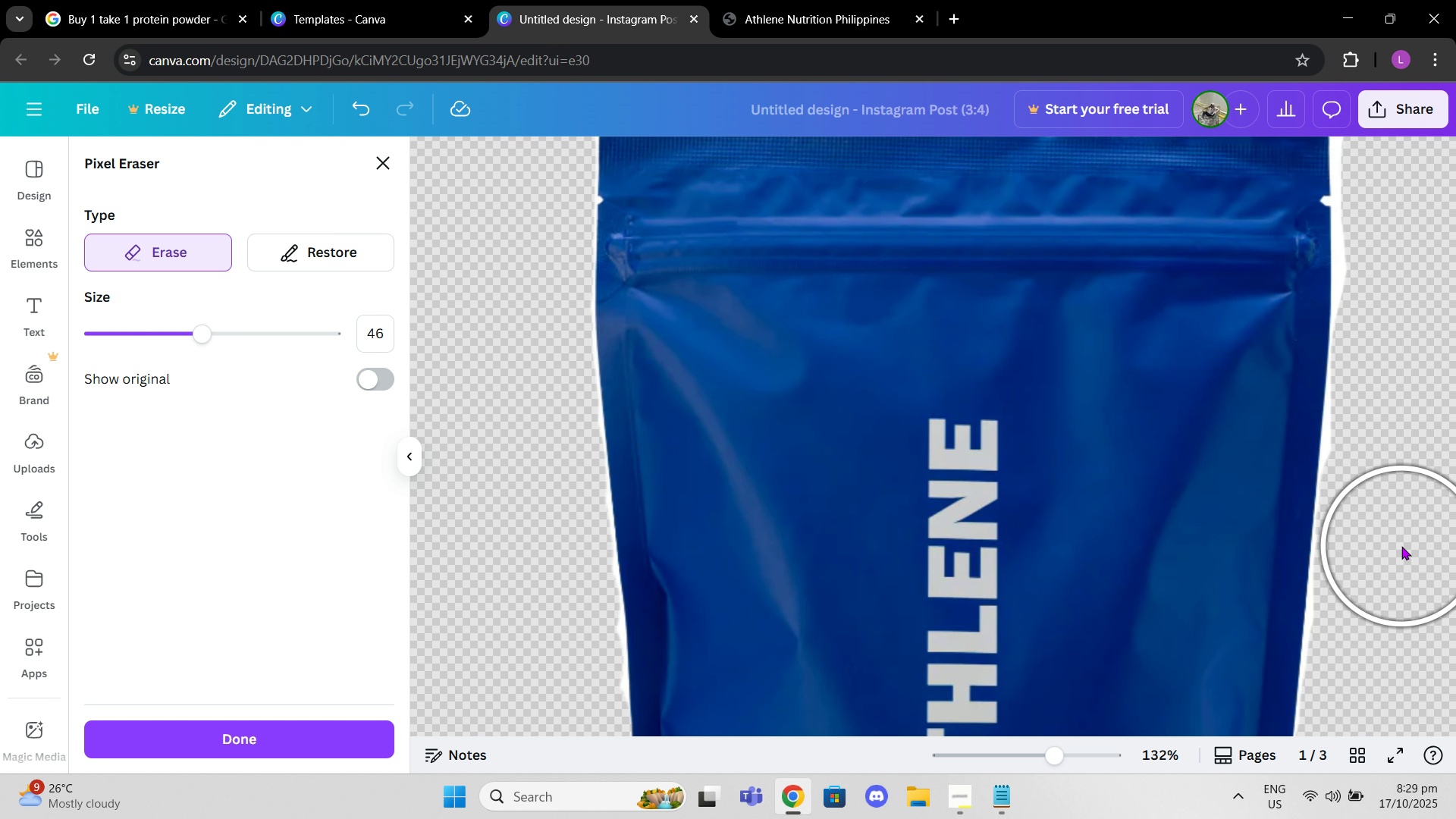 
scroll: coordinate [1401, 546], scroll_direction: down, amount: 1.0
 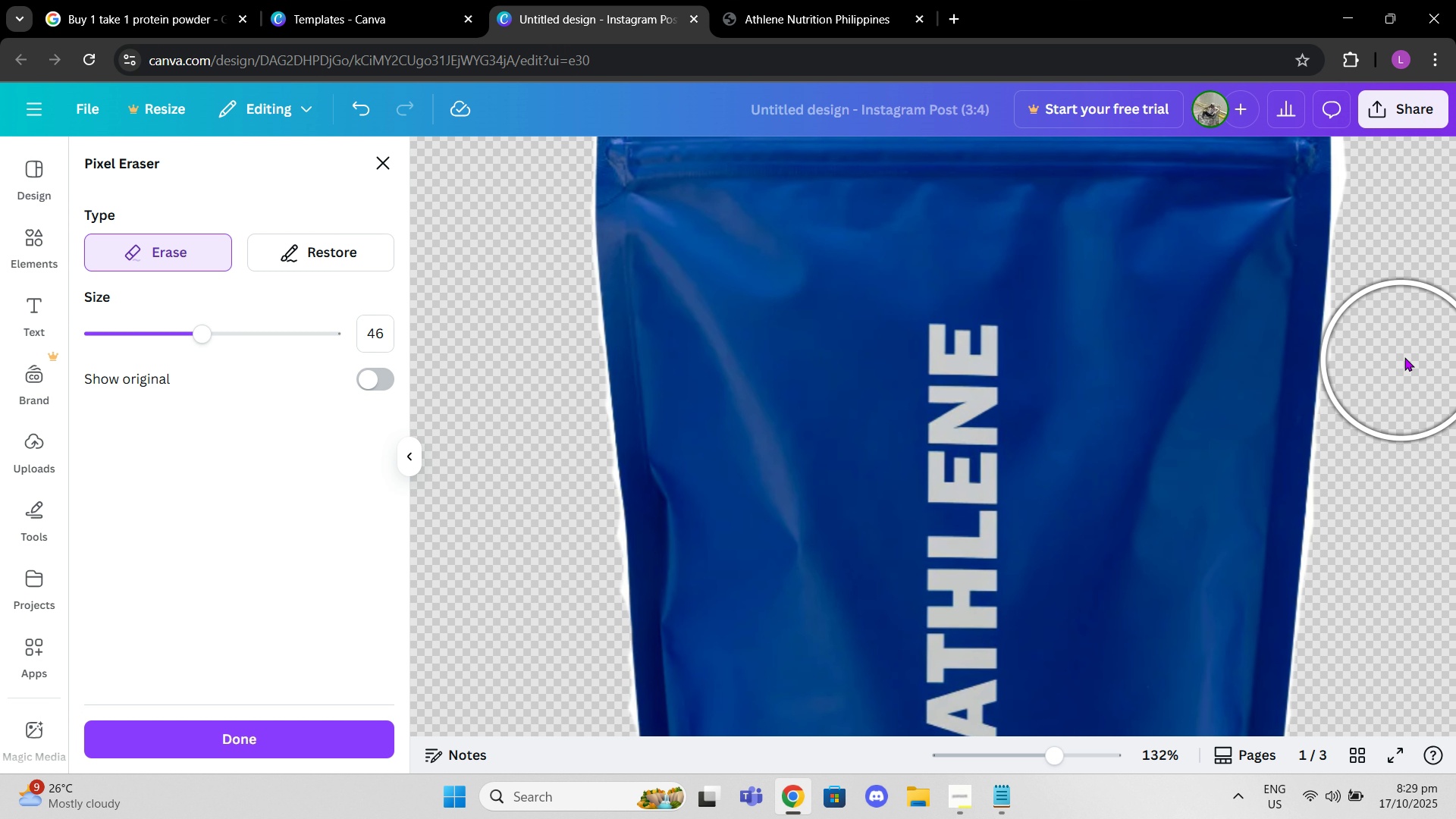 
left_click([1404, 352])
 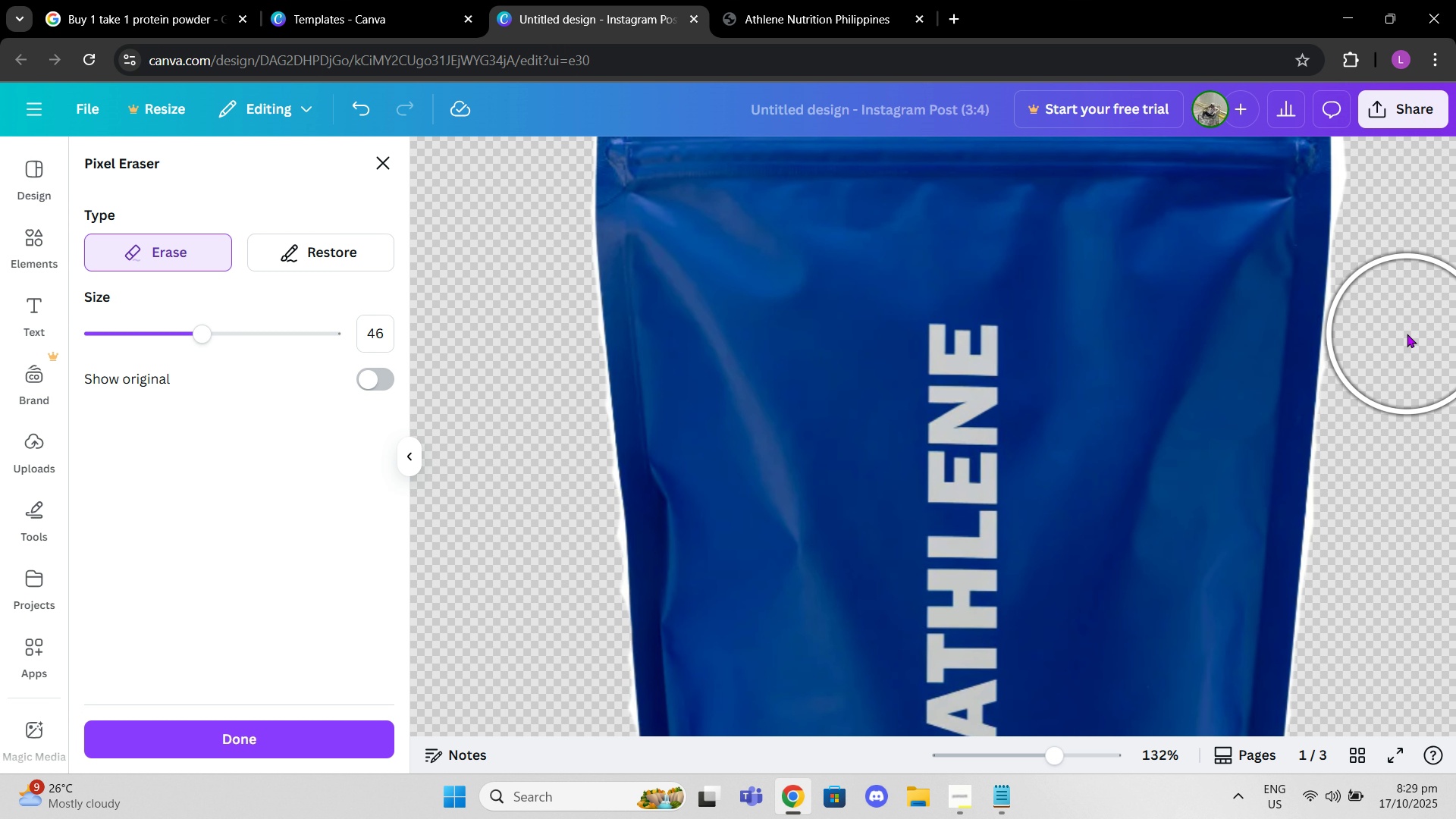 
left_click([1407, 334])
 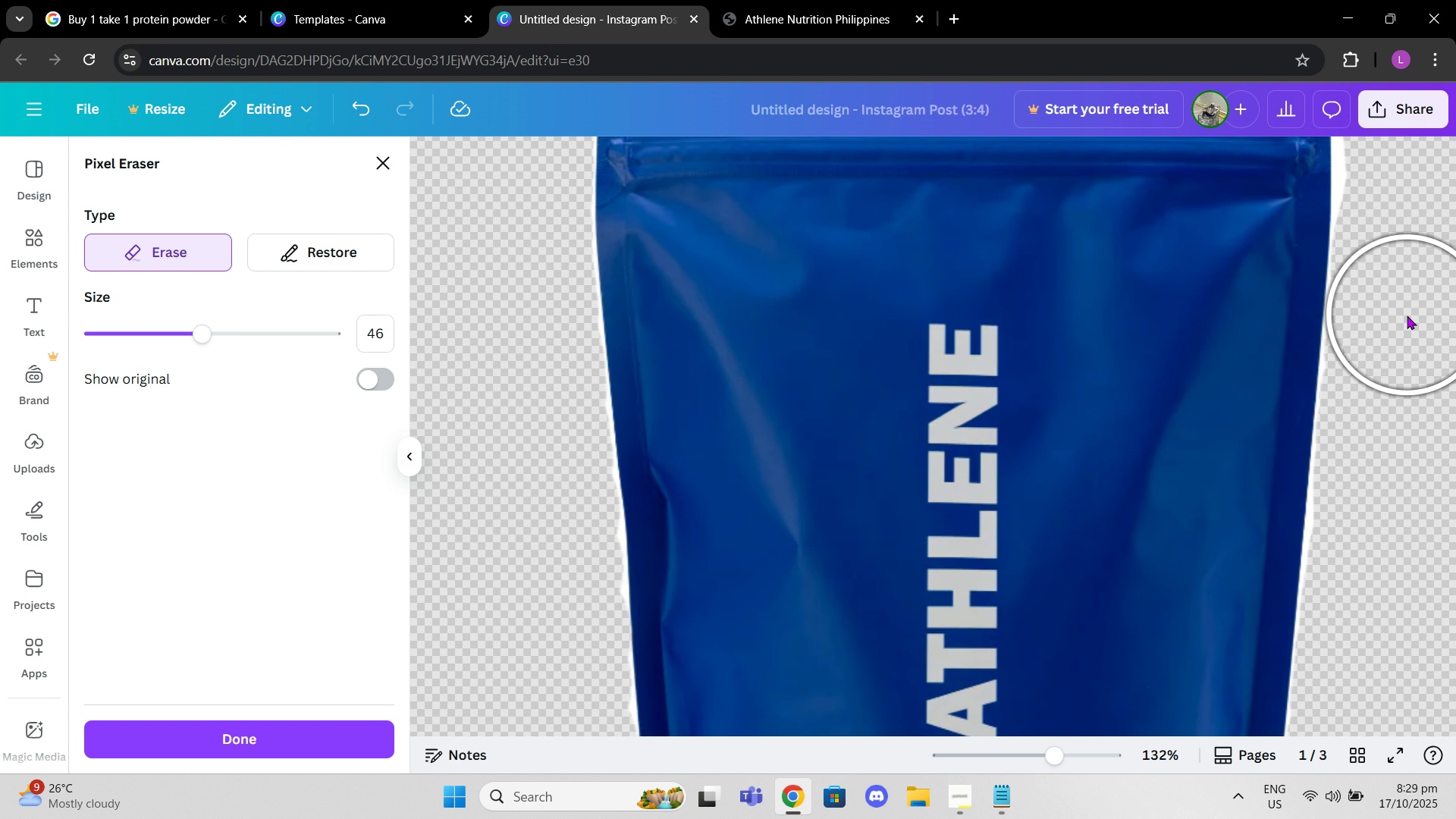 
left_click([1407, 315])
 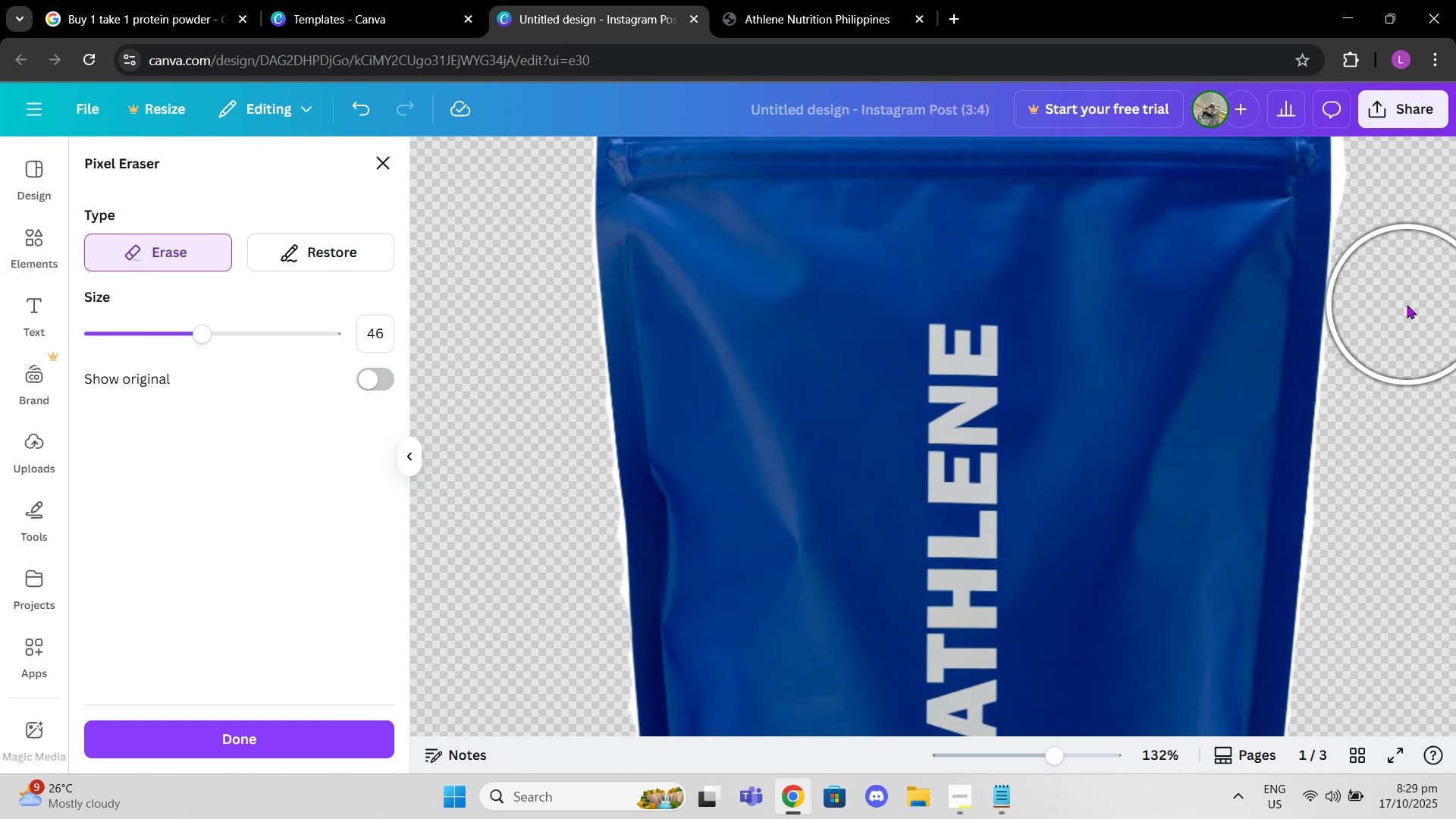 
left_click([1407, 305])
 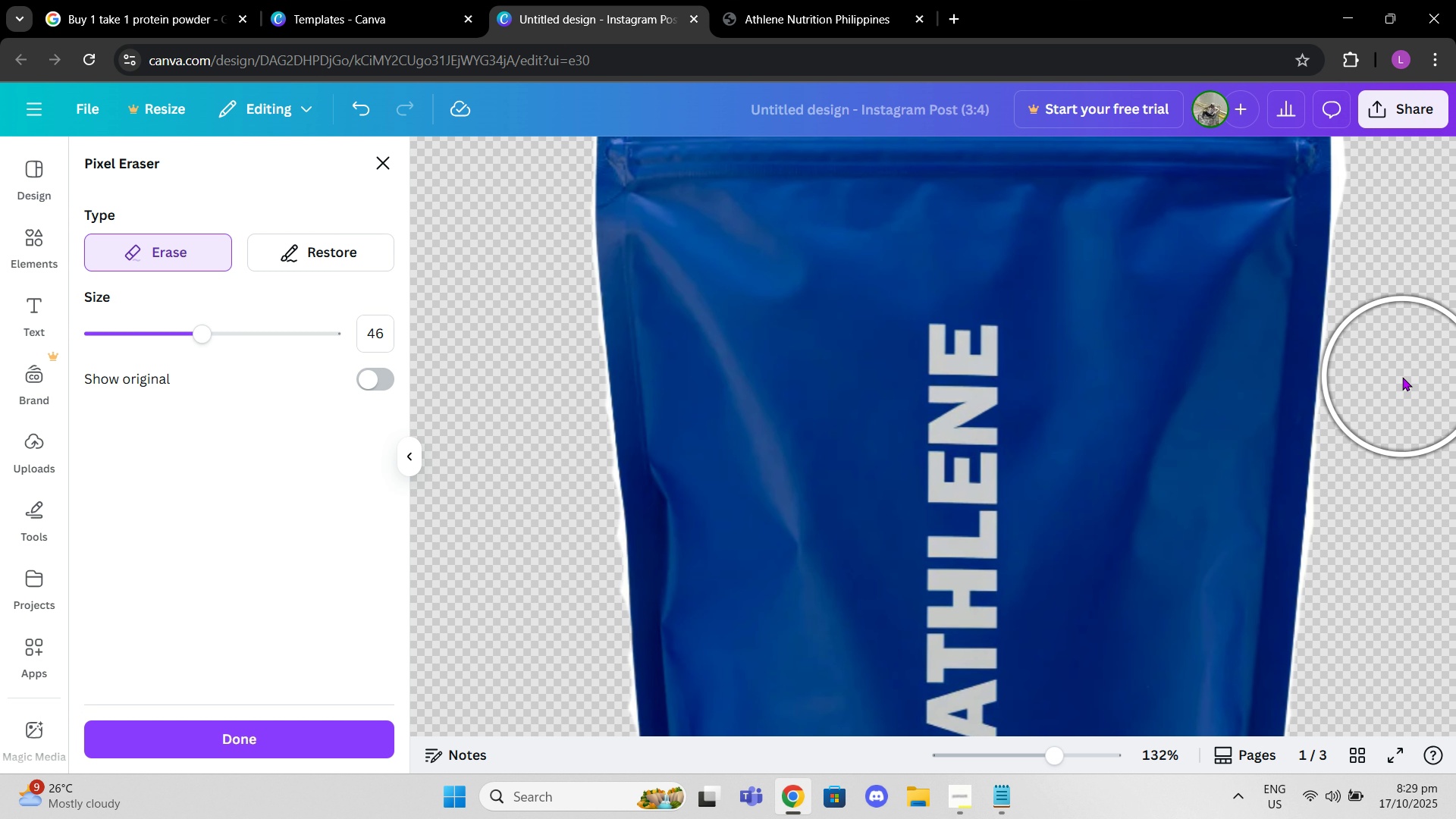 
left_click([1402, 377])
 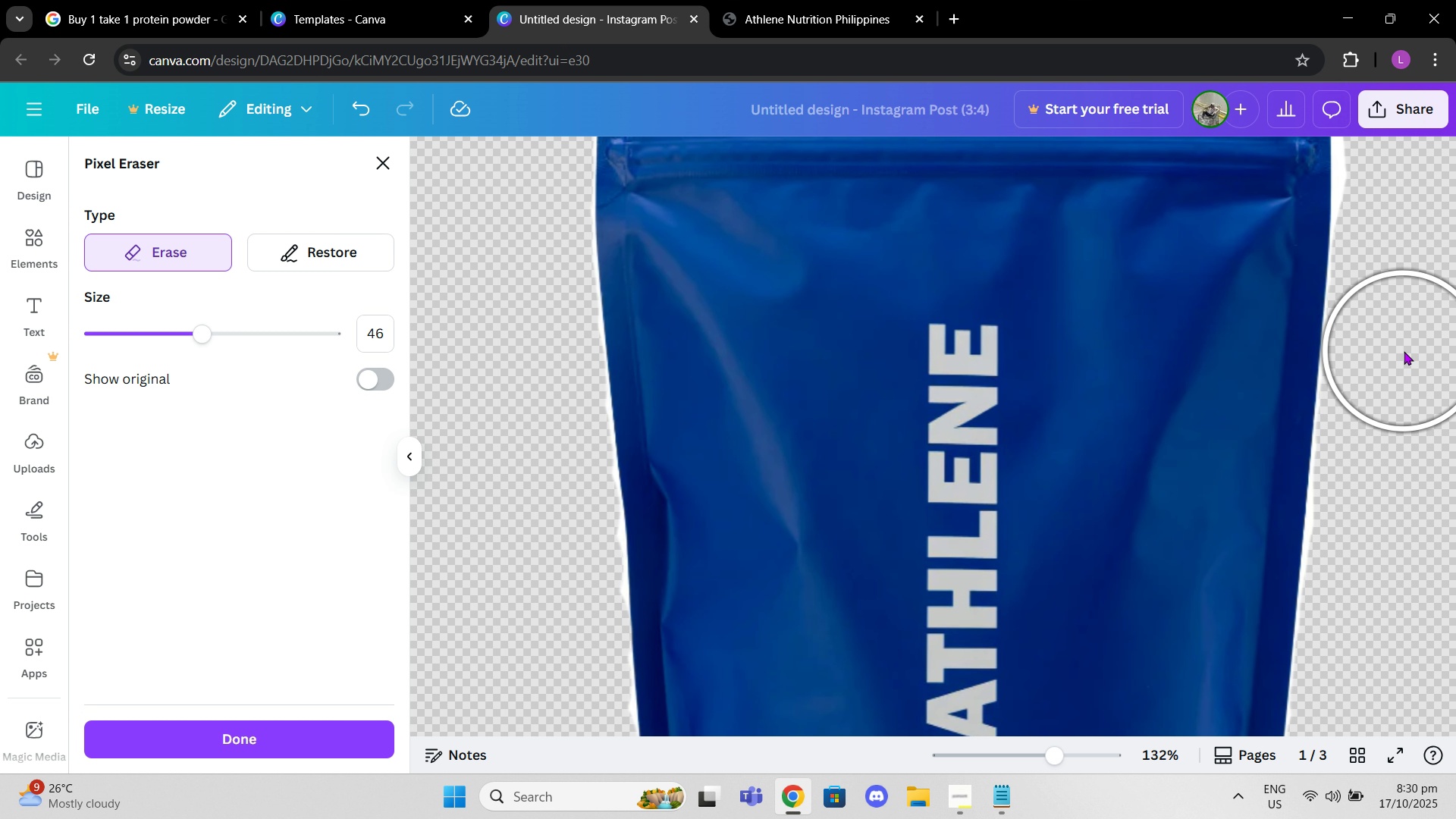 
left_click([1404, 351])
 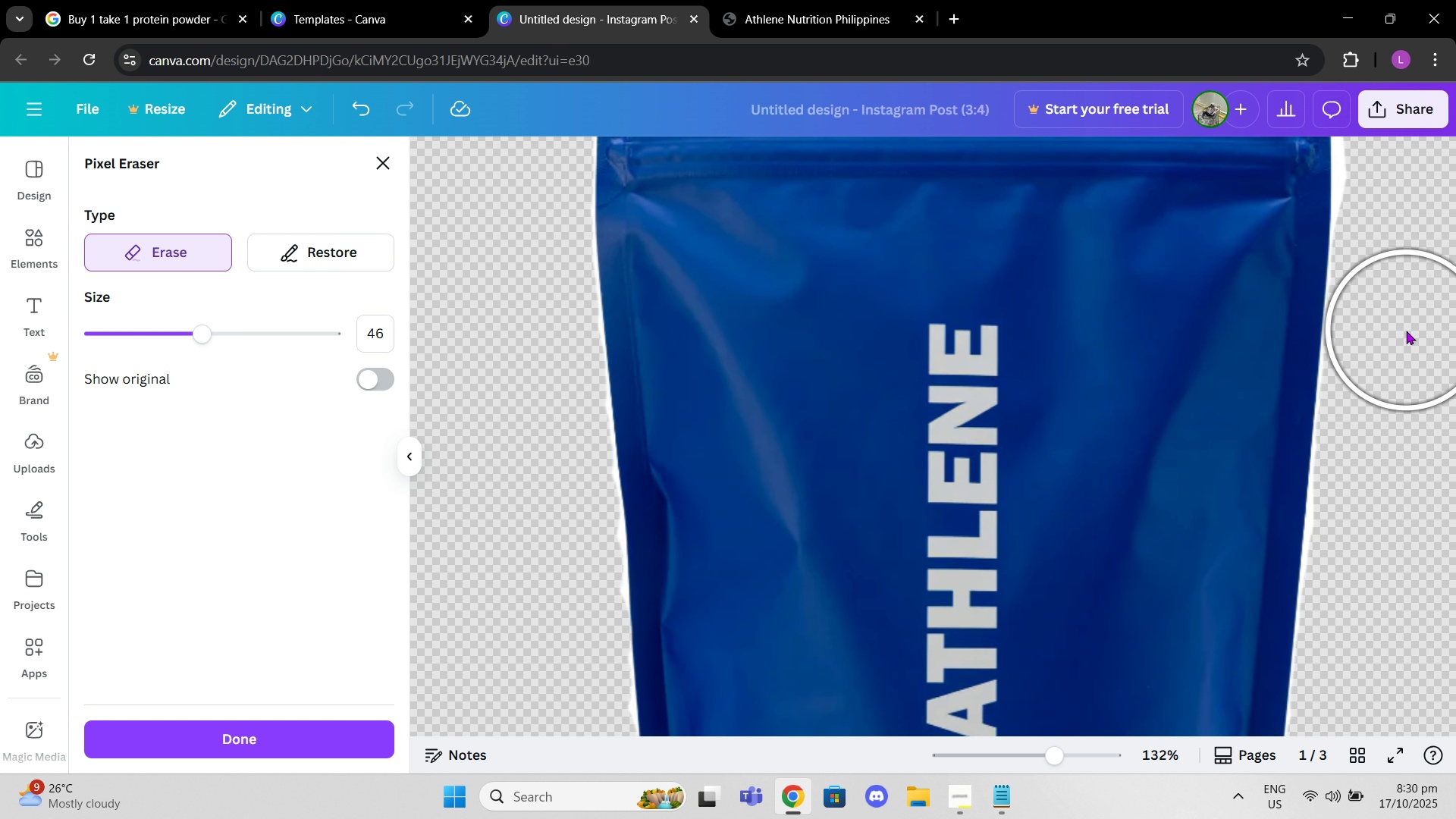 
left_click([1405, 331])
 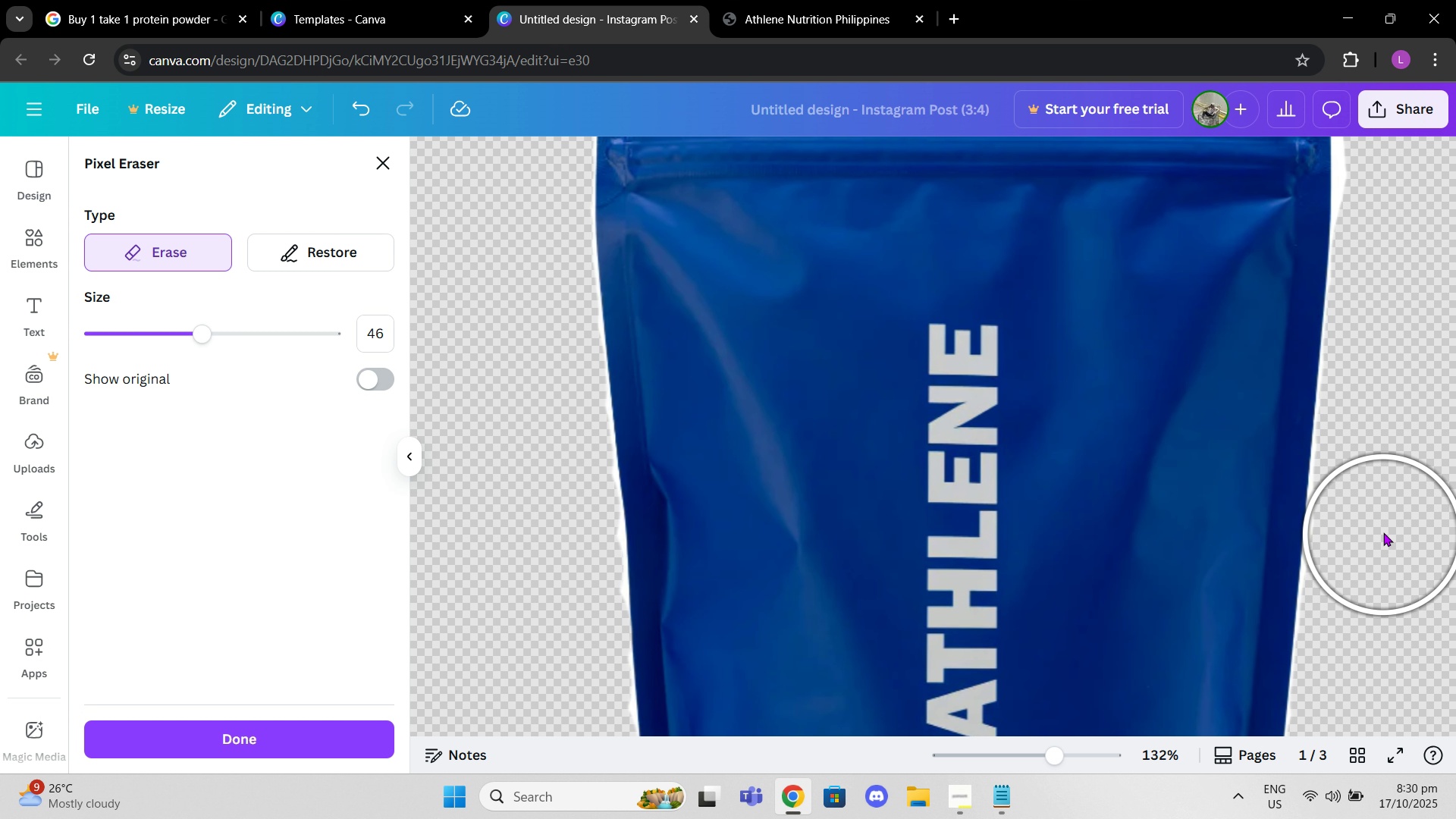 
left_click([1386, 529])
 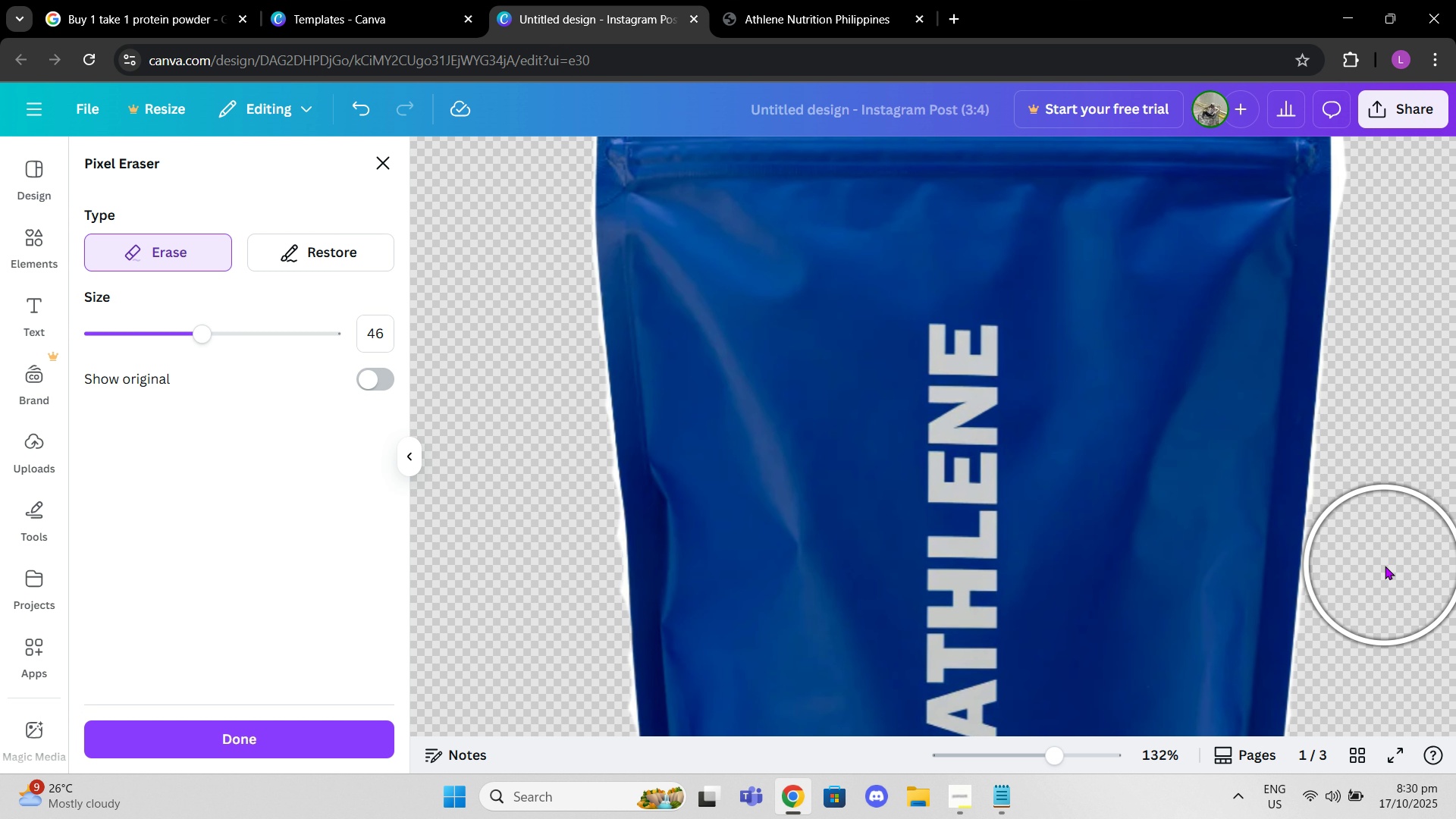 
left_click([1385, 566])
 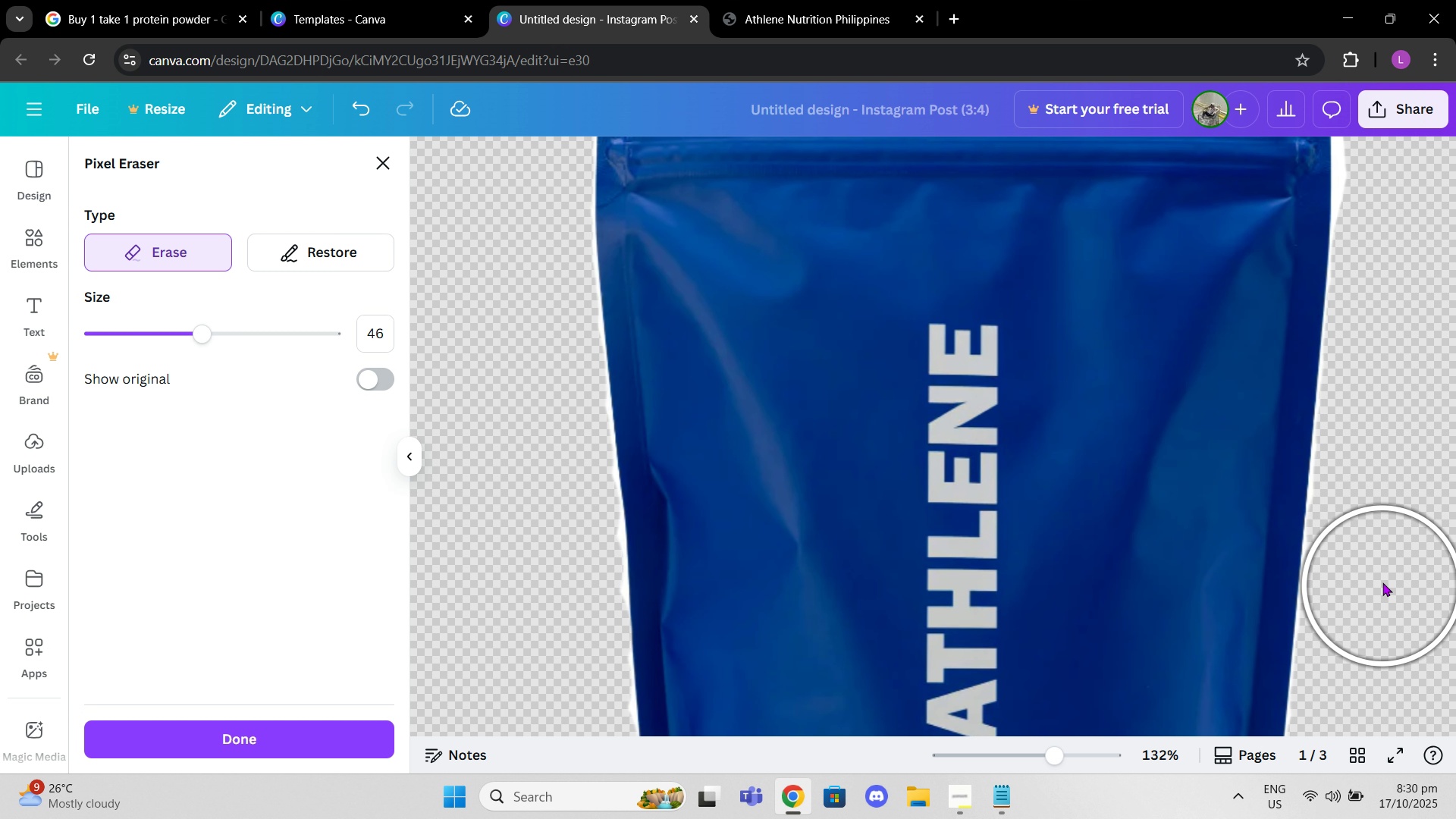 
left_click([1382, 582])
 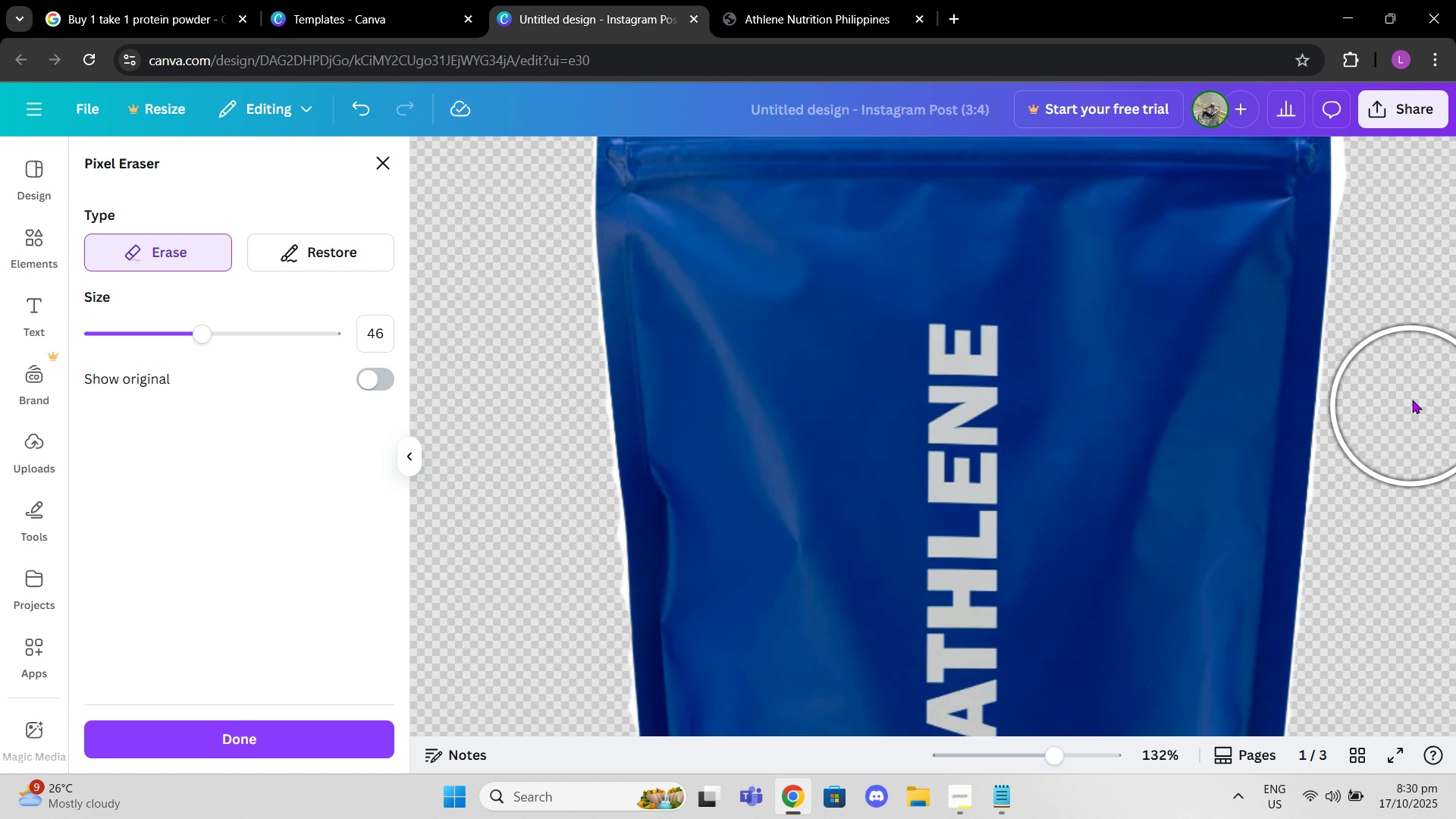 
scroll: coordinate [1420, 399], scroll_direction: up, amount: 2.0
 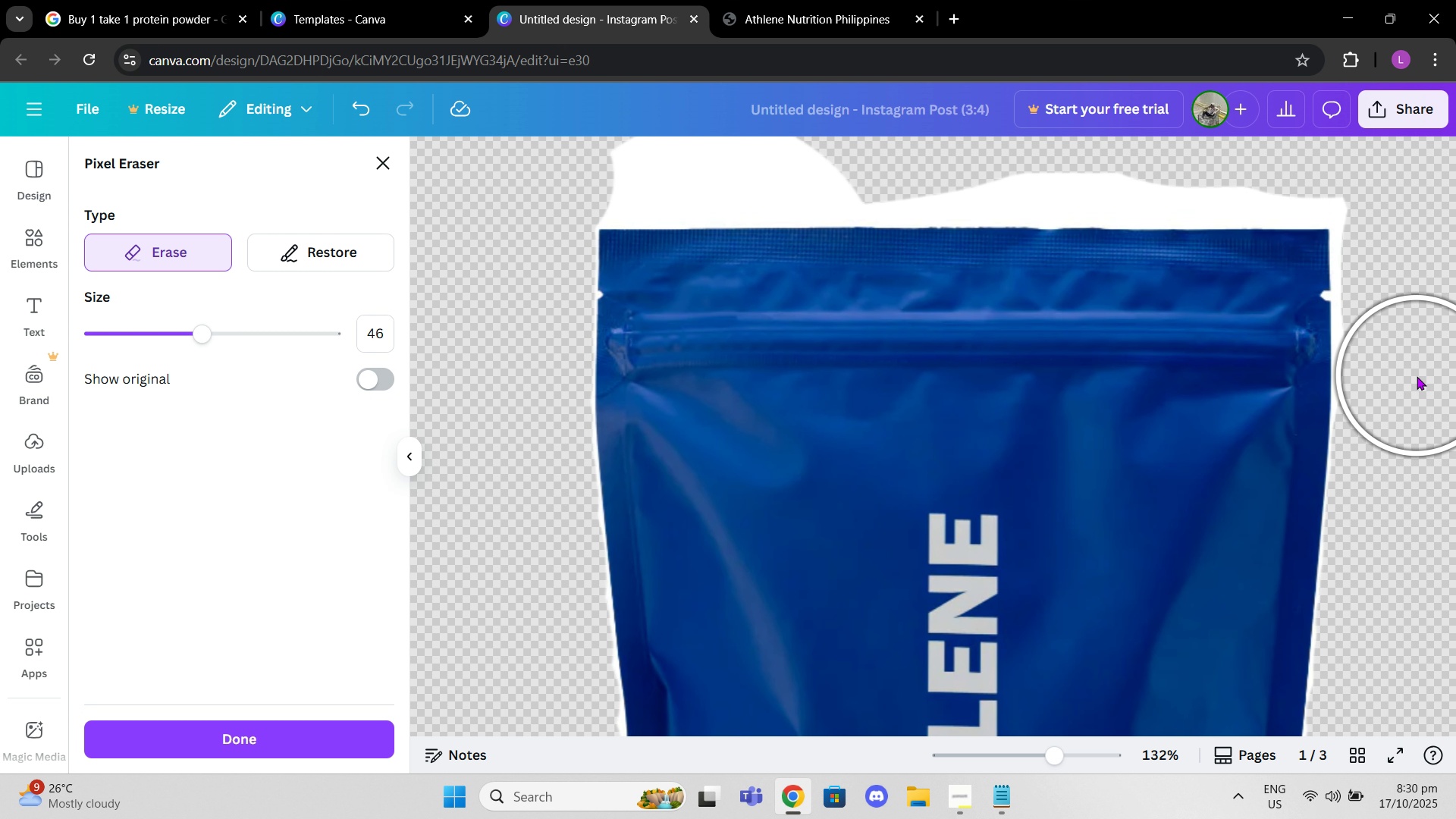 
left_click([1417, 376])
 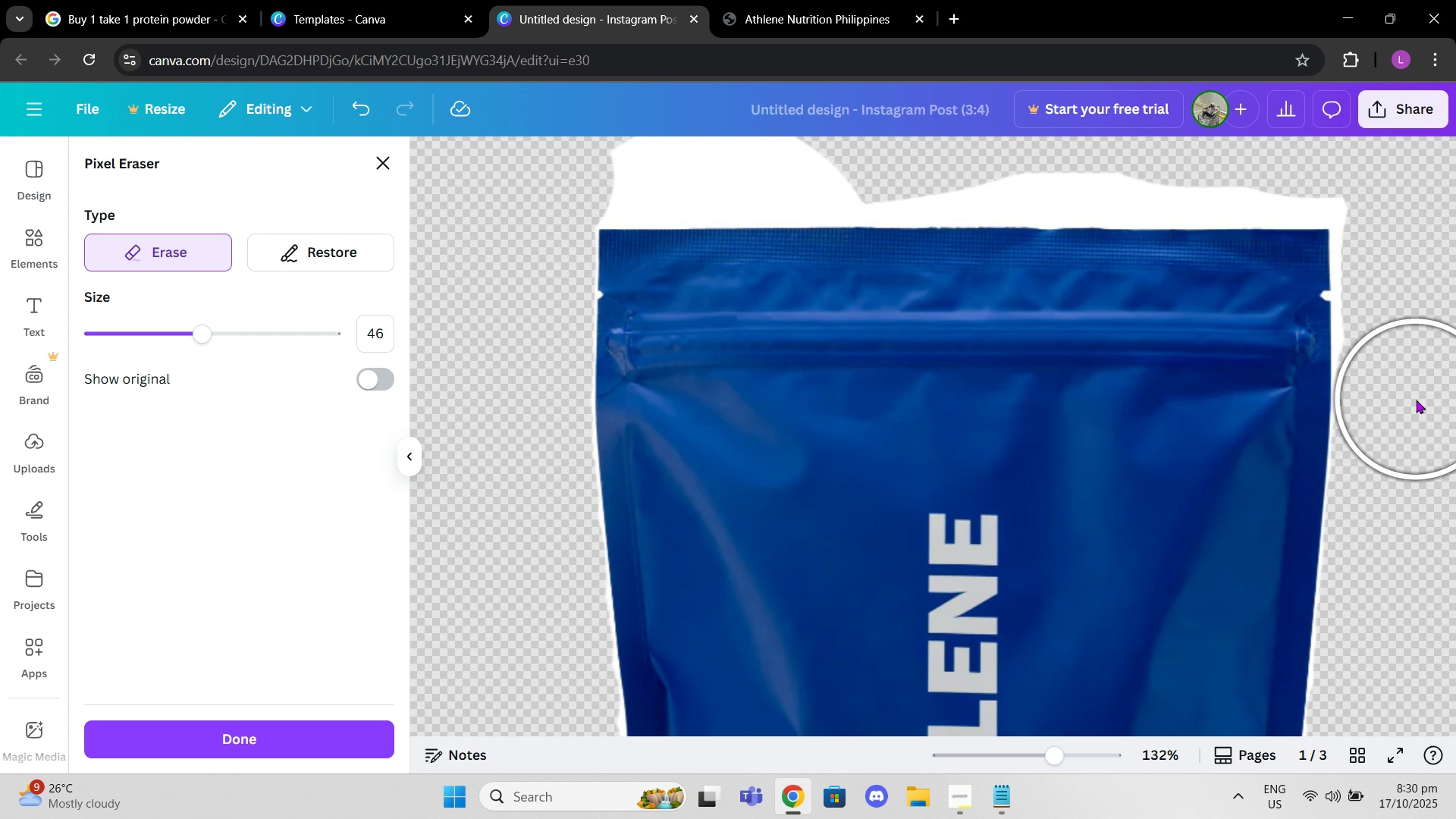 
left_click([1416, 400])
 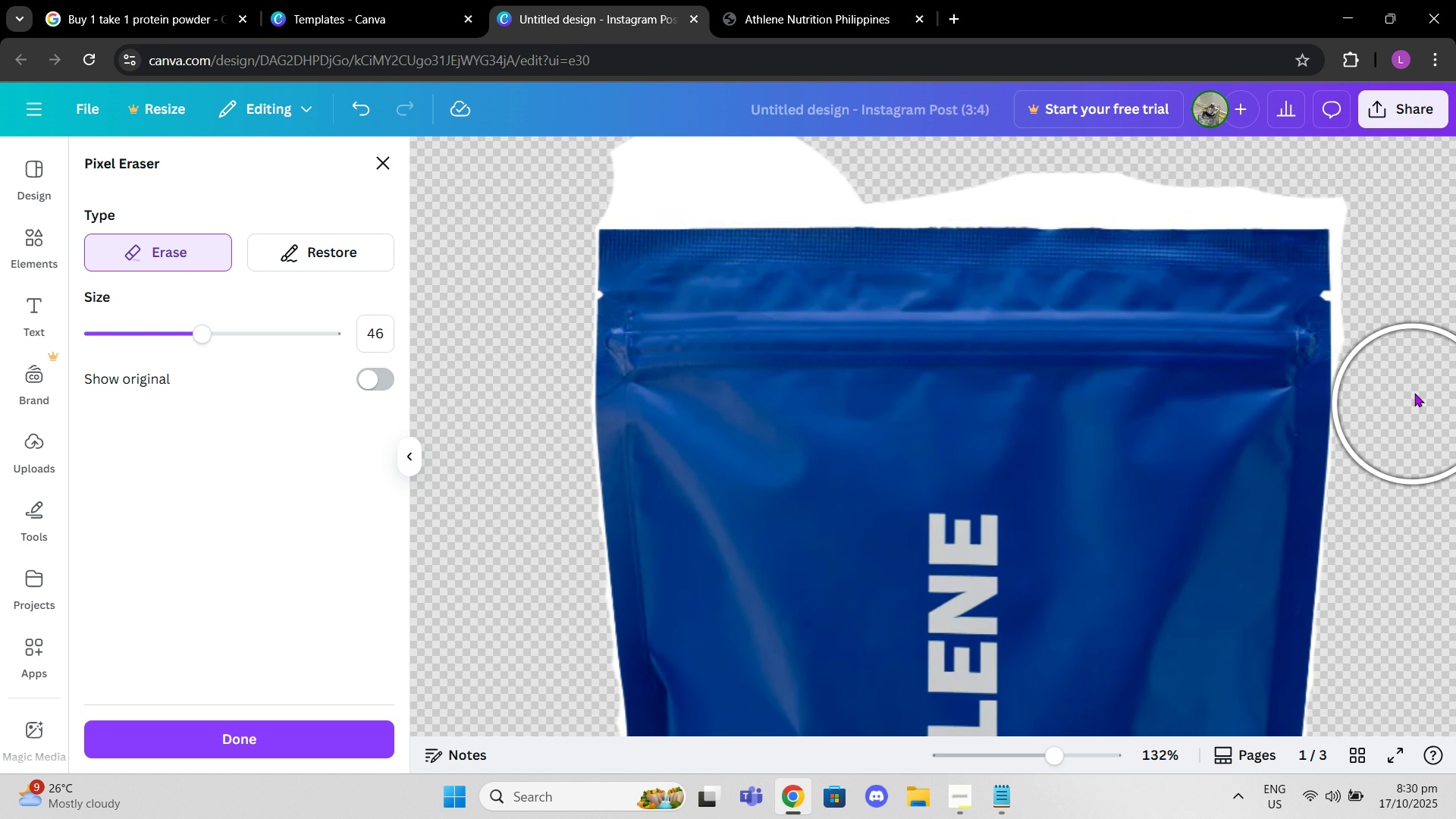 
left_click([1416, 375])
 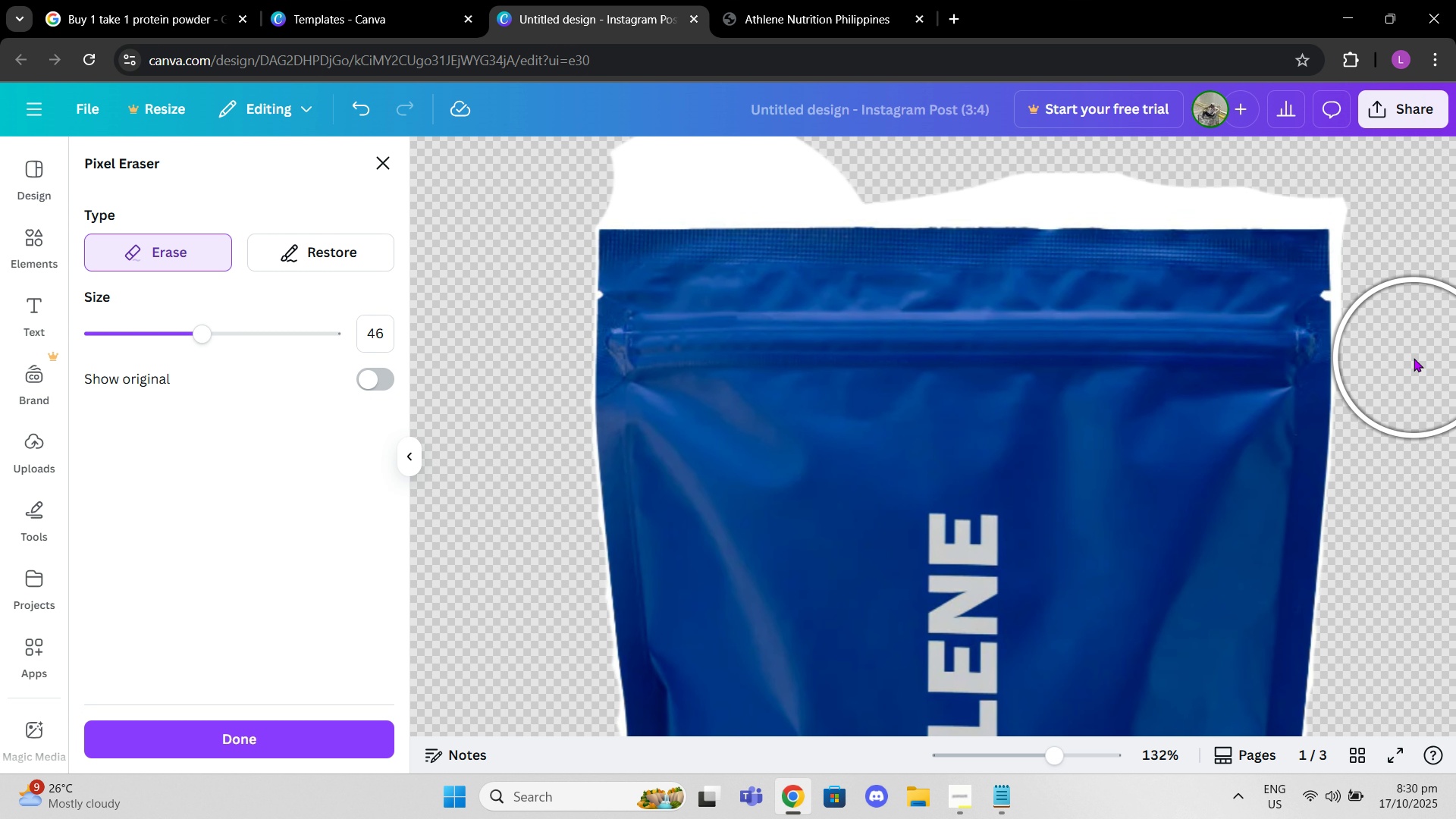 
left_click([1414, 358])
 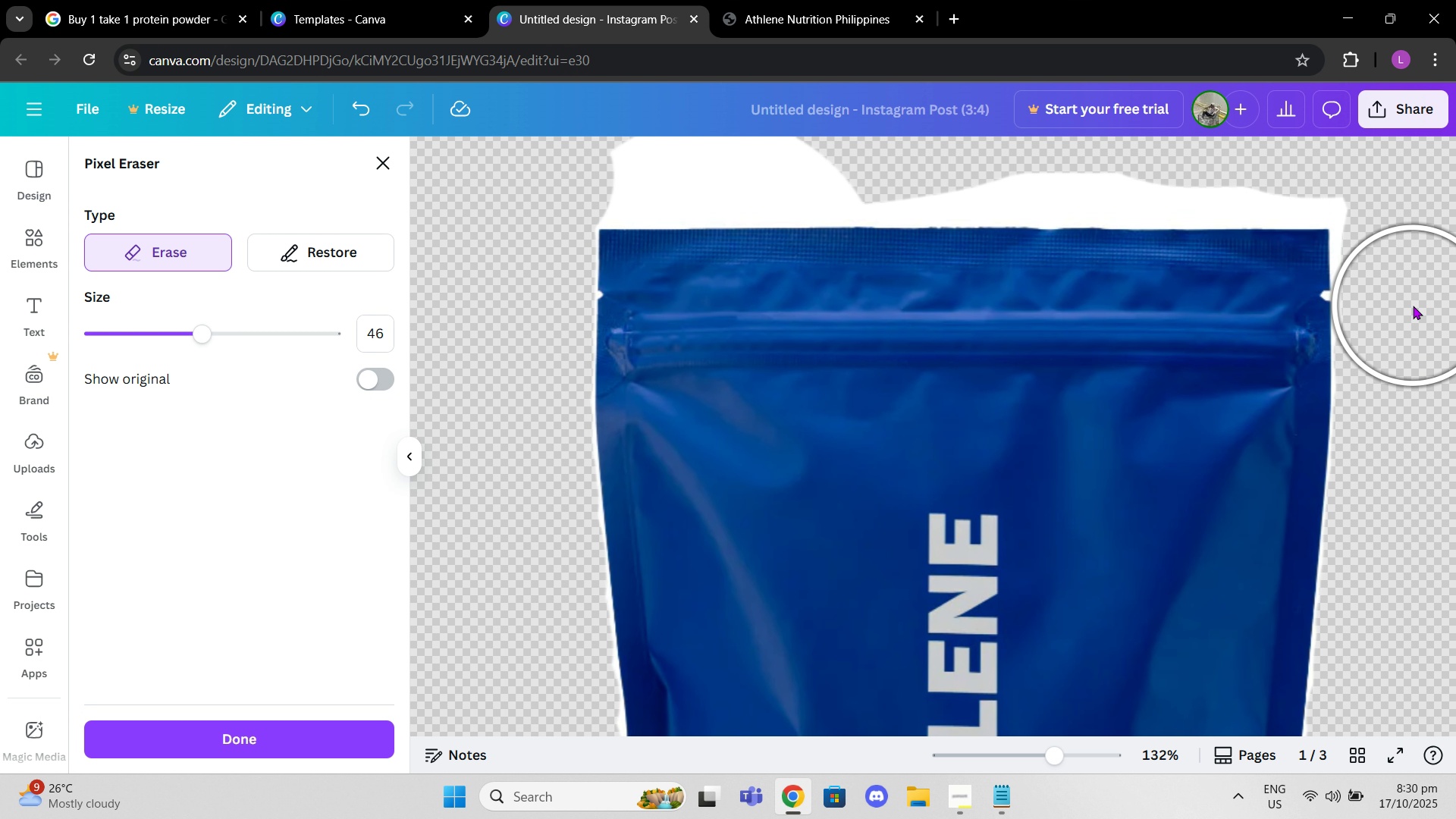 
left_click([1414, 306])
 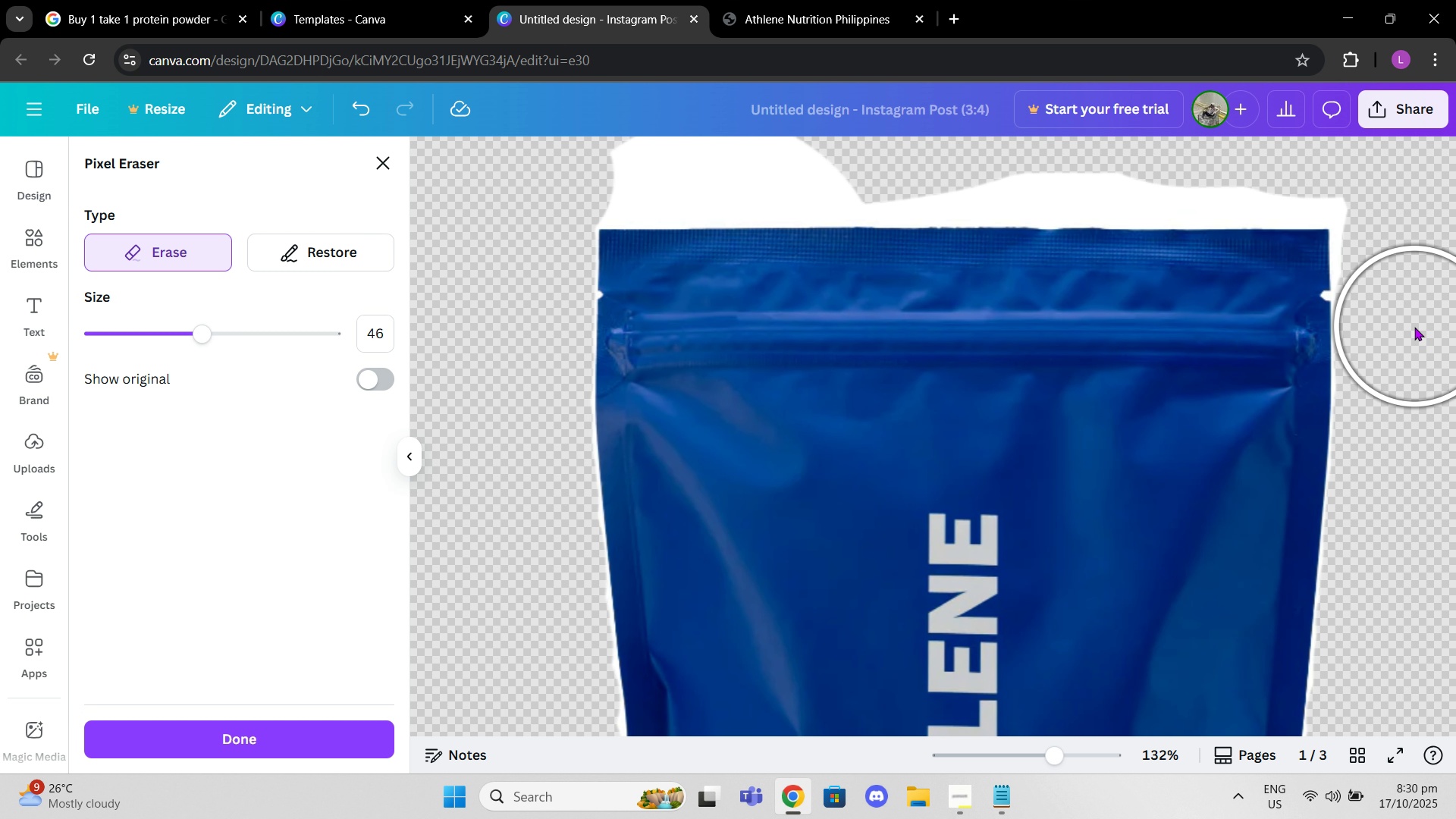 
left_click([1414, 327])
 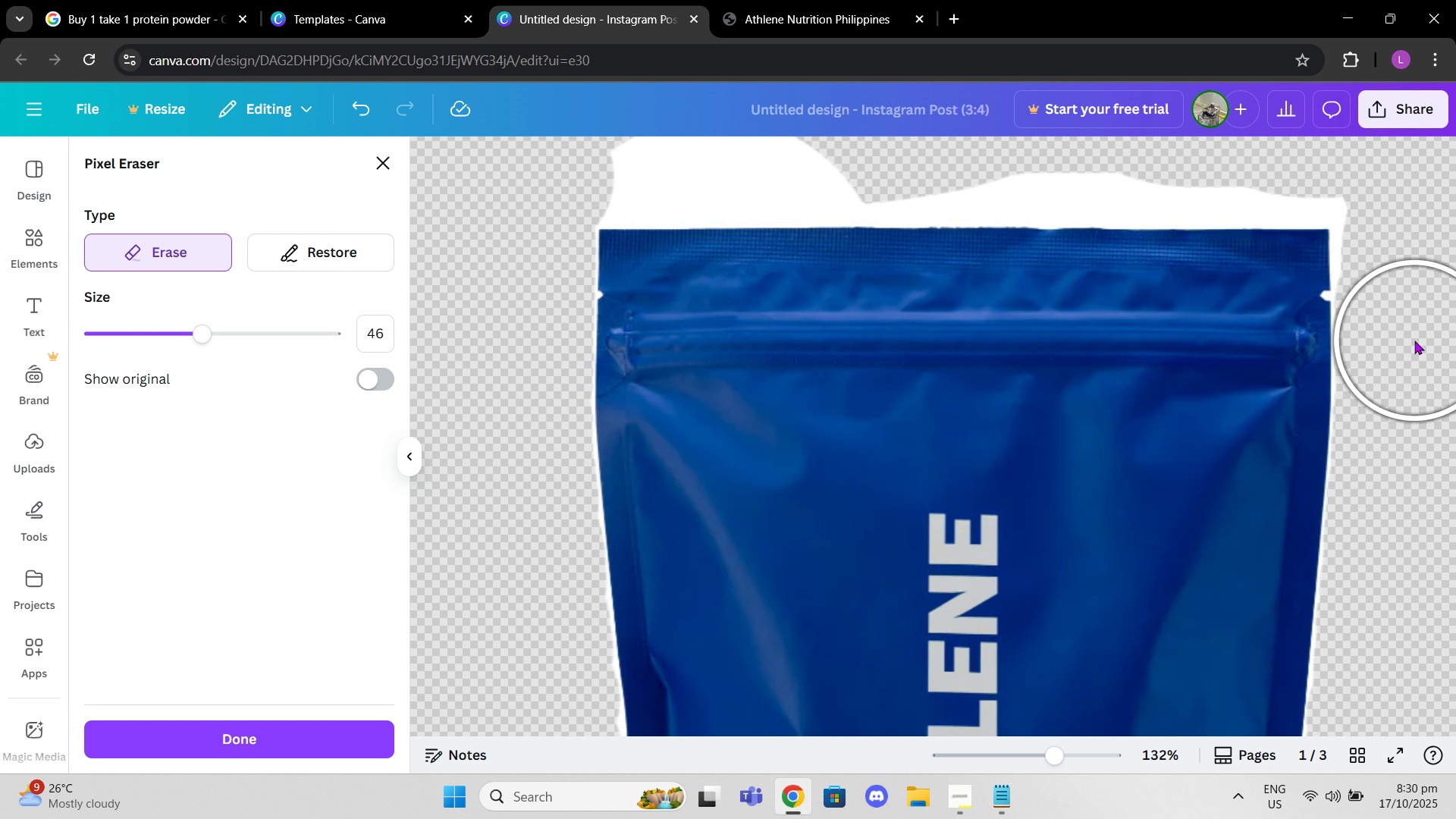 
left_click([1414, 340])
 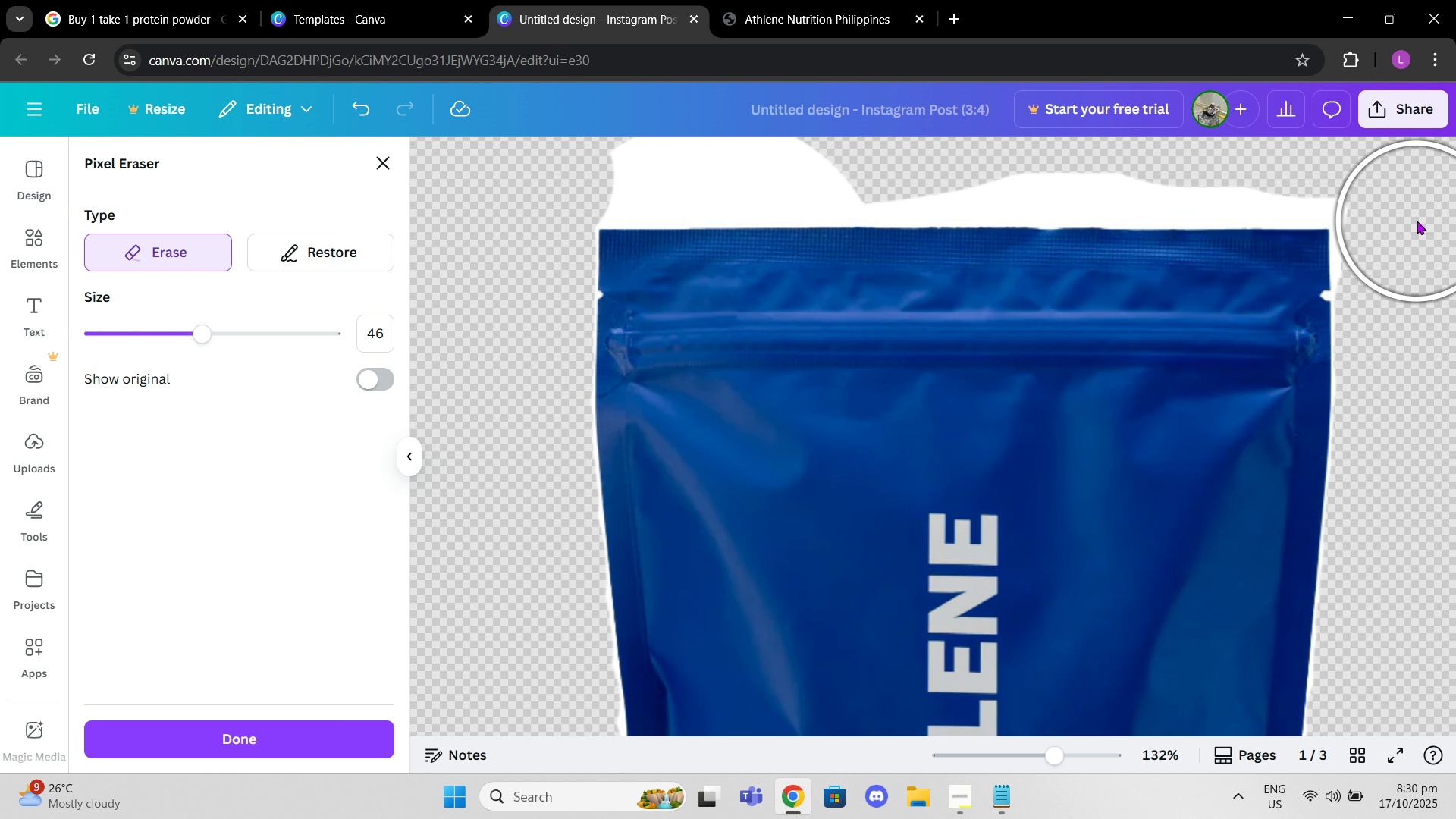 
scroll: coordinate [1417, 221], scroll_direction: up, amount: 2.0
 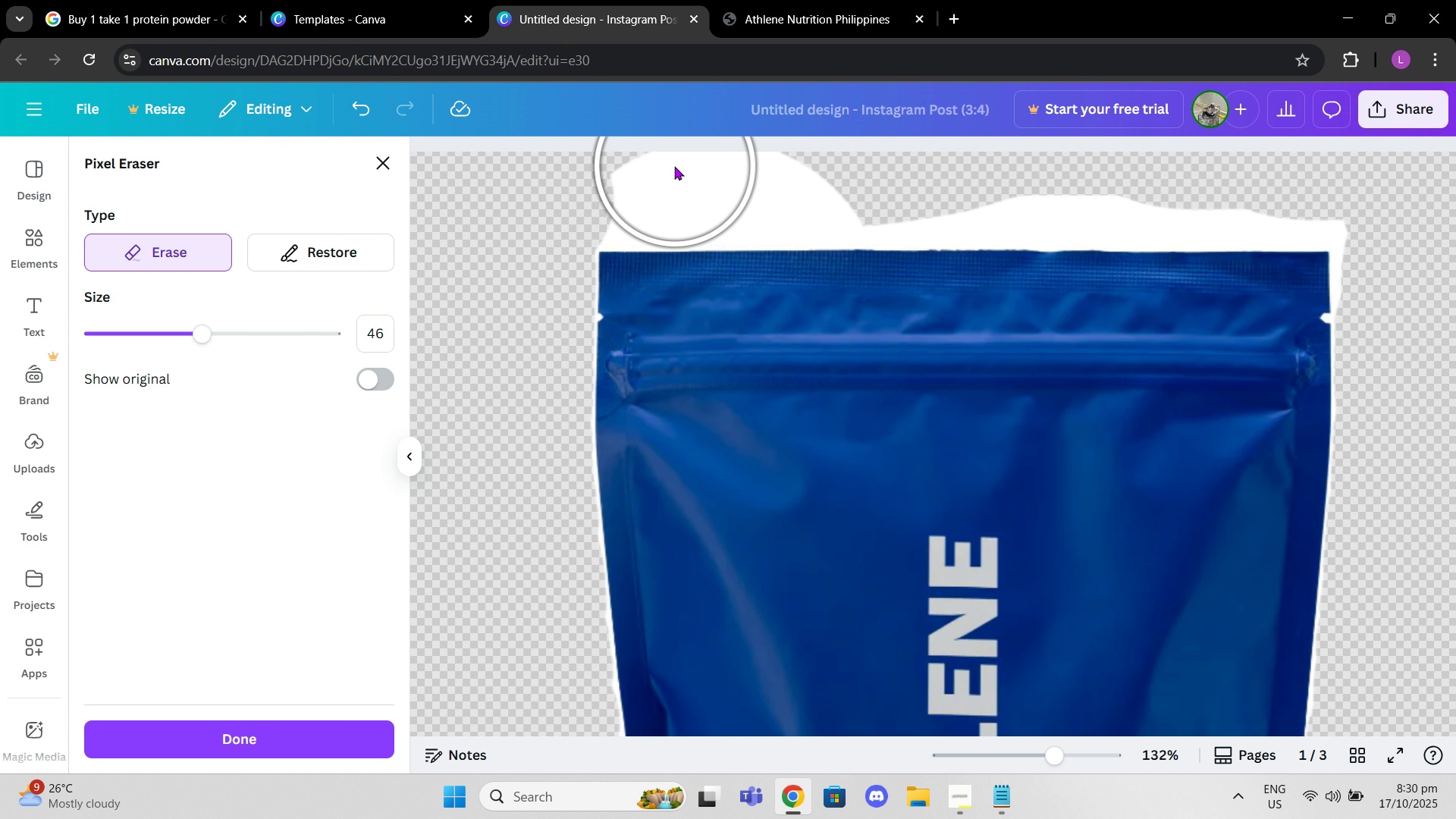 
left_click([652, 171])
 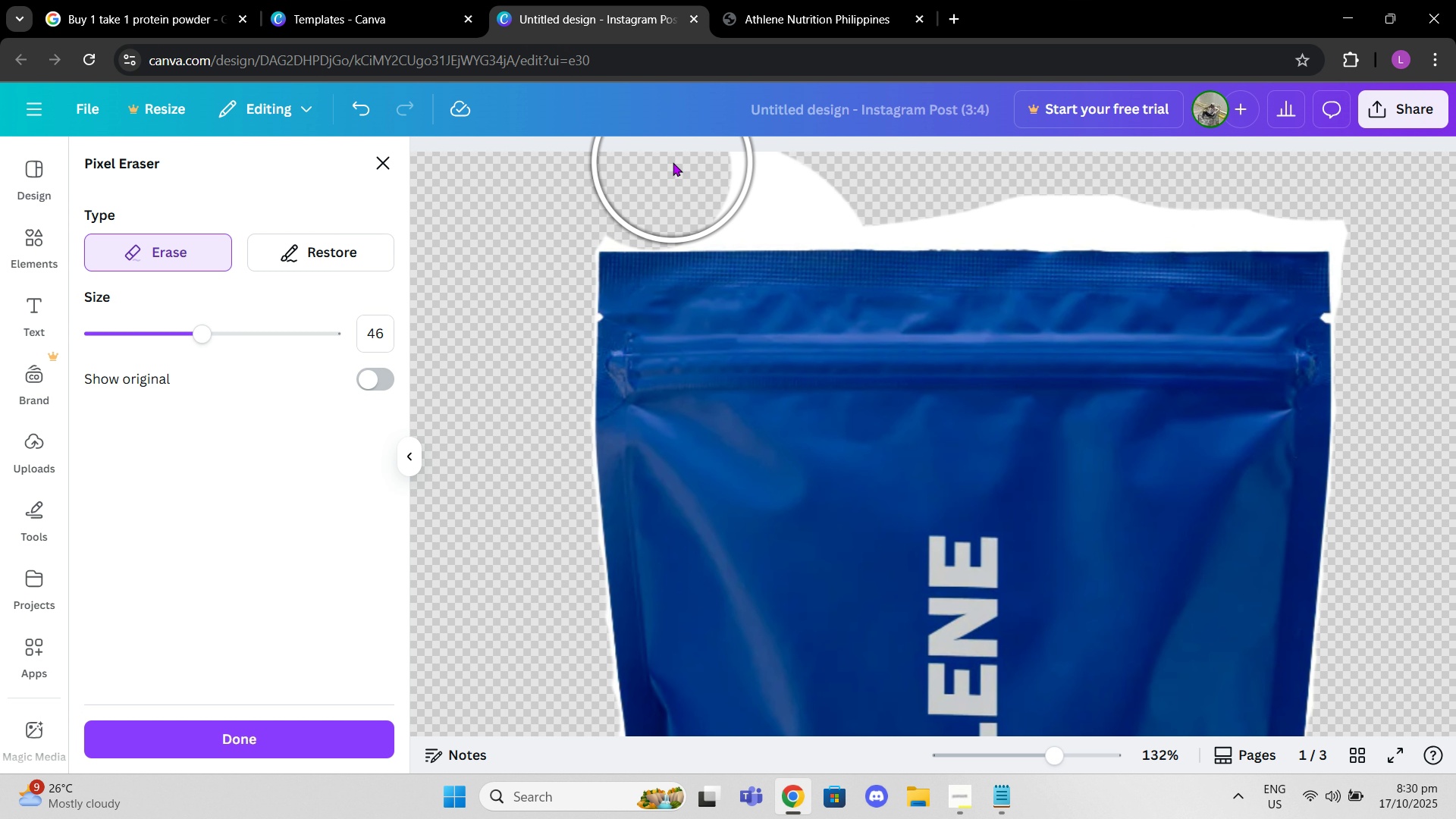 
left_click_drag(start_coordinate=[673, 162], to_coordinate=[1351, 168])
 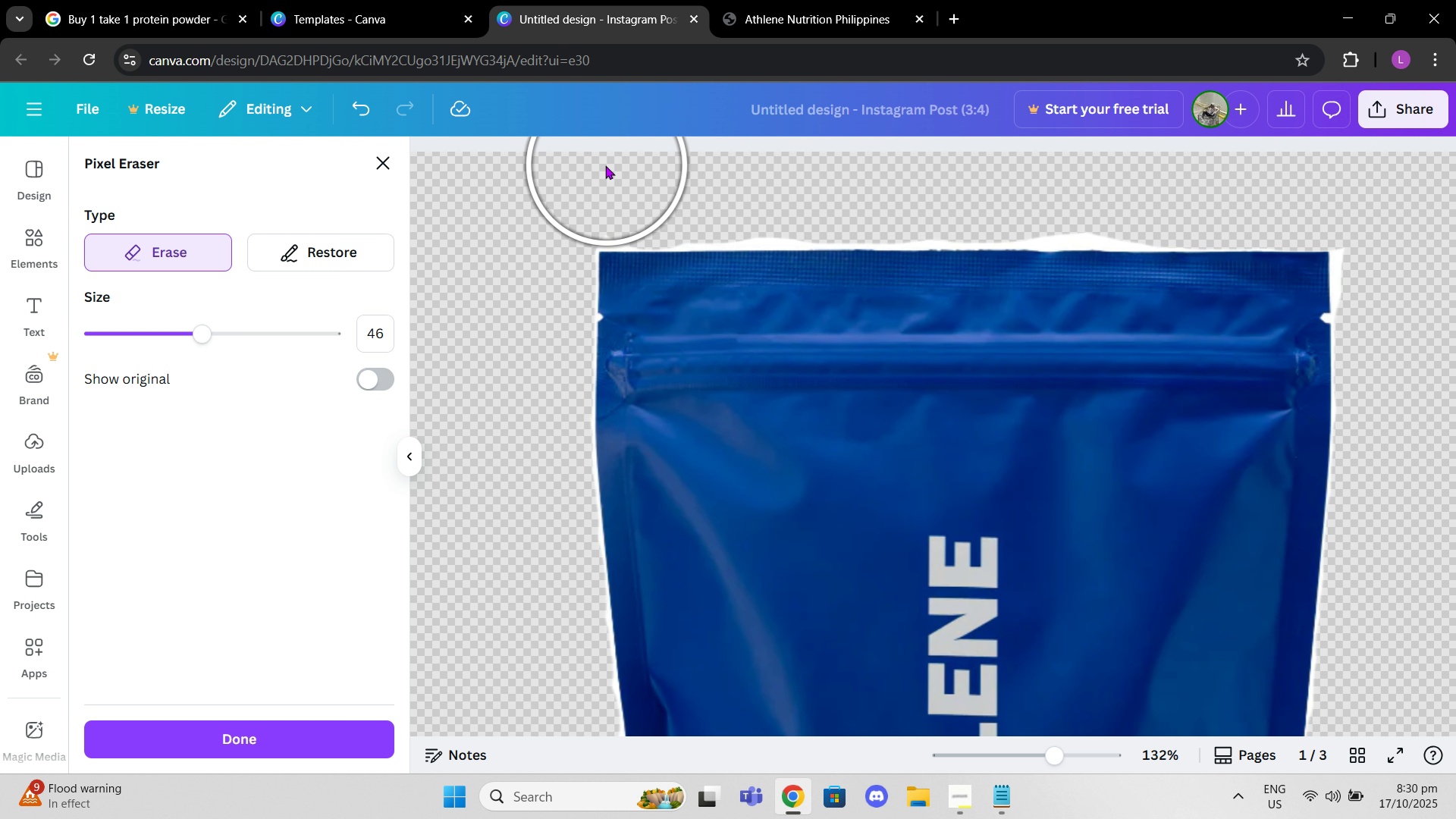 
left_click([610, 171])
 